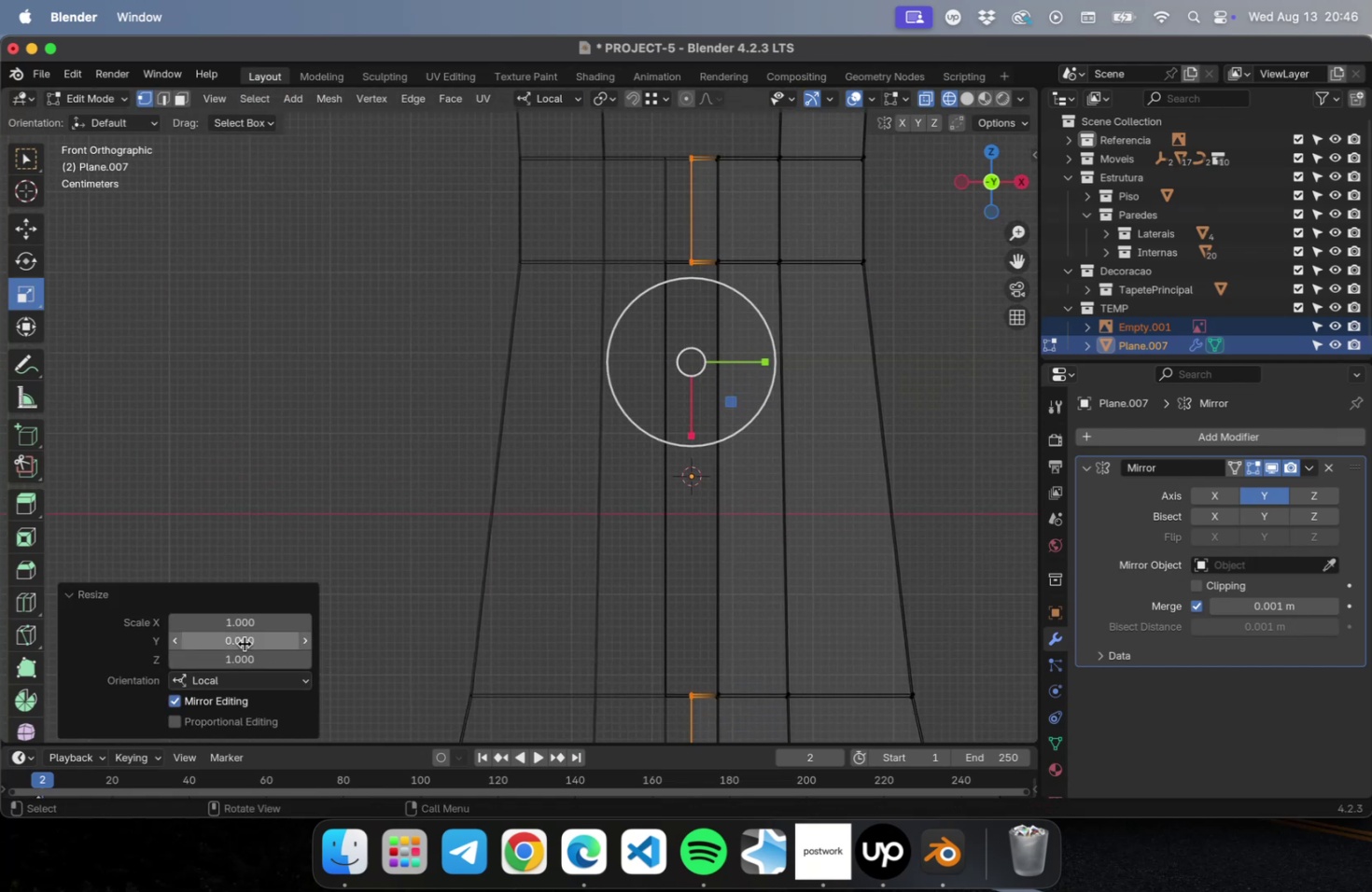 
key(Tab)
 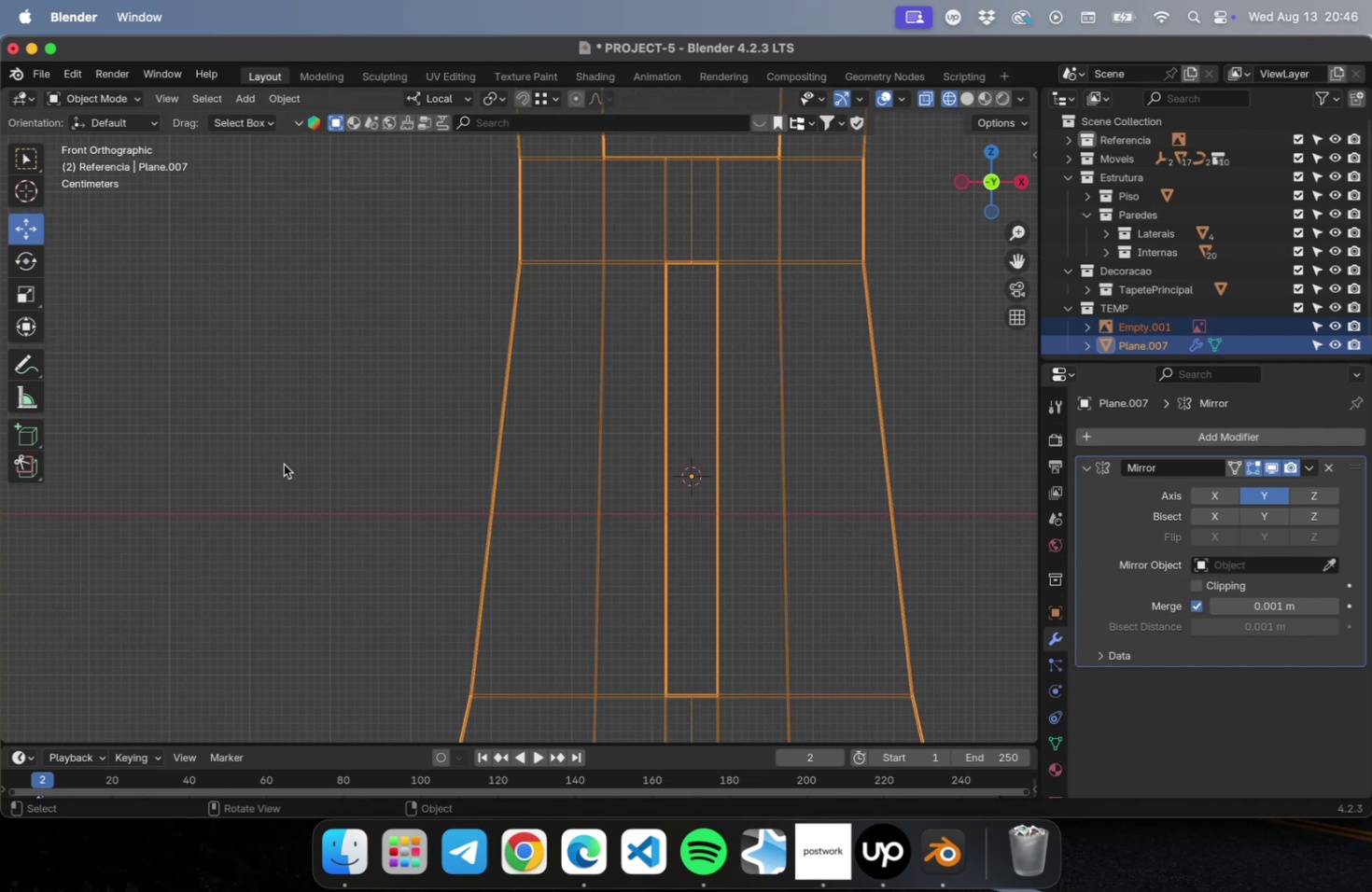 
key(Tab)
 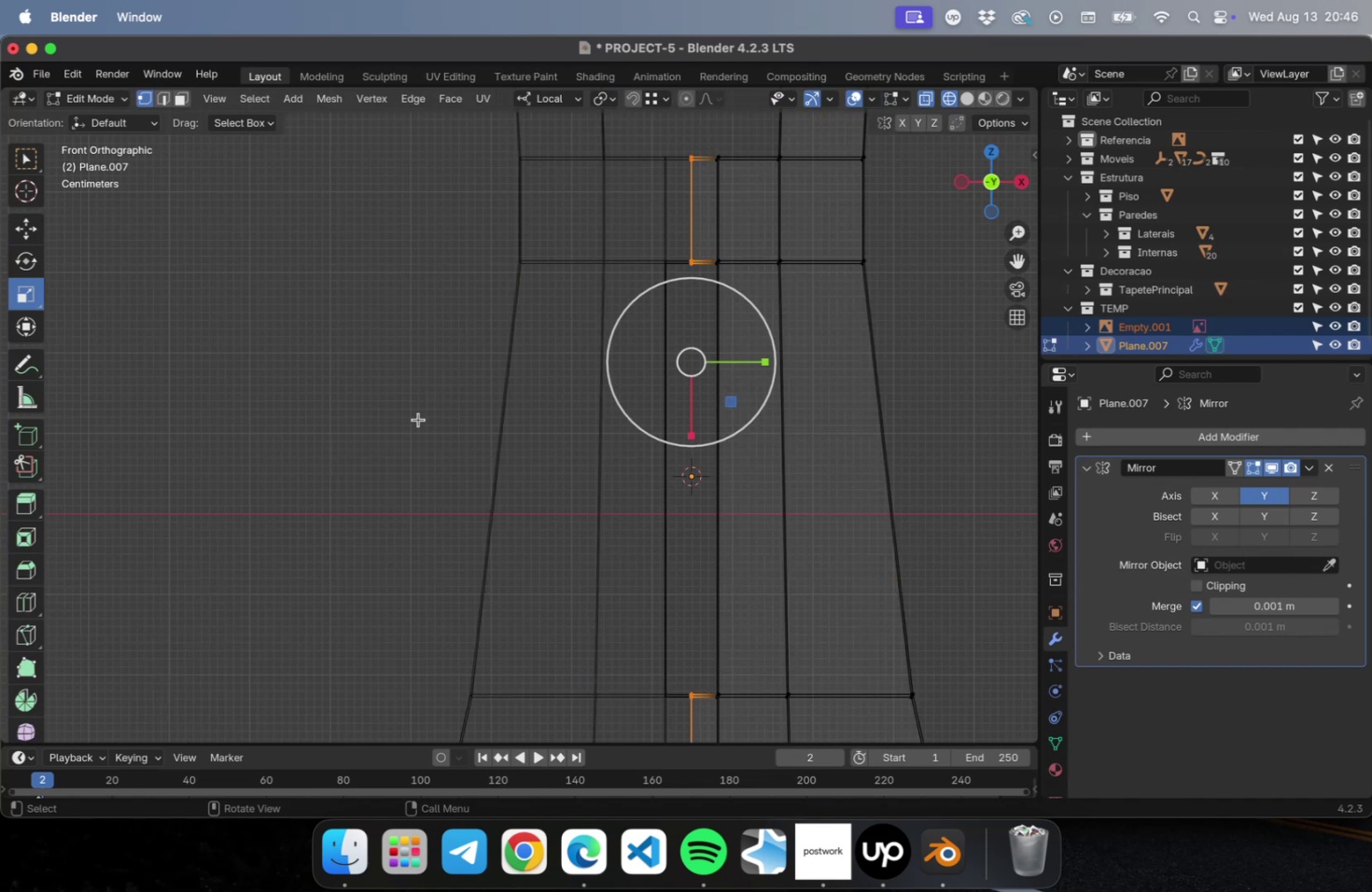 
key(Meta+S)
 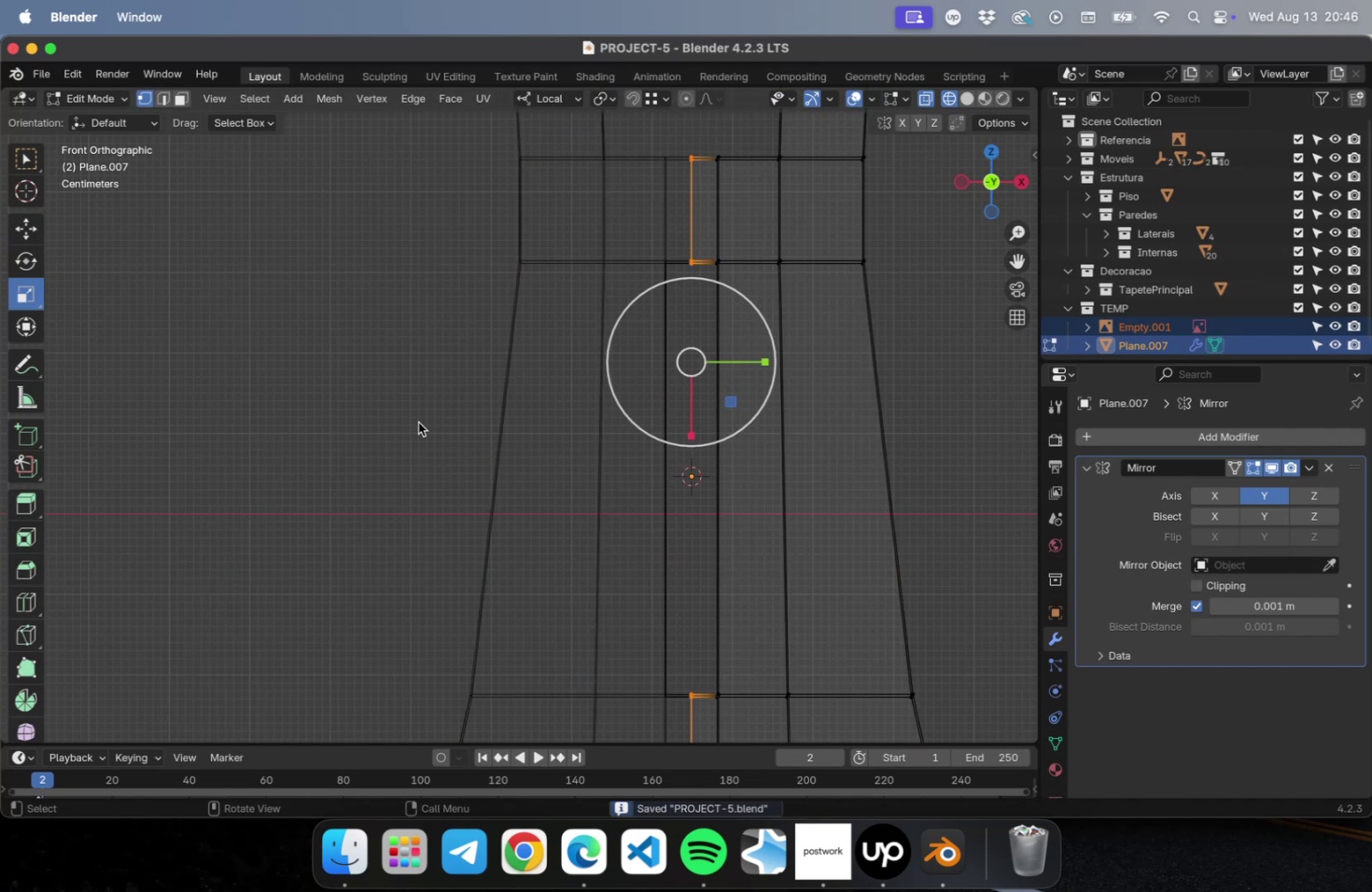 
key(Numpad7)
 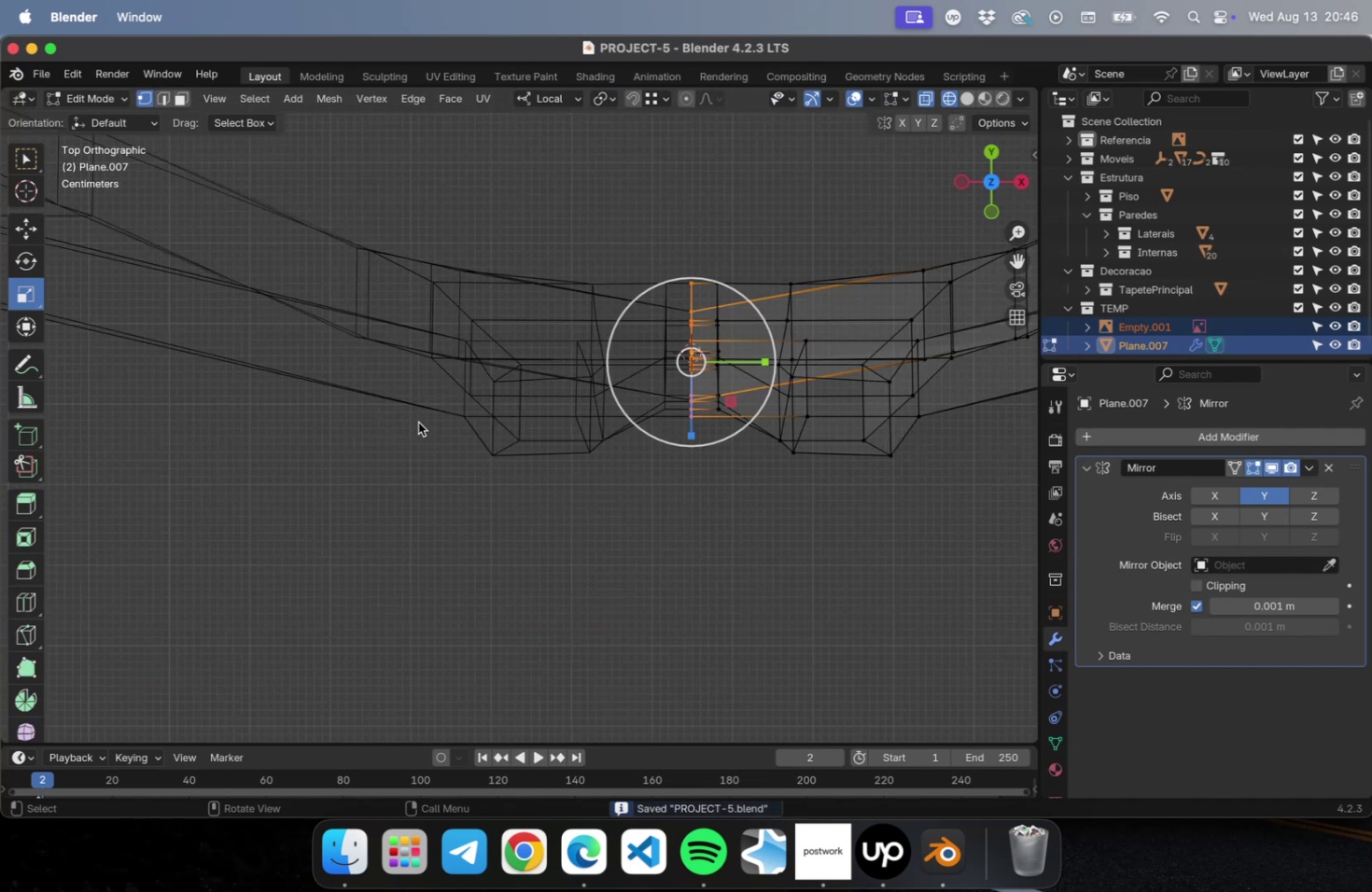 
scroll: coordinate [748, 514], scroll_direction: down, amount: 10.0
 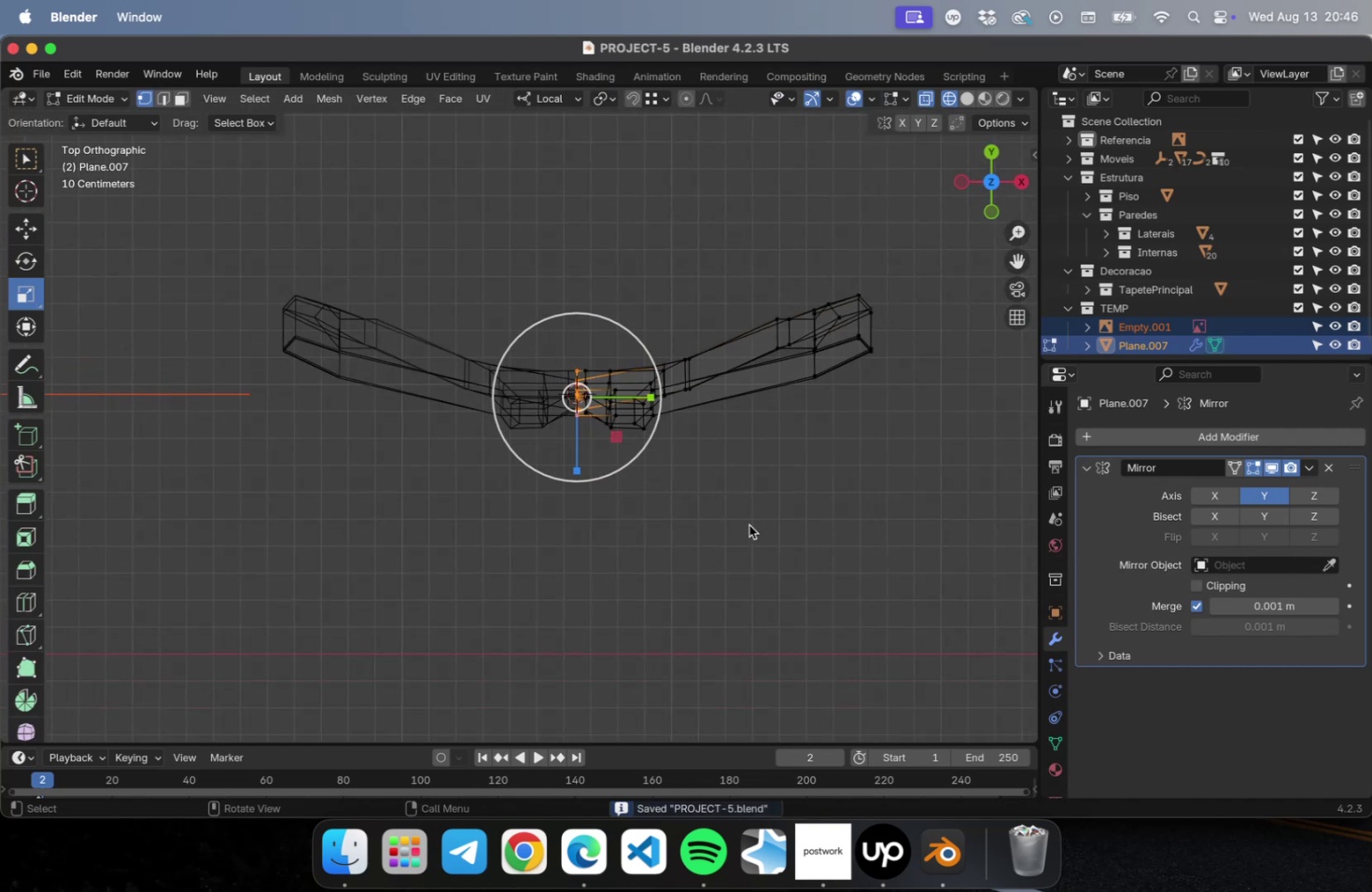 
key(Tab)
 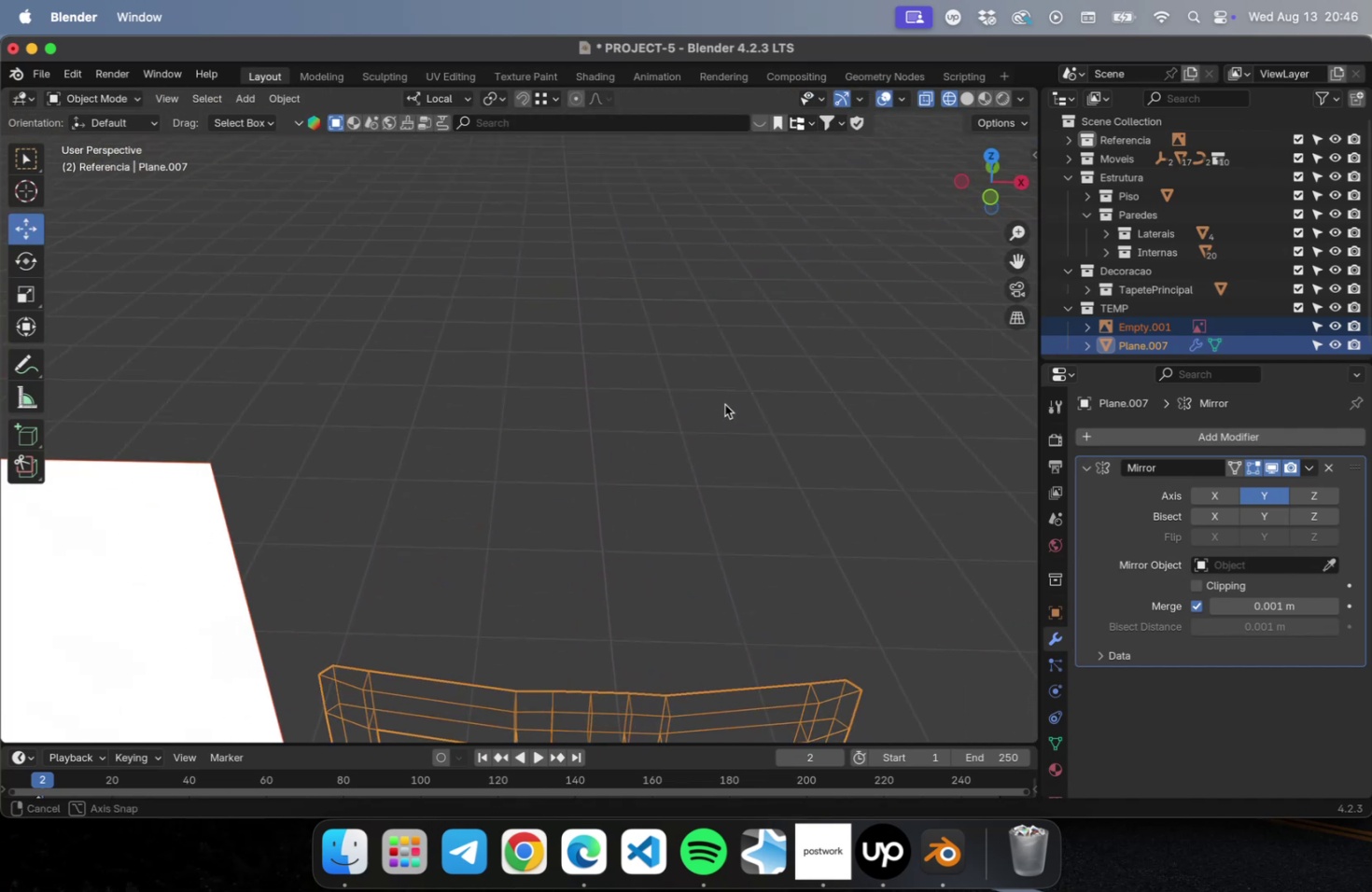 
hold_key(key=ShiftLeft, duration=0.45)
 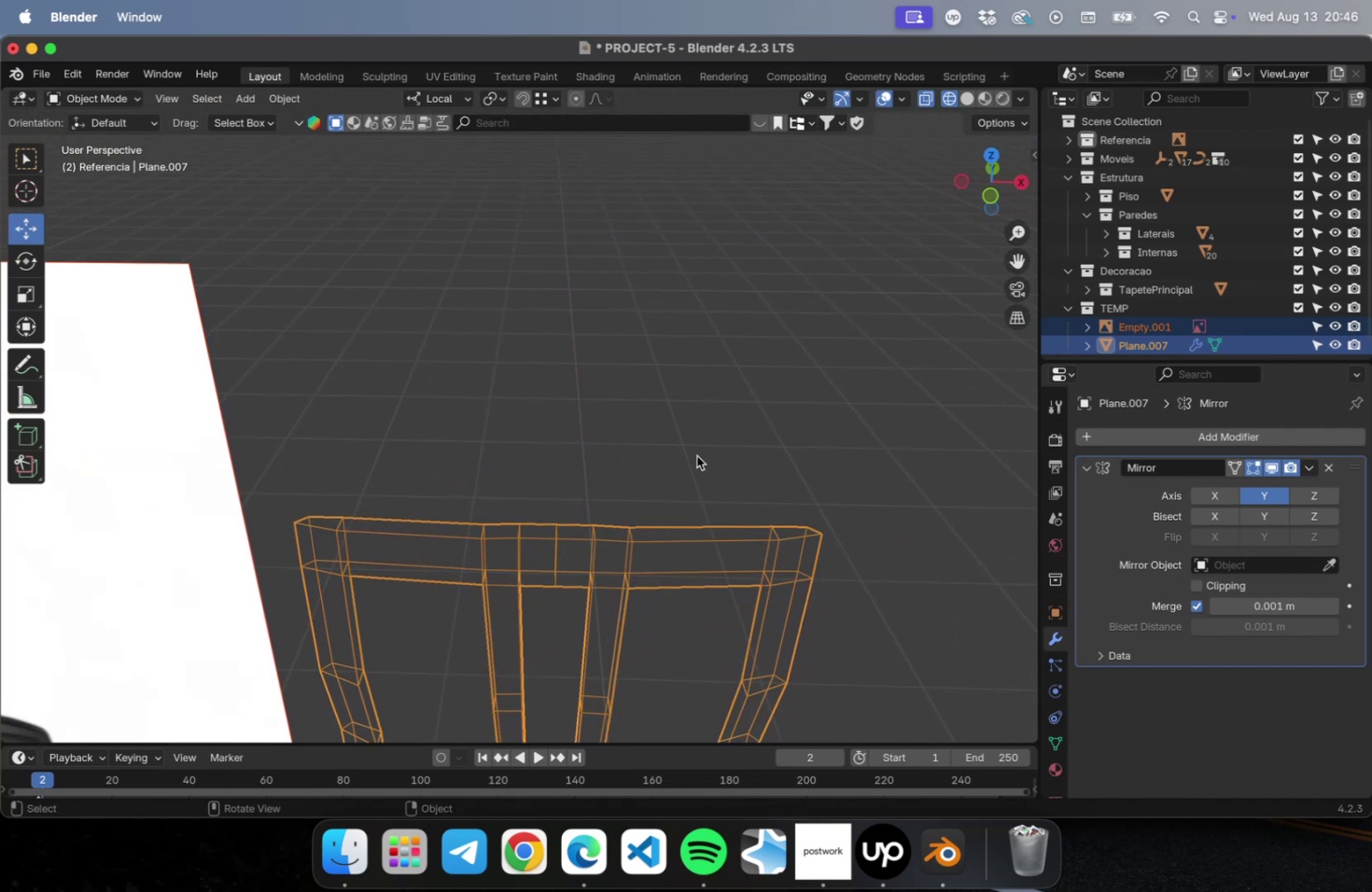 
key(Numpad7)
 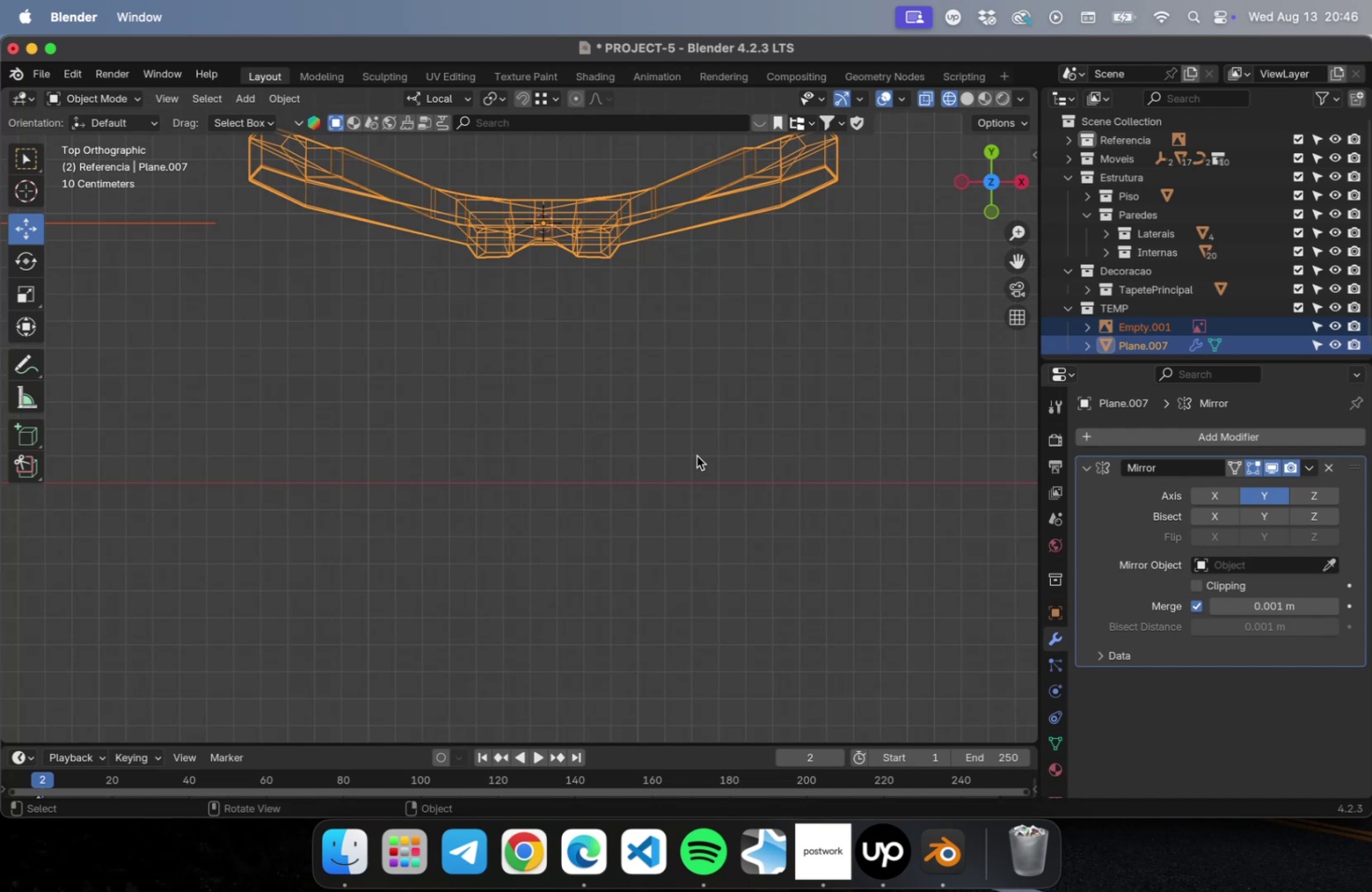 
key(Numpad1)
 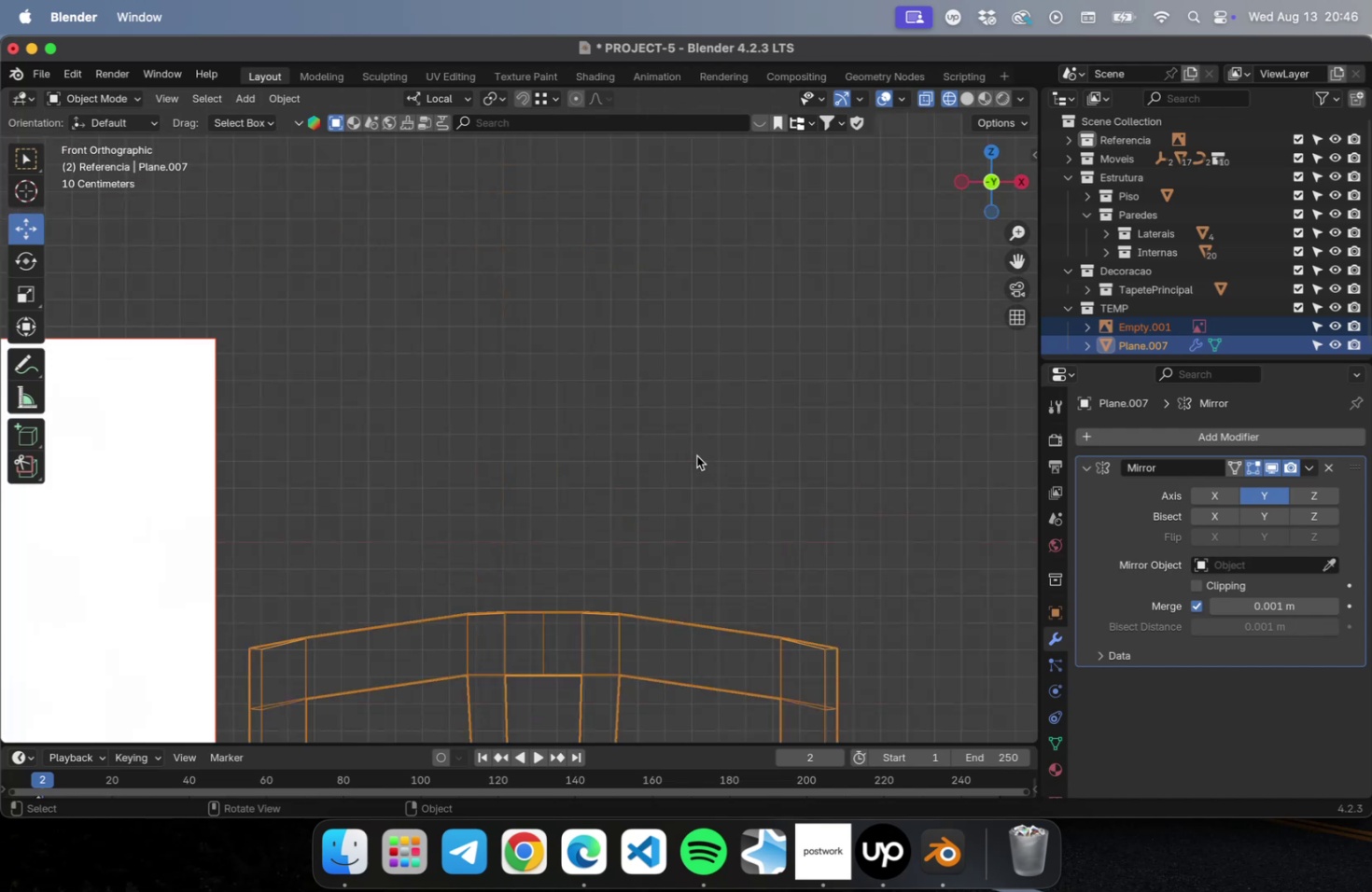 
hold_key(key=ShiftLeft, duration=0.71)
 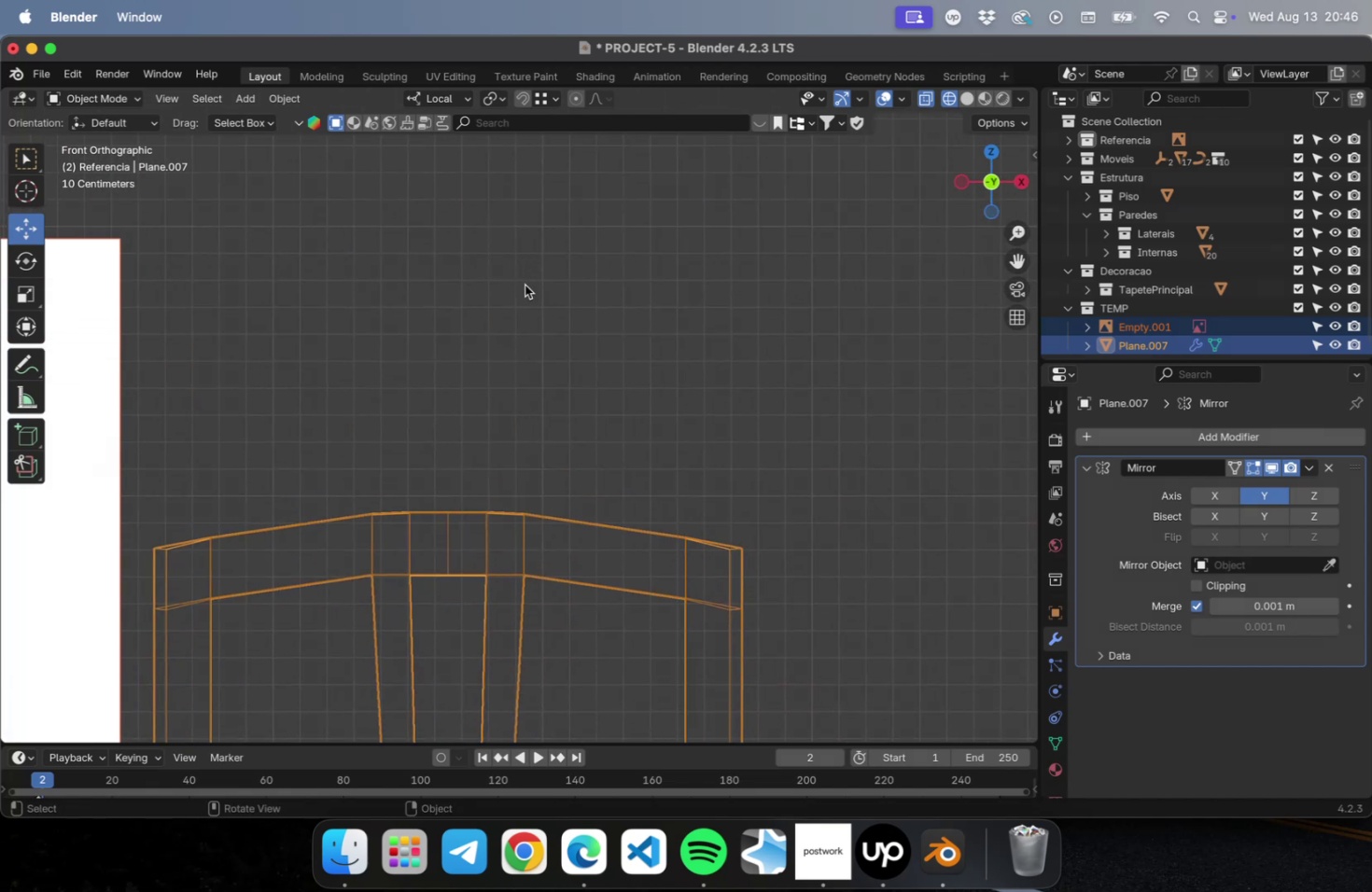 
wait(9.41)
 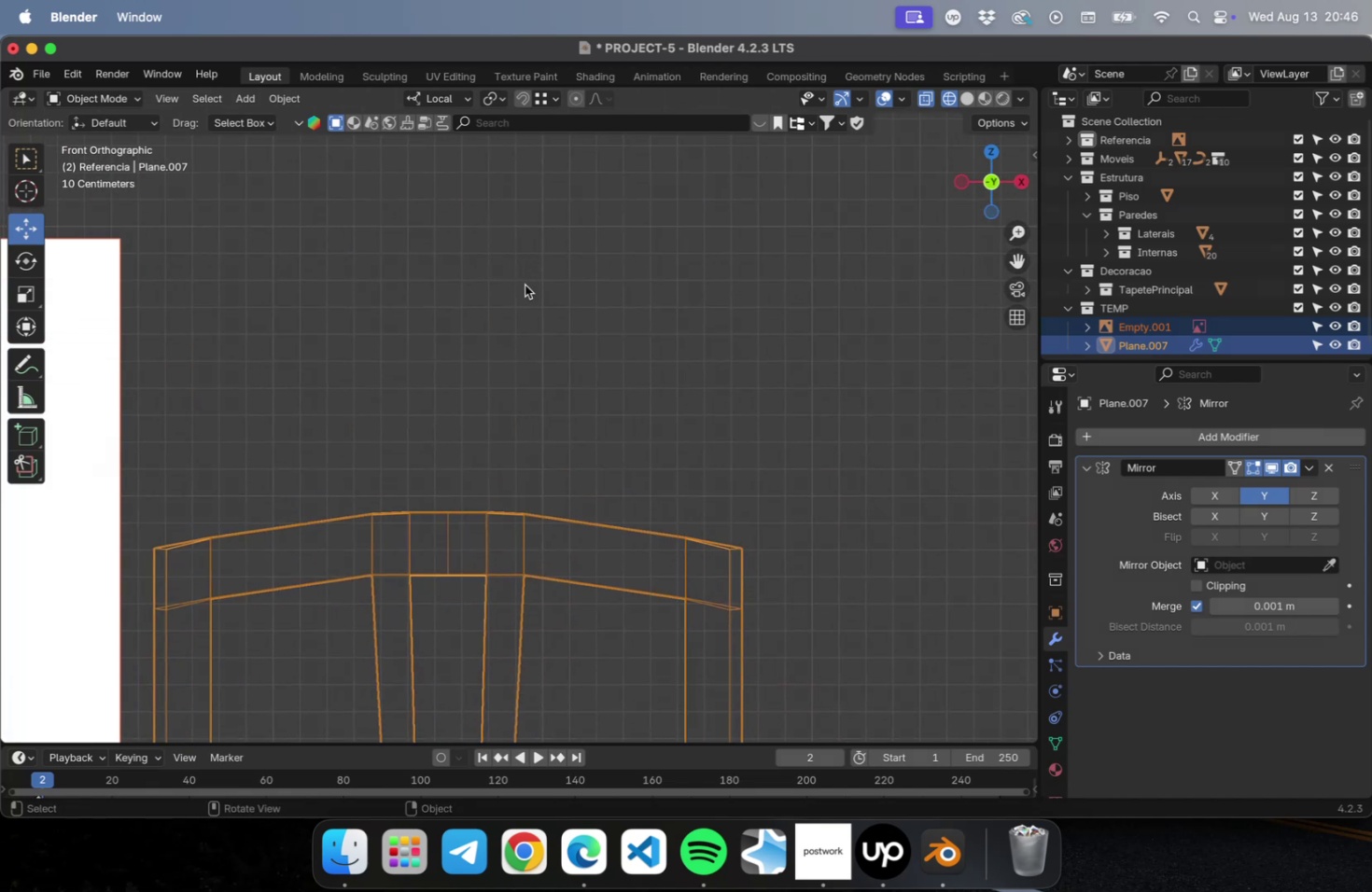 
hold_key(key=ShiftLeft, duration=0.57)
 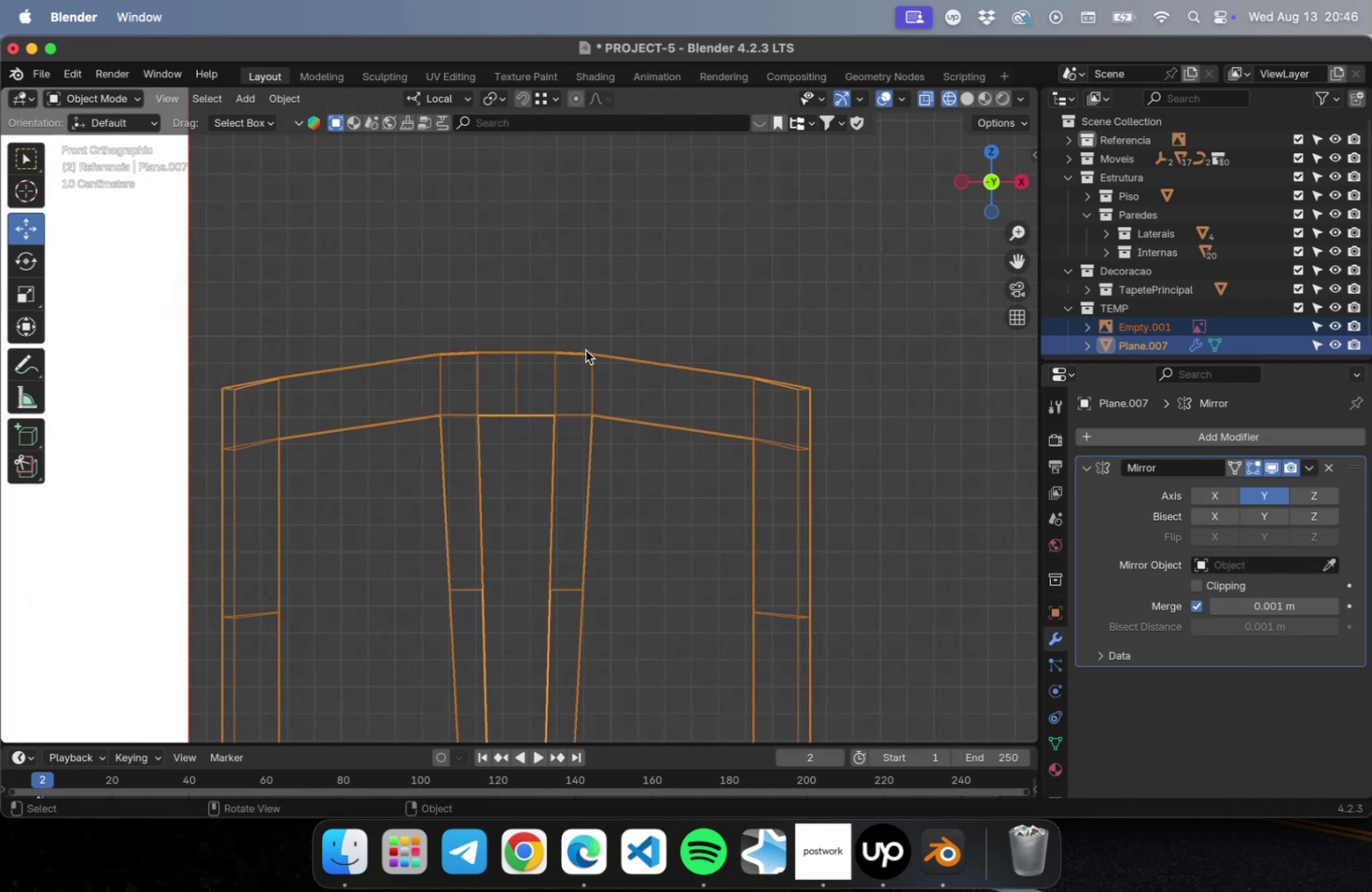 
wait(6.31)
 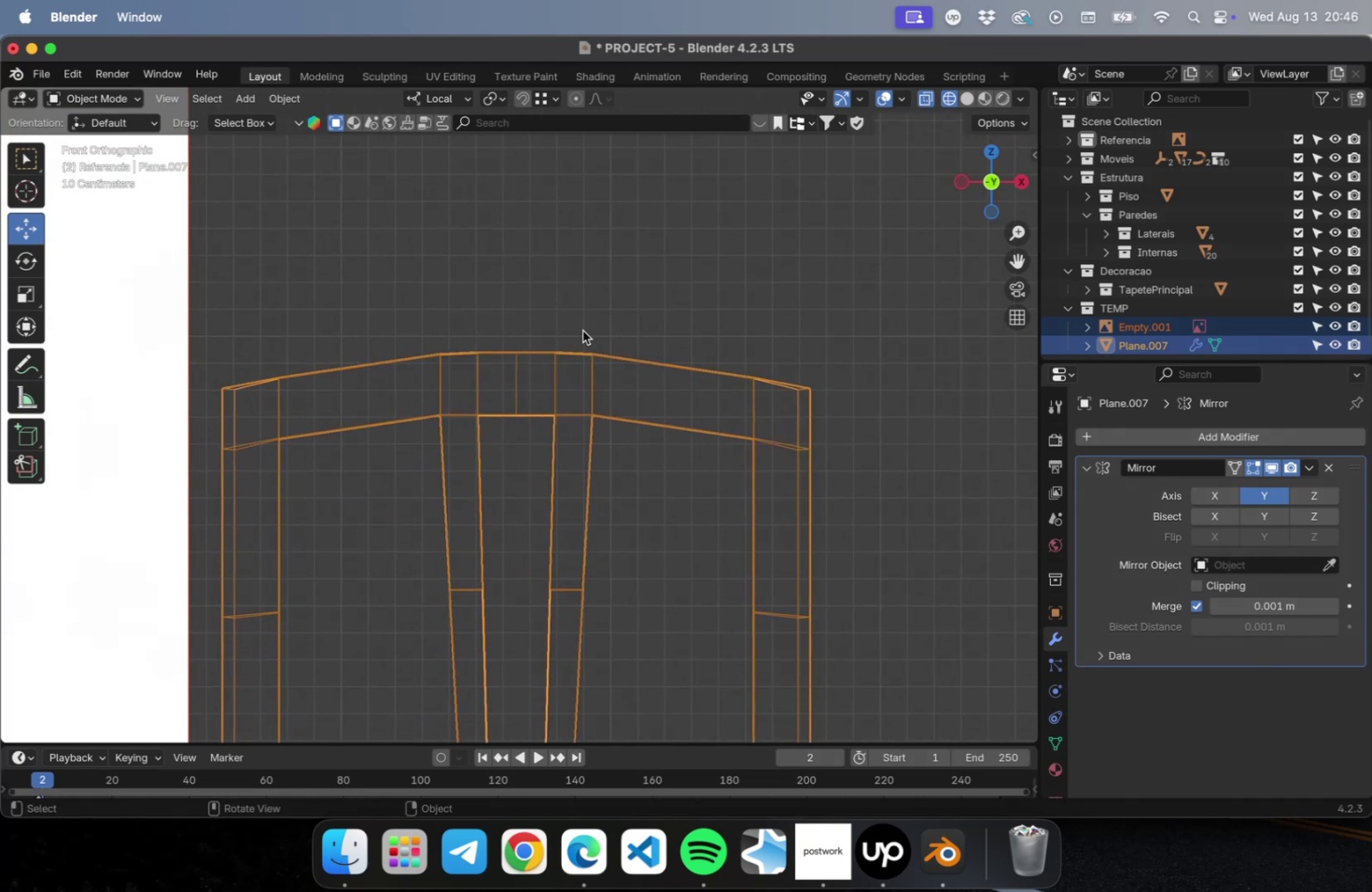 
key(Numpad1)
 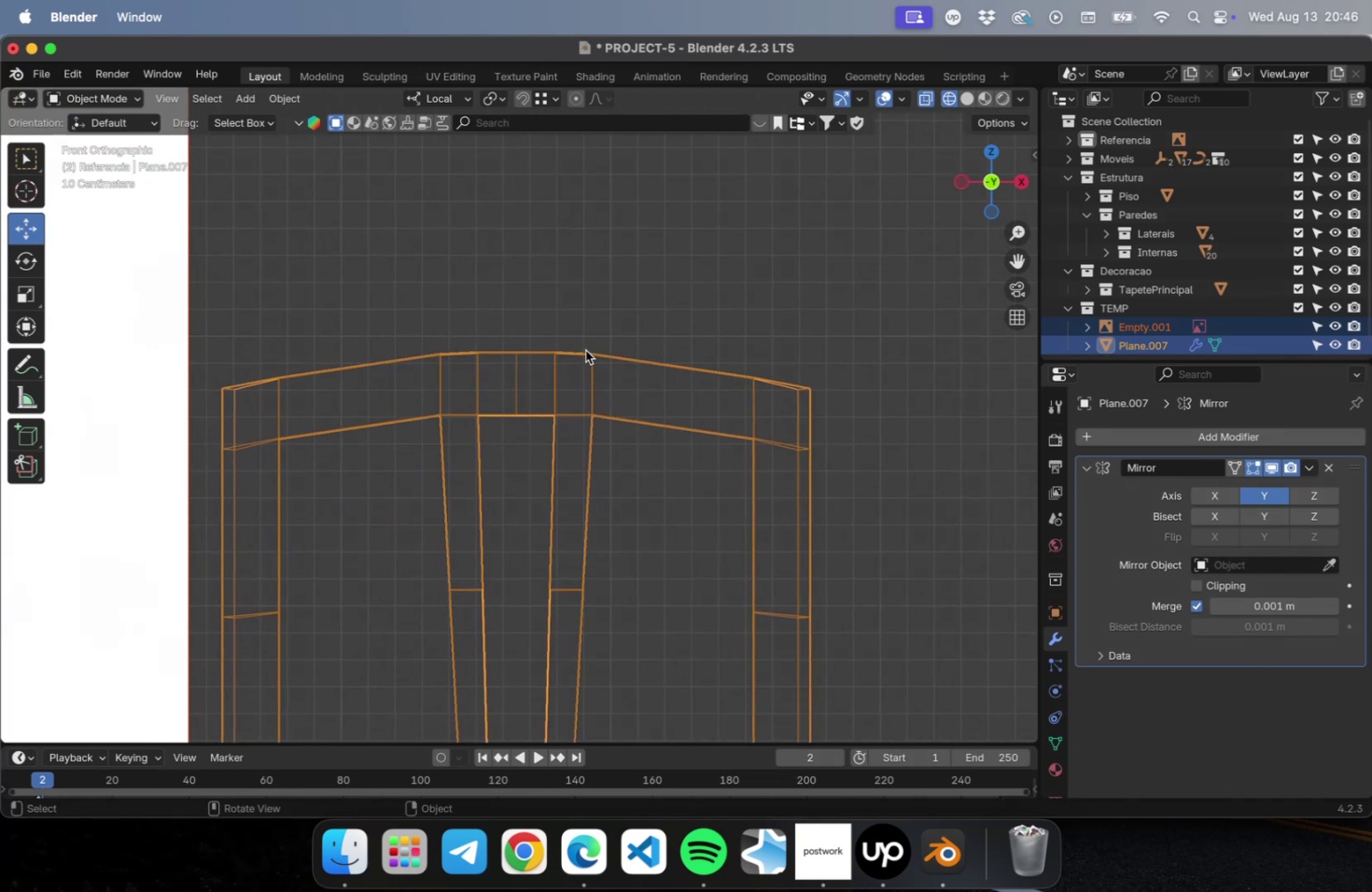 
key(NumpadDecimal)
 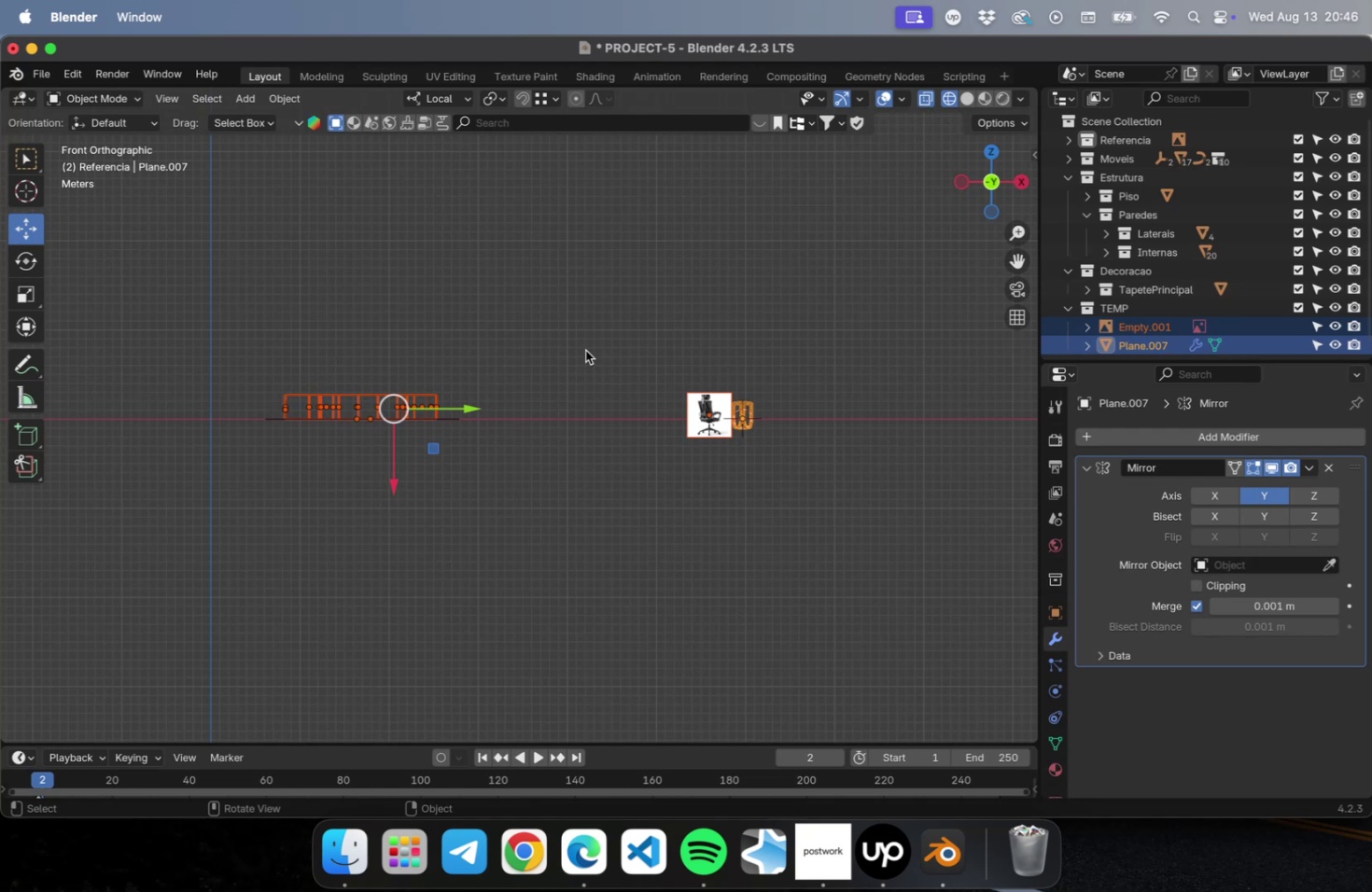 
key(Tab)
 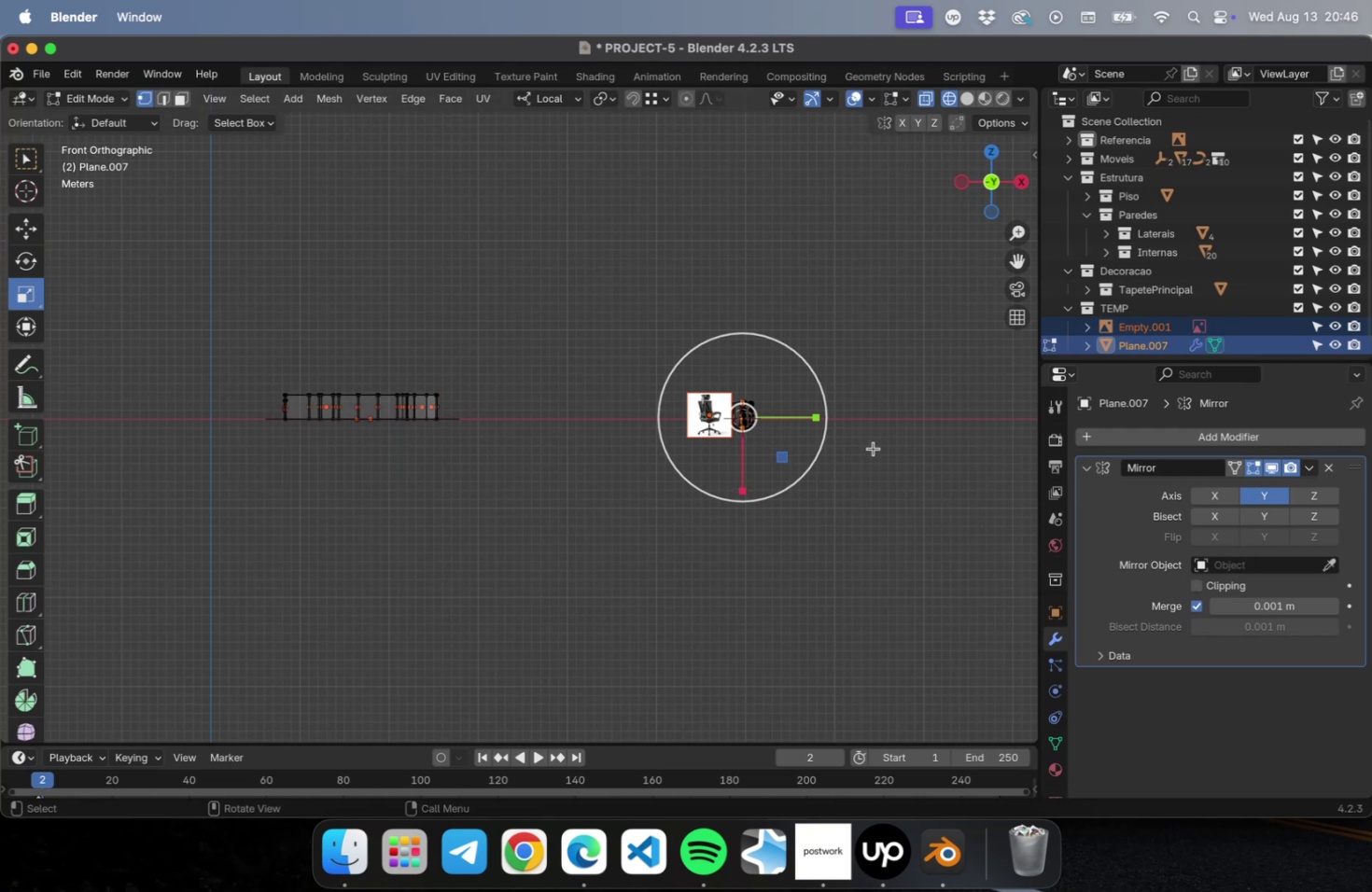 
key(Tab)
 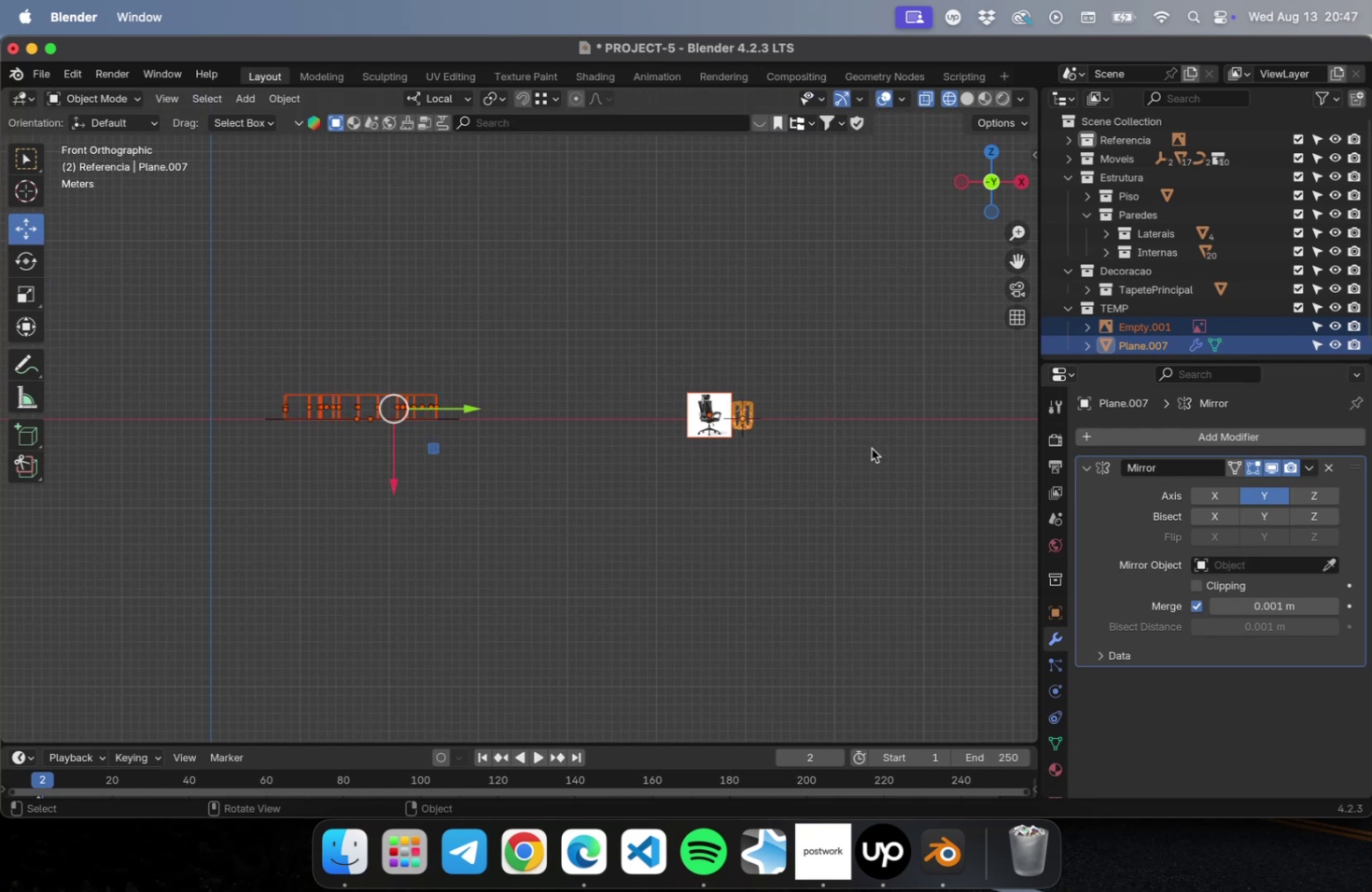 
left_click([871, 448])
 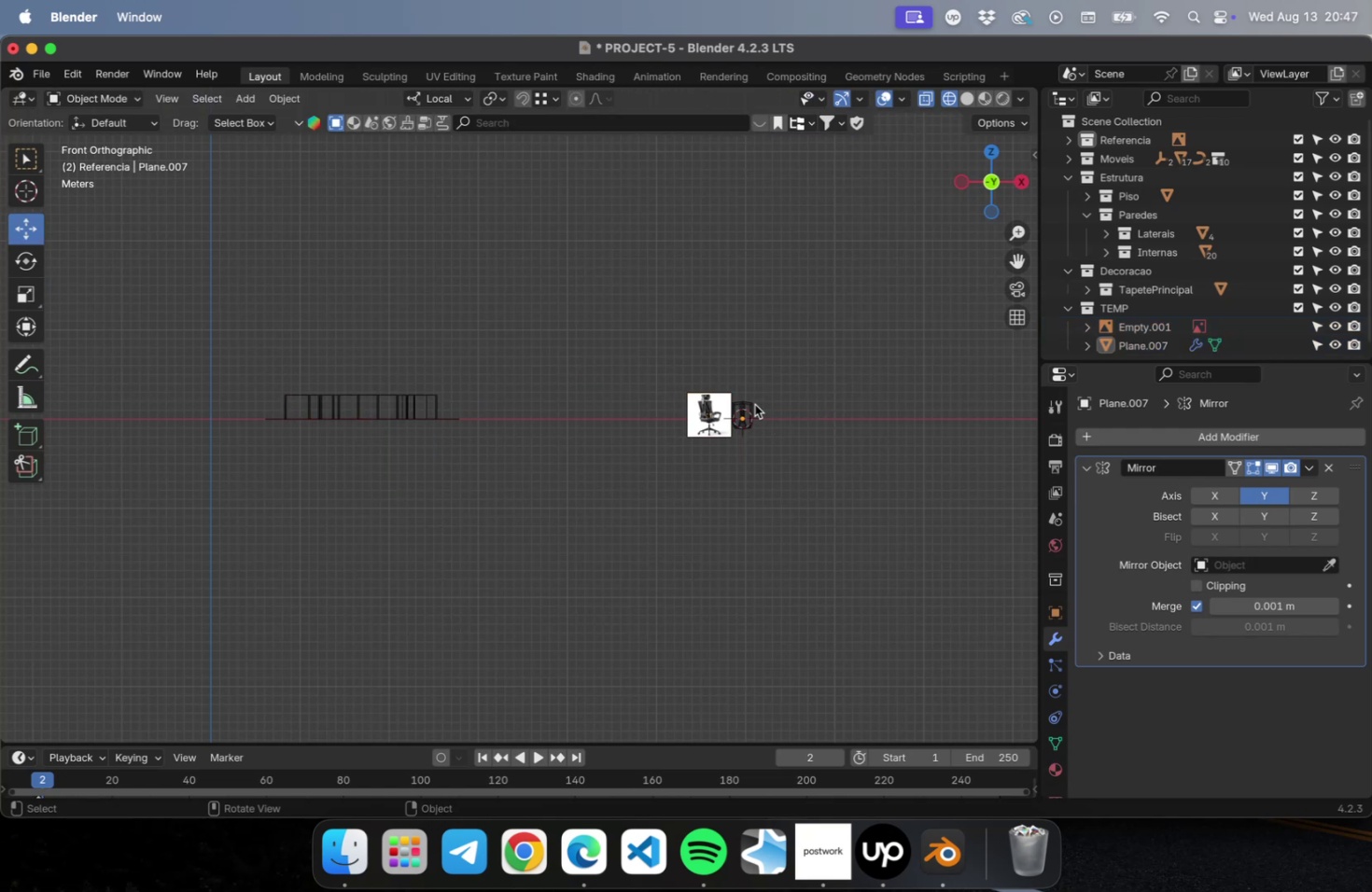 
left_click([746, 404])
 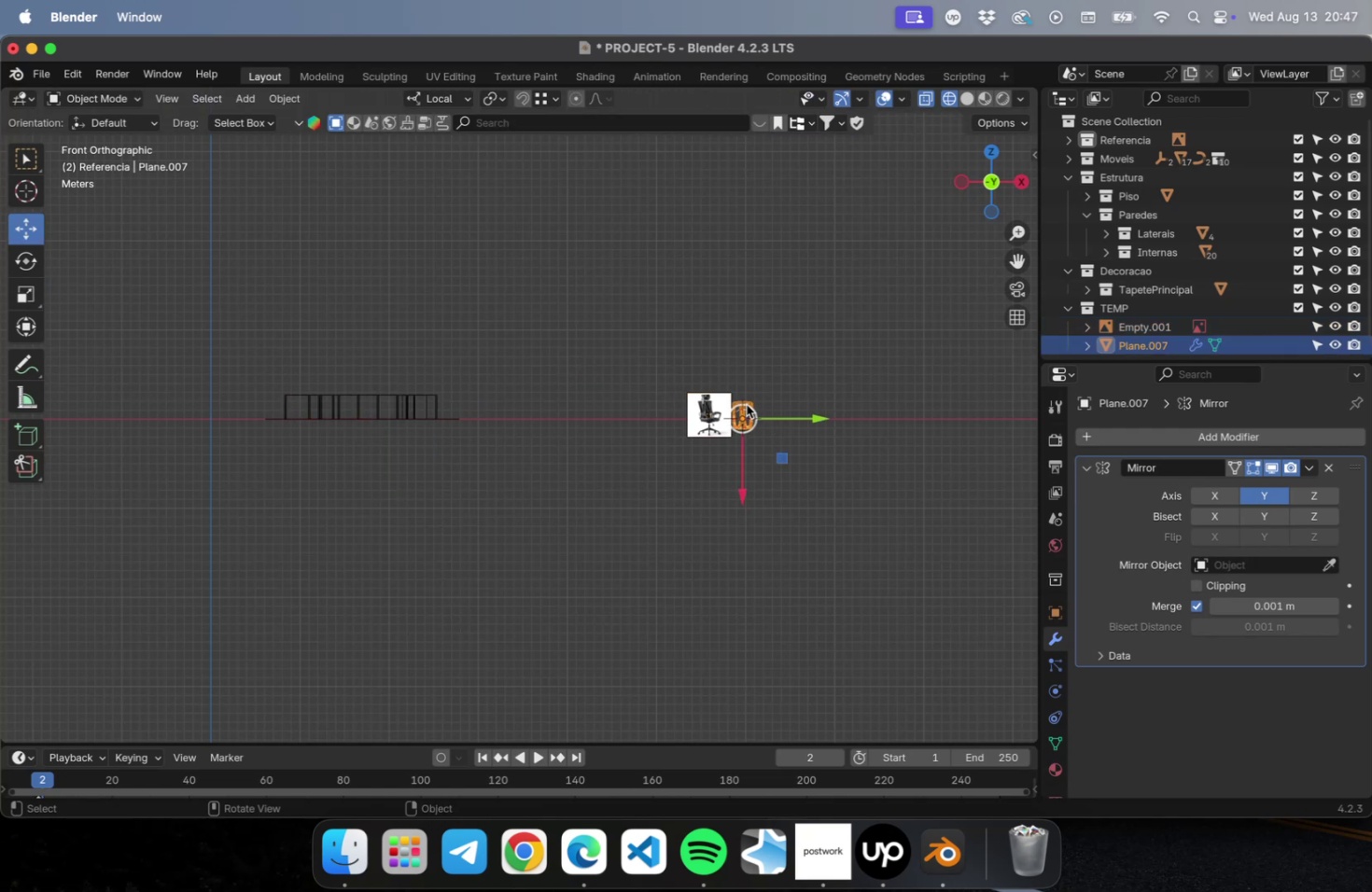 
key(NumpadDecimal)
 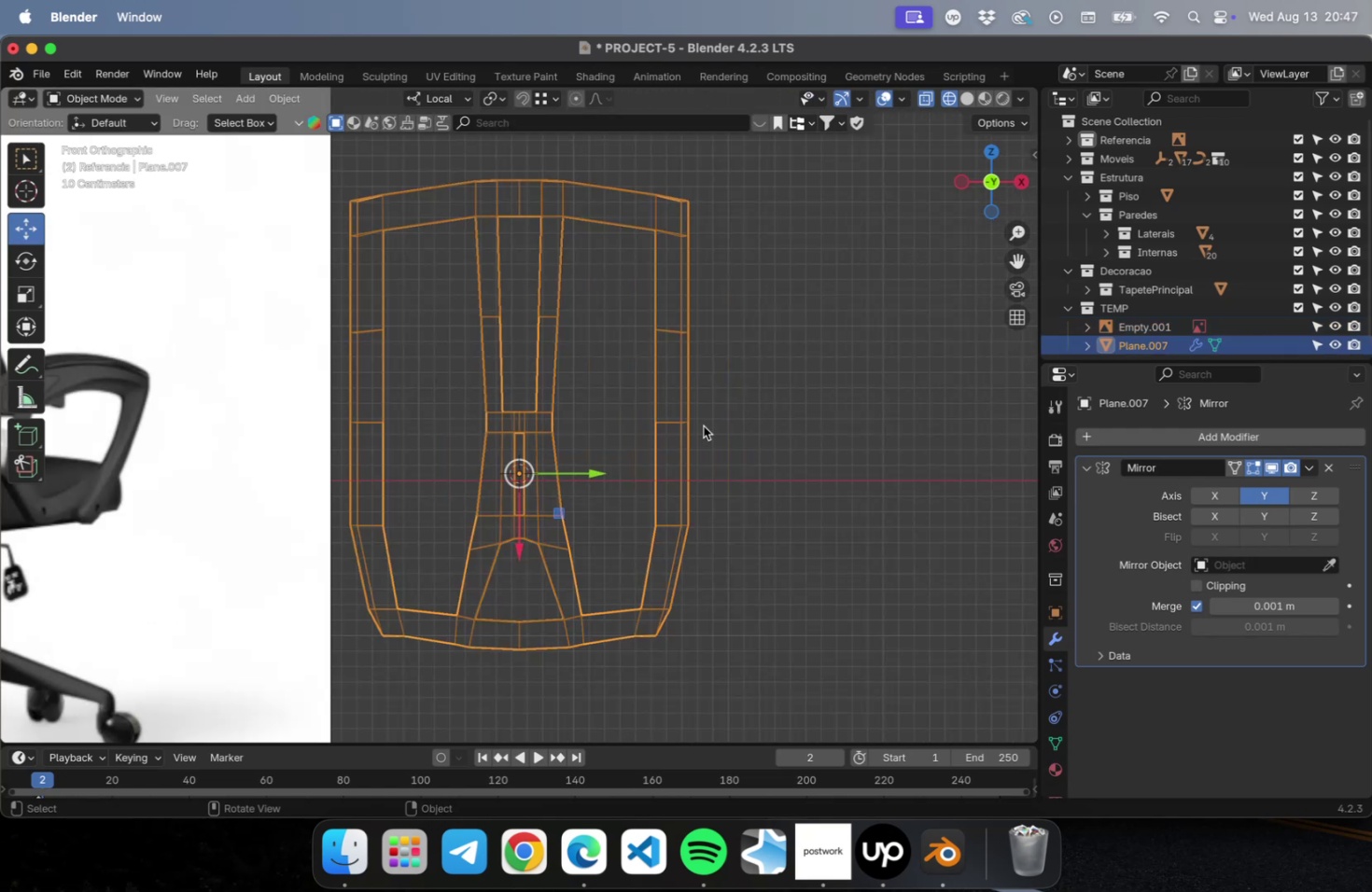 
key(Meta+S)
 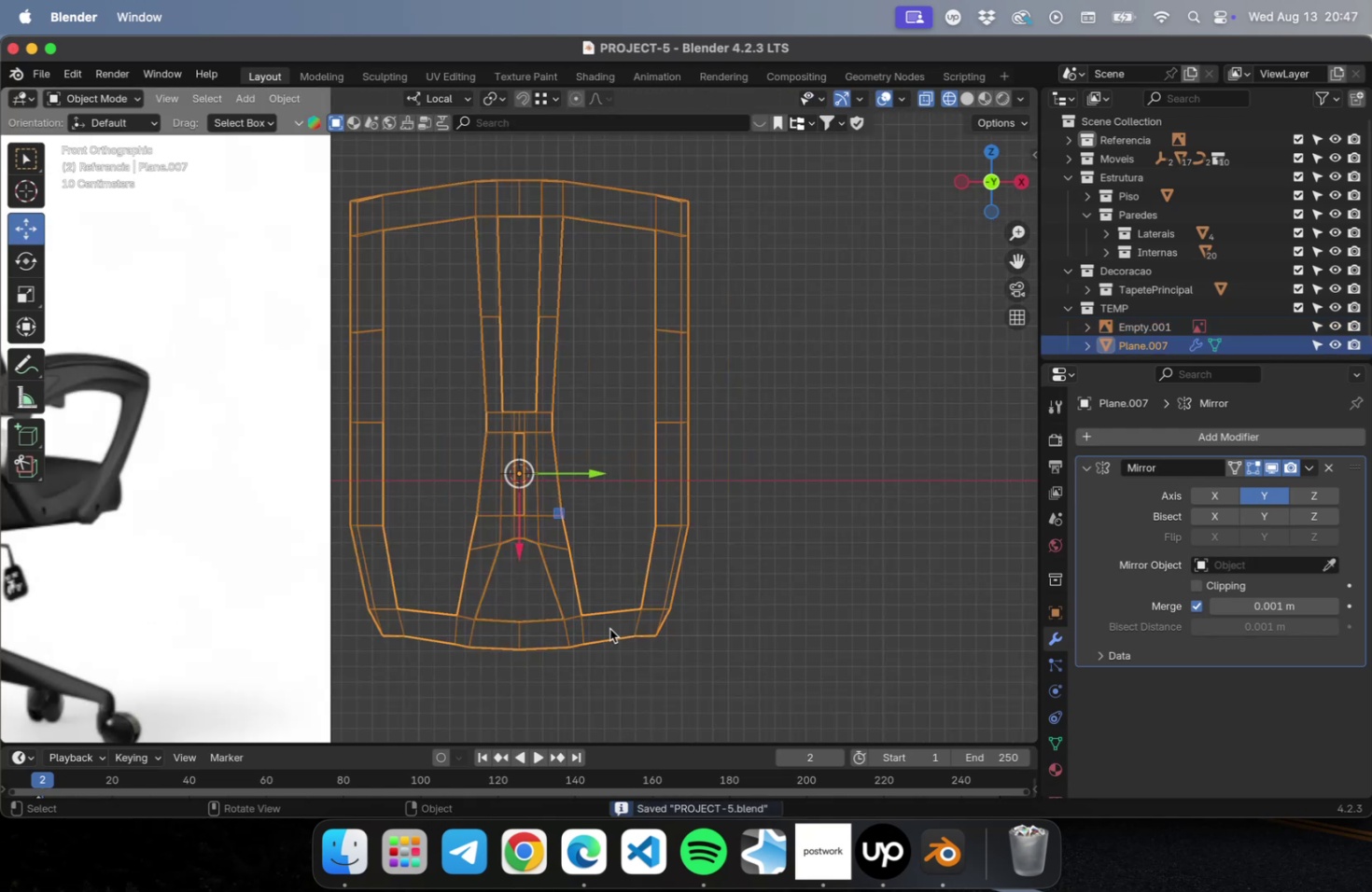 
hold_key(key=ShiftLeft, duration=1.17)
 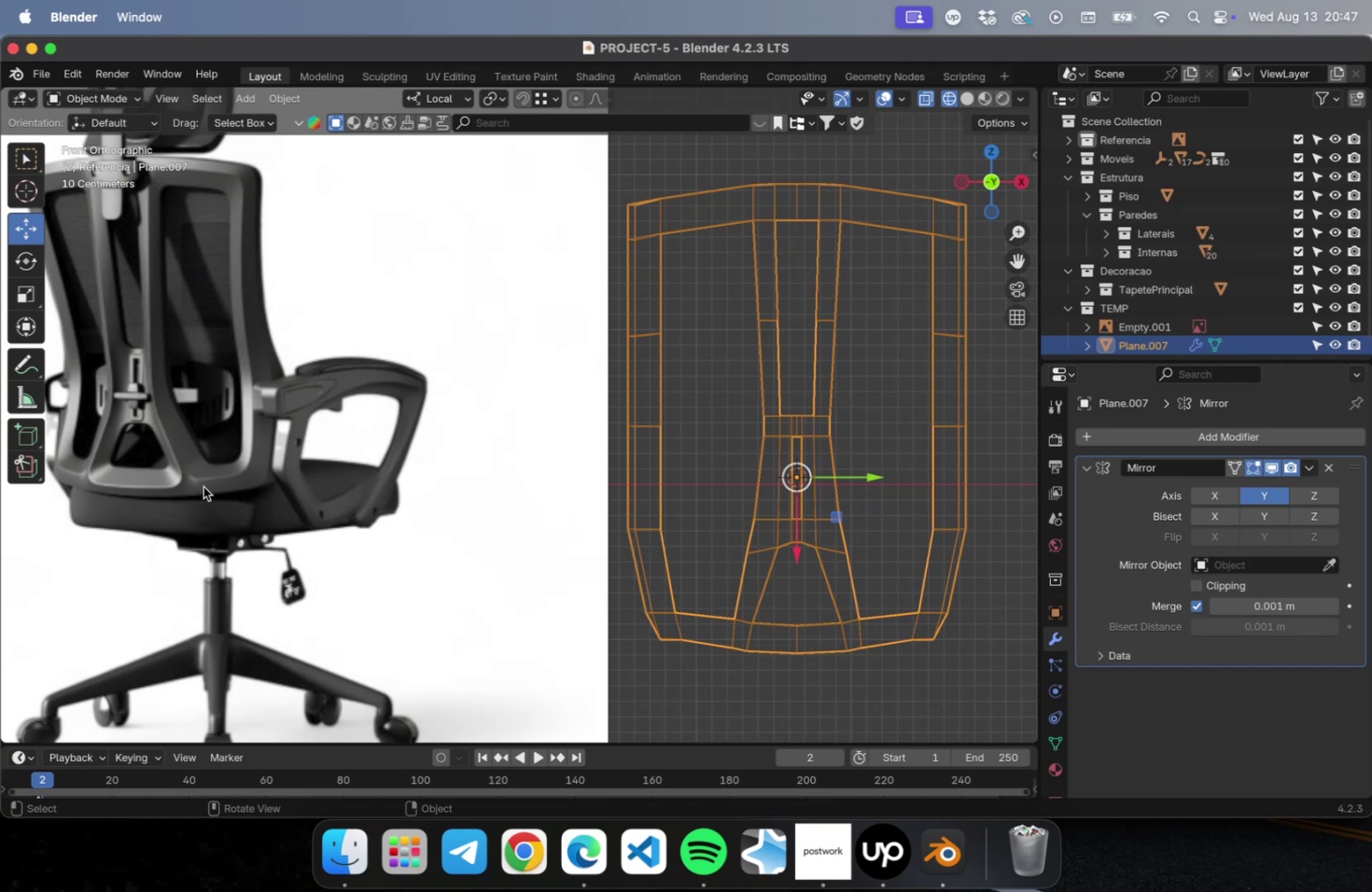 
wait(5.19)
 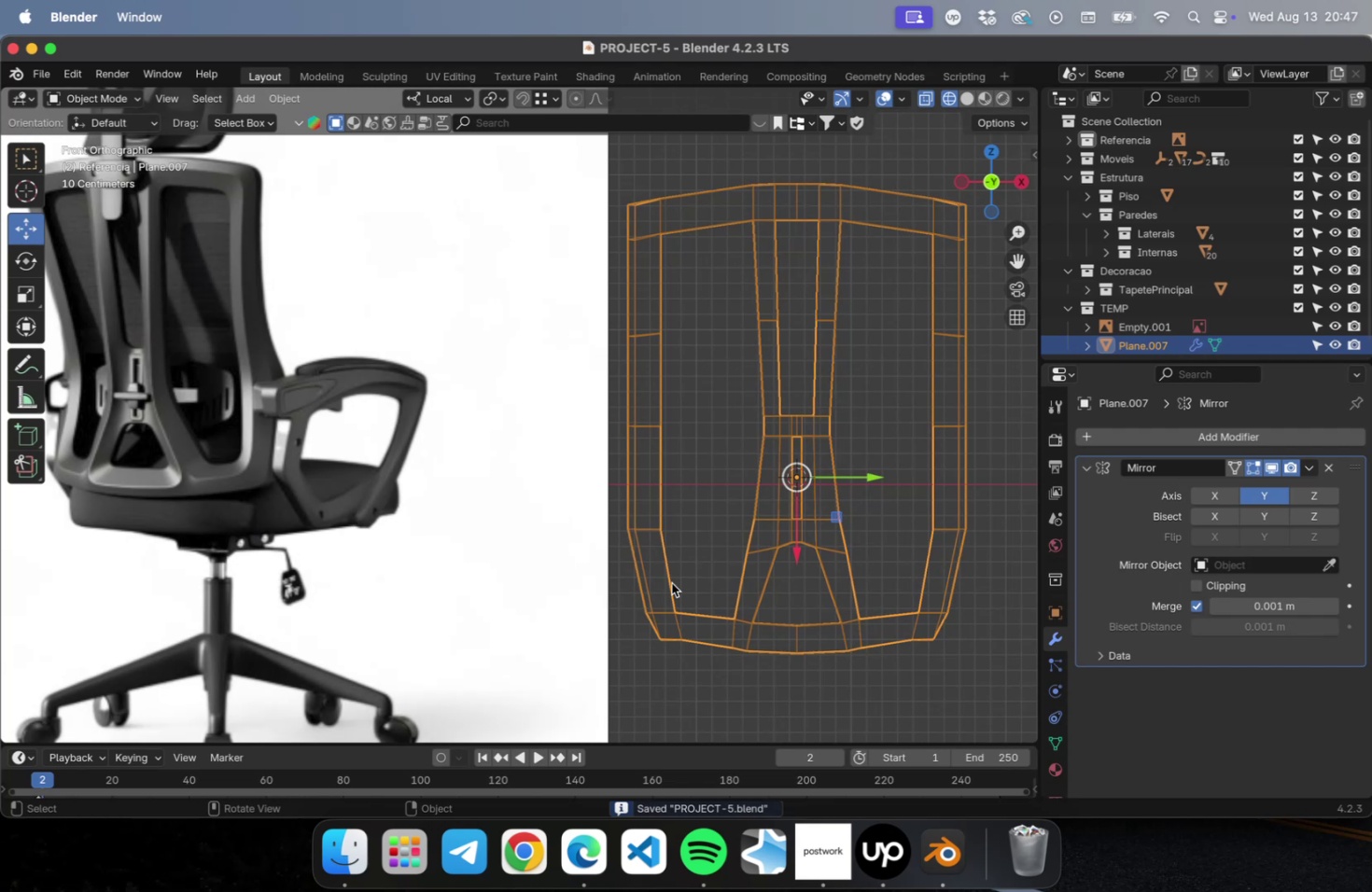 
key(Shift+ShiftLeft)
 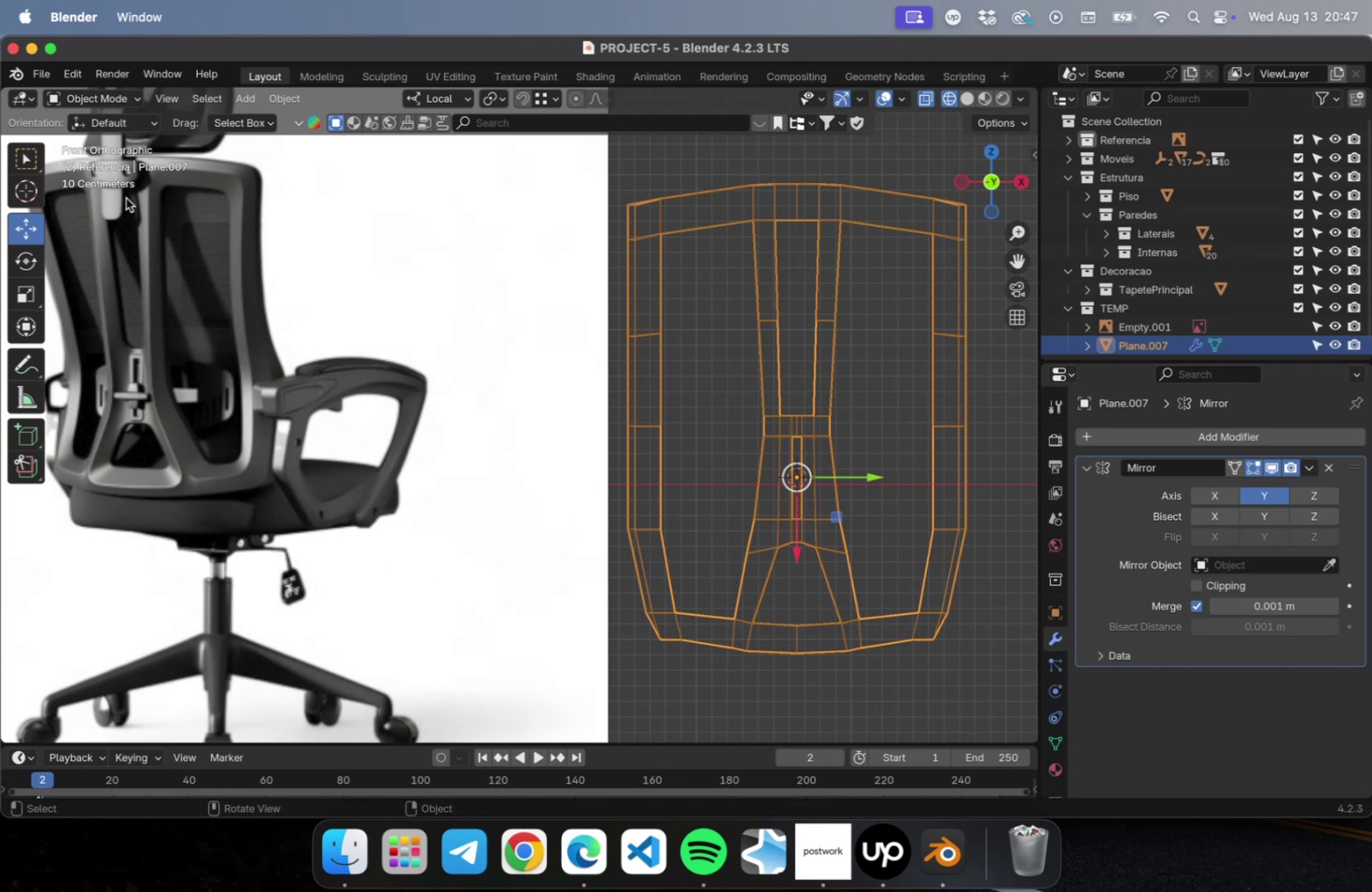 
hold_key(key=ShiftLeft, duration=0.78)
 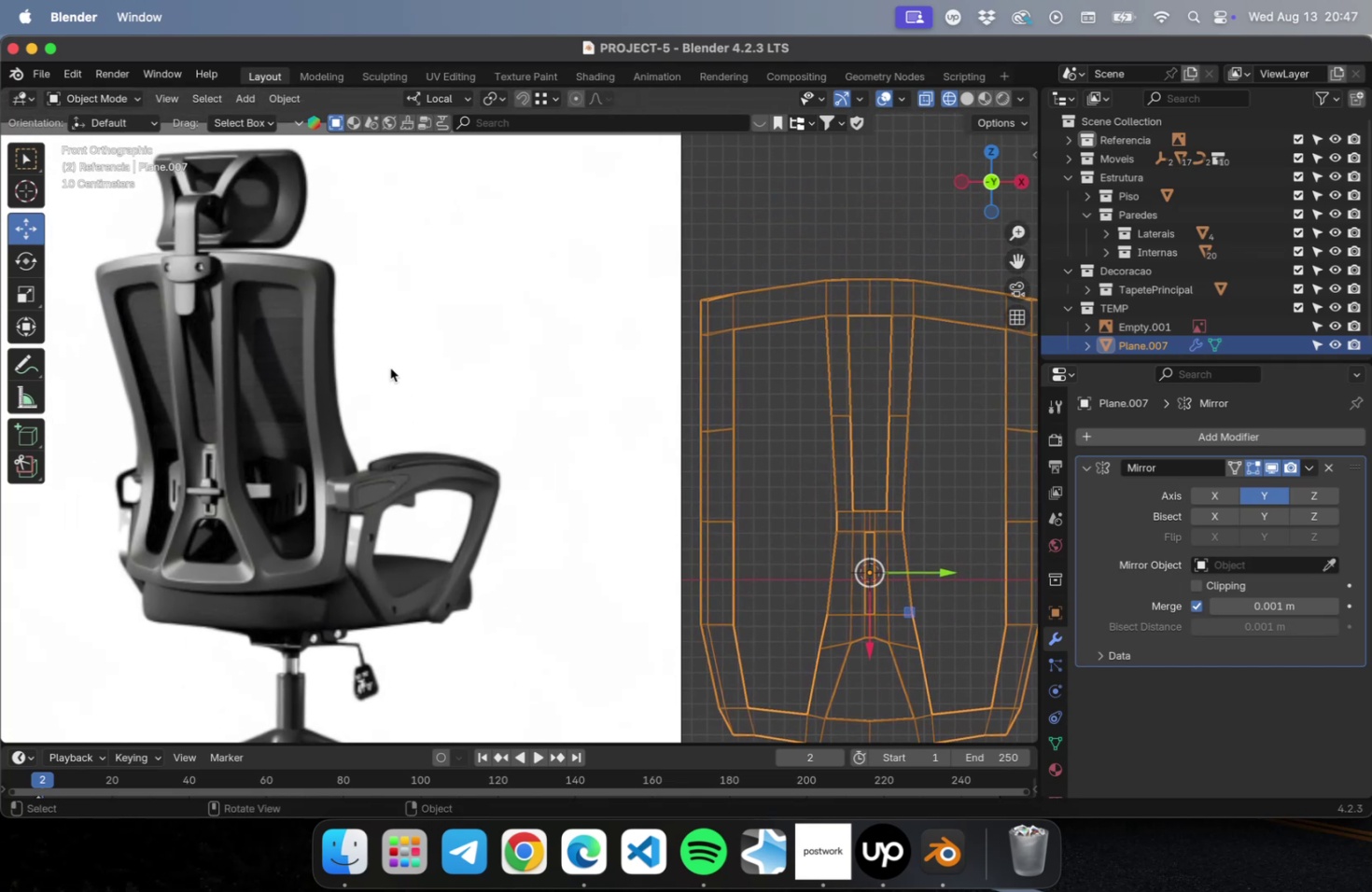 
hold_key(key=ShiftLeft, duration=0.6)
 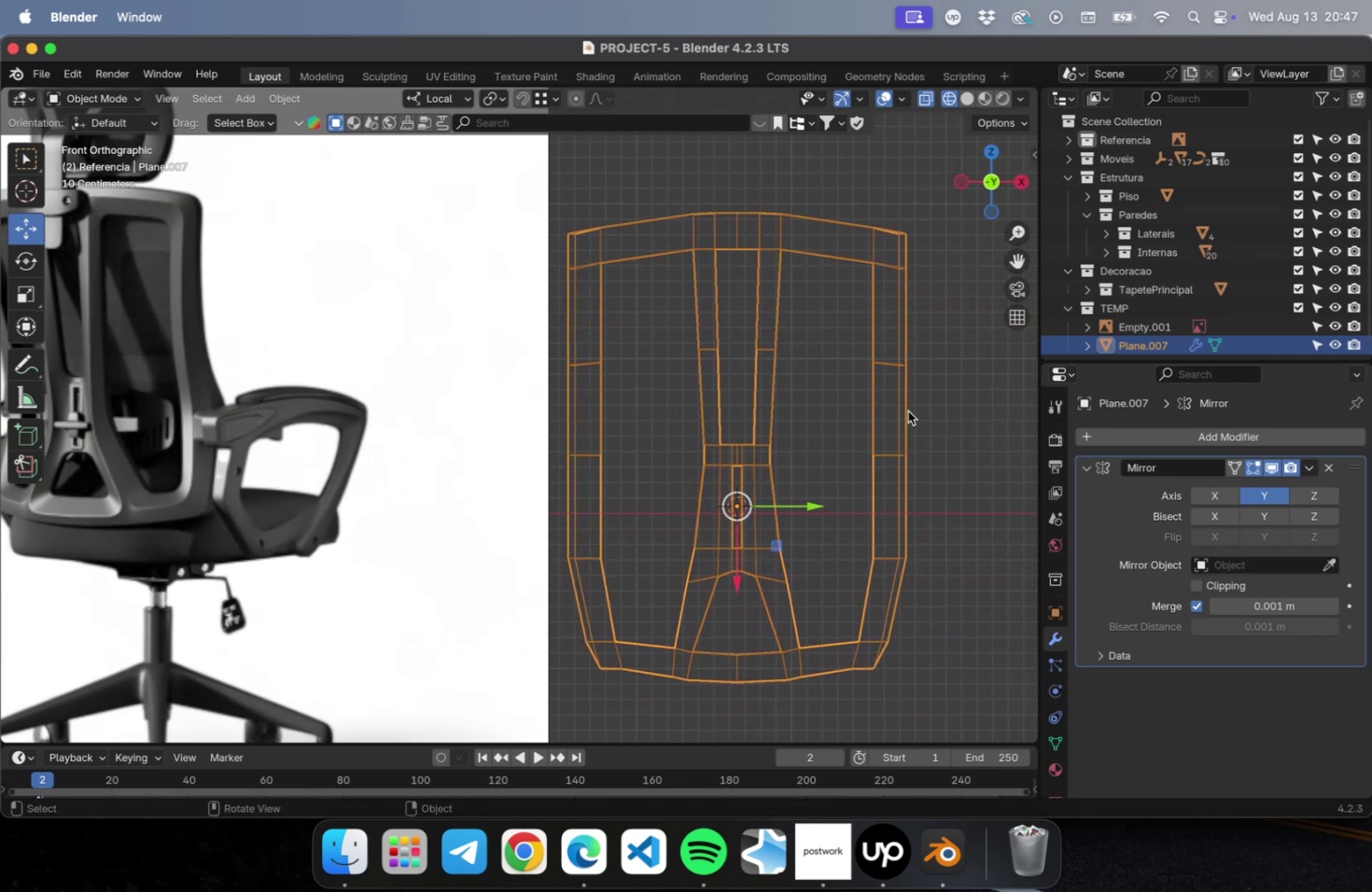 
hold_key(key=ShiftLeft, duration=0.37)
 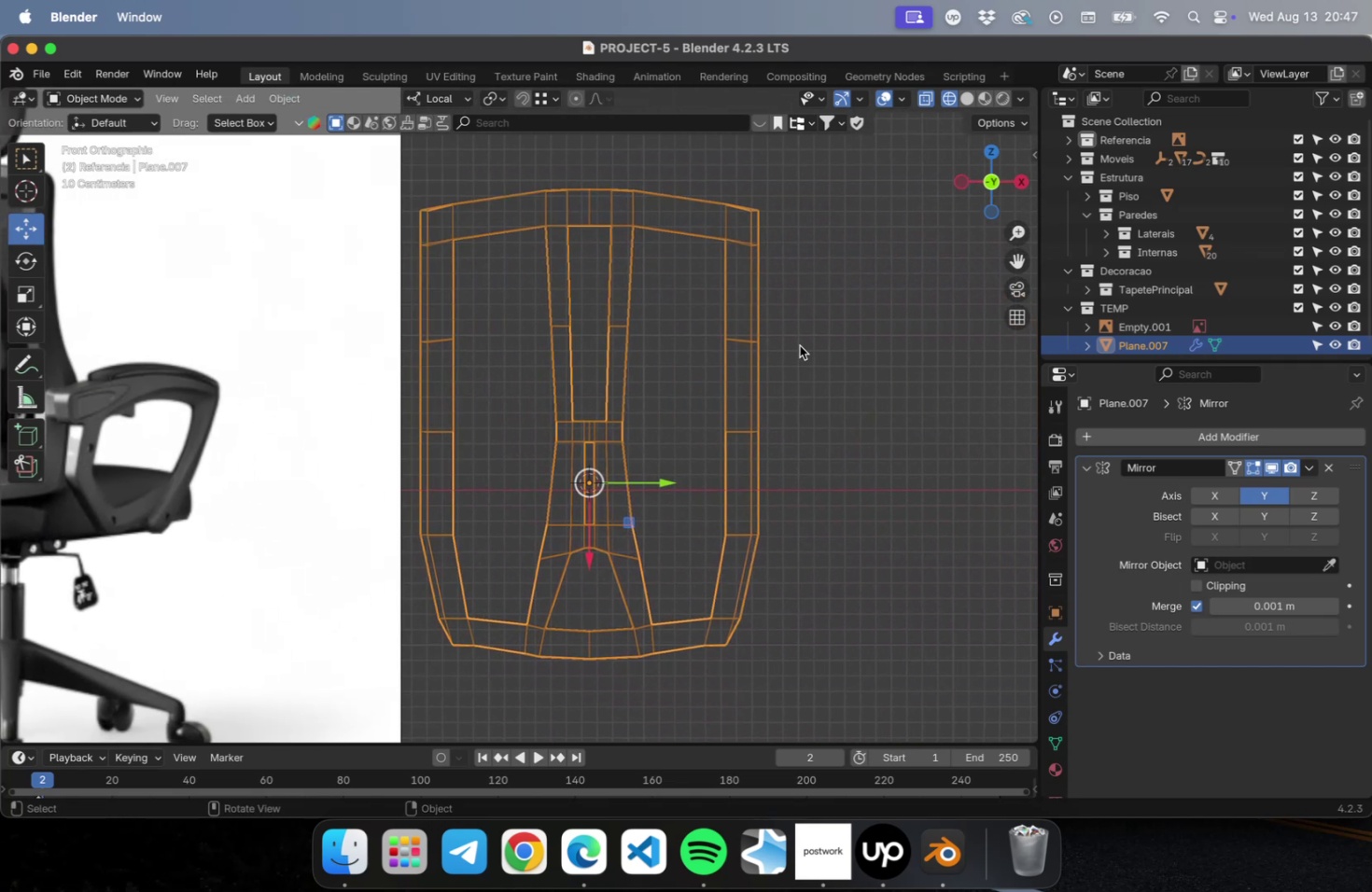 
left_click_drag(start_coordinate=[810, 341], to_coordinate=[737, 389])
 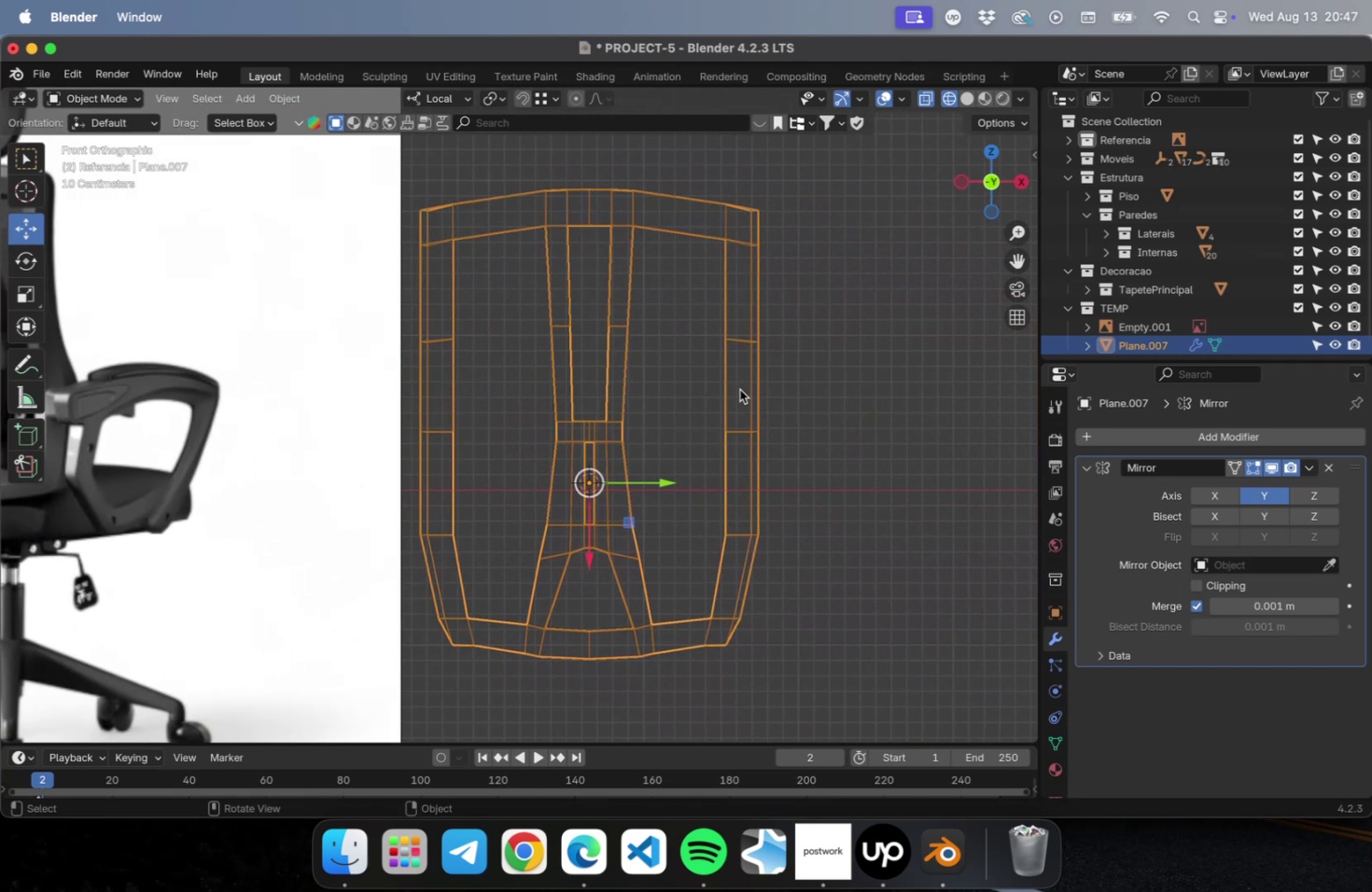 
key(Tab)
type(23)
 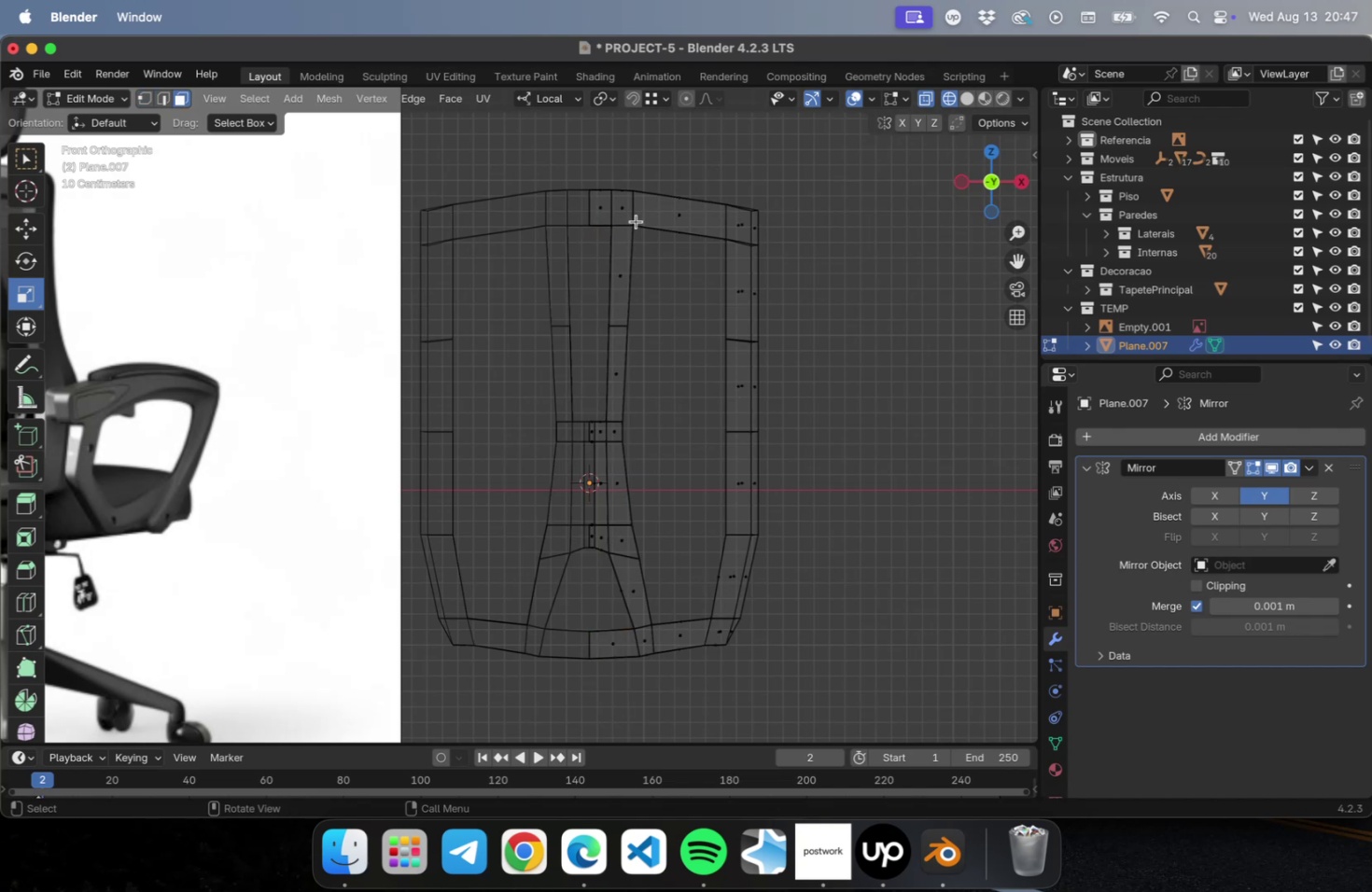 
hold_key(key=ShiftLeft, duration=0.74)
 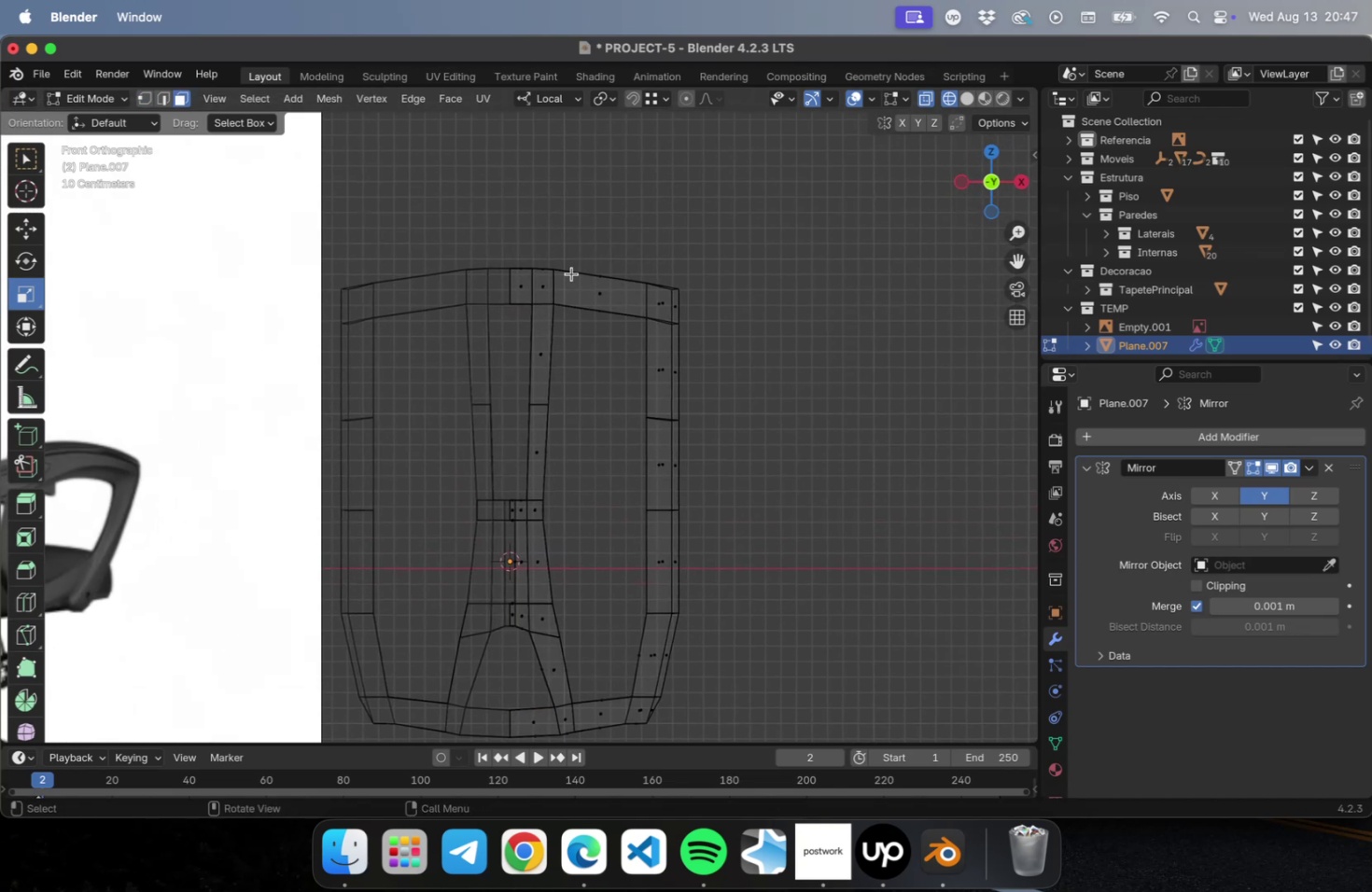 
hold_key(key=ShiftLeft, duration=1.26)
 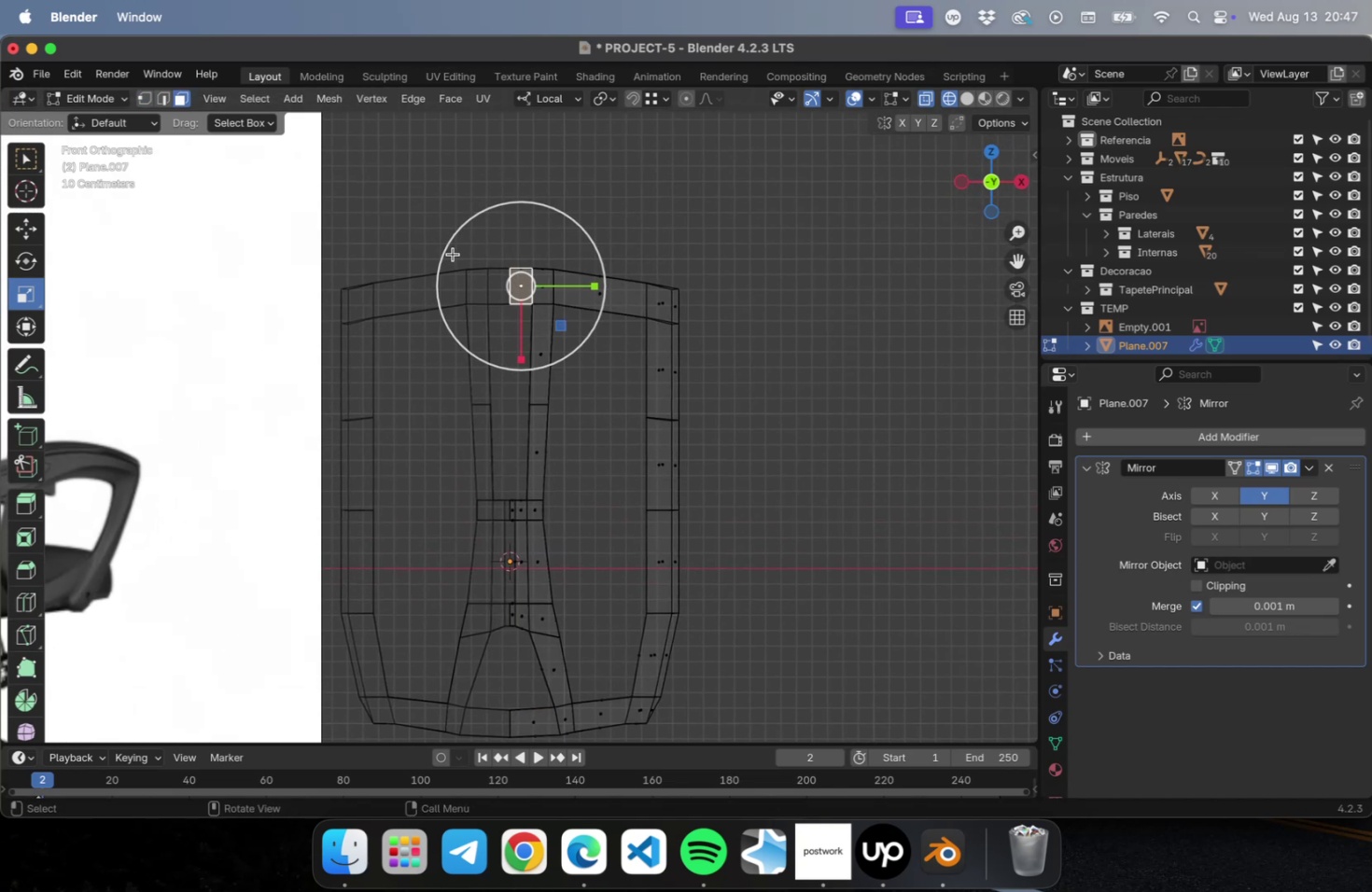 
type(ww)
 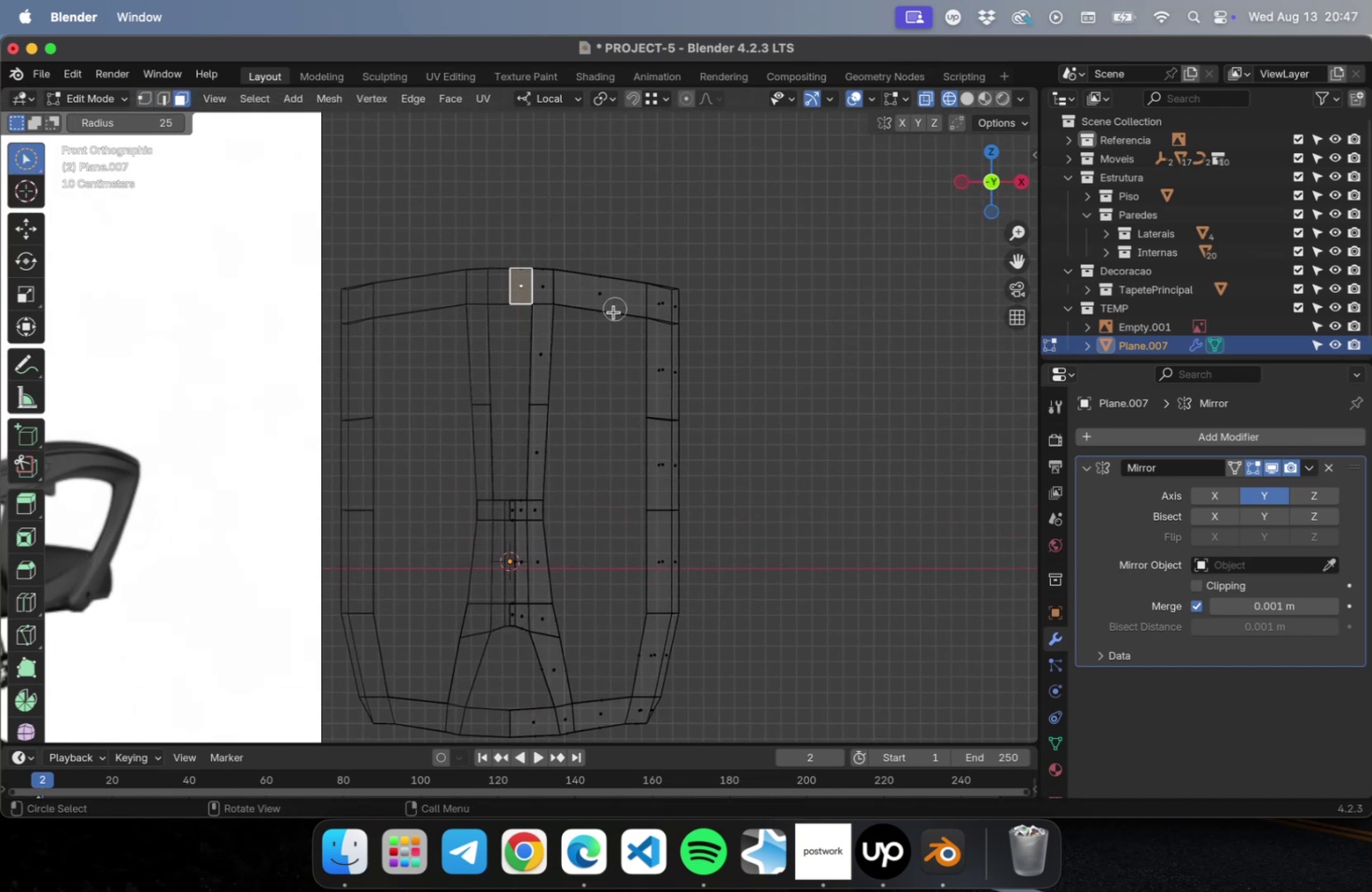 
scroll: coordinate [588, 315], scroll_direction: up, amount: 11.0
 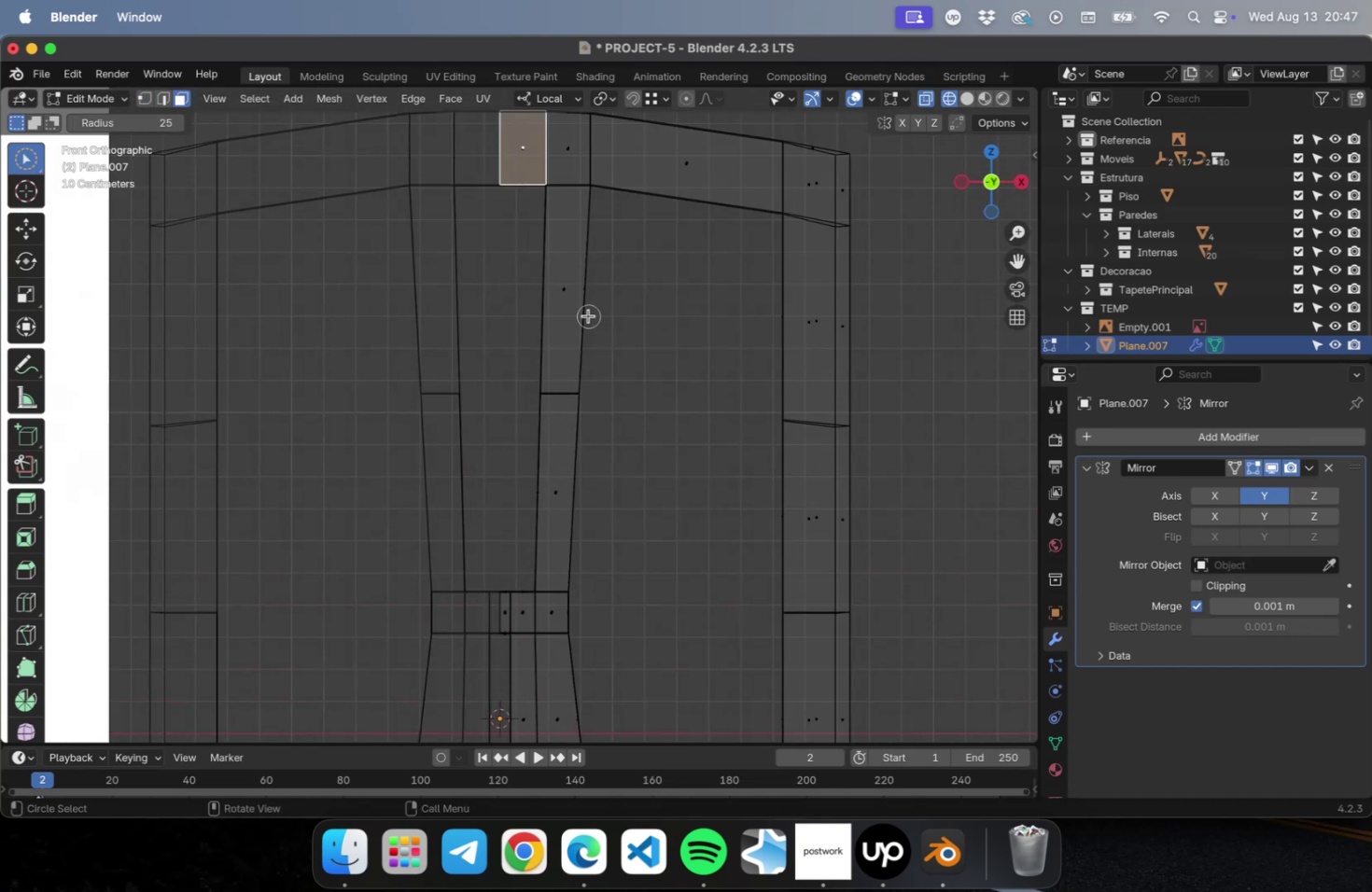 
hold_key(key=ShiftLeft, duration=4.61)
left_click([572, 231])
 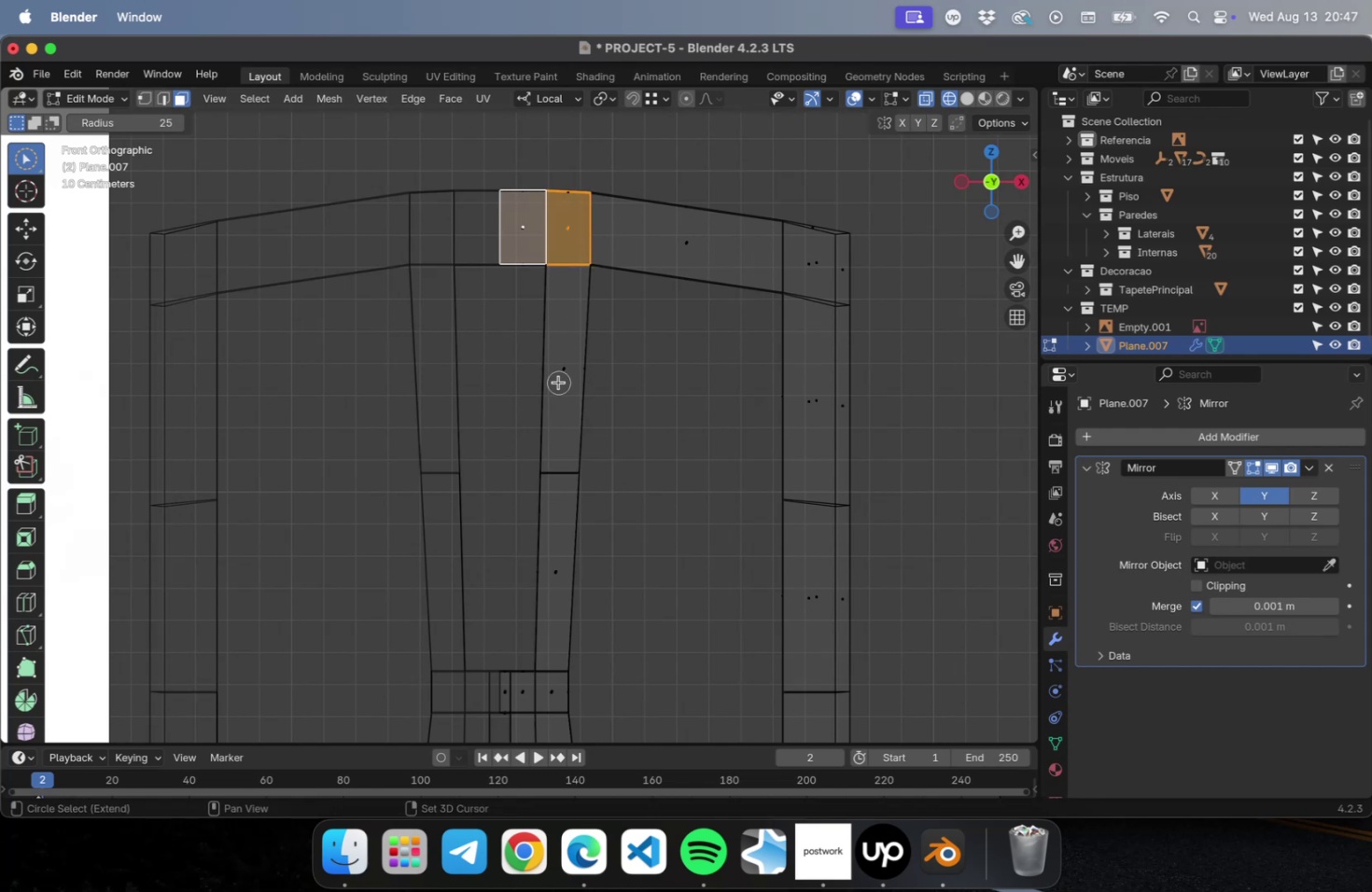 
left_click([561, 384])
 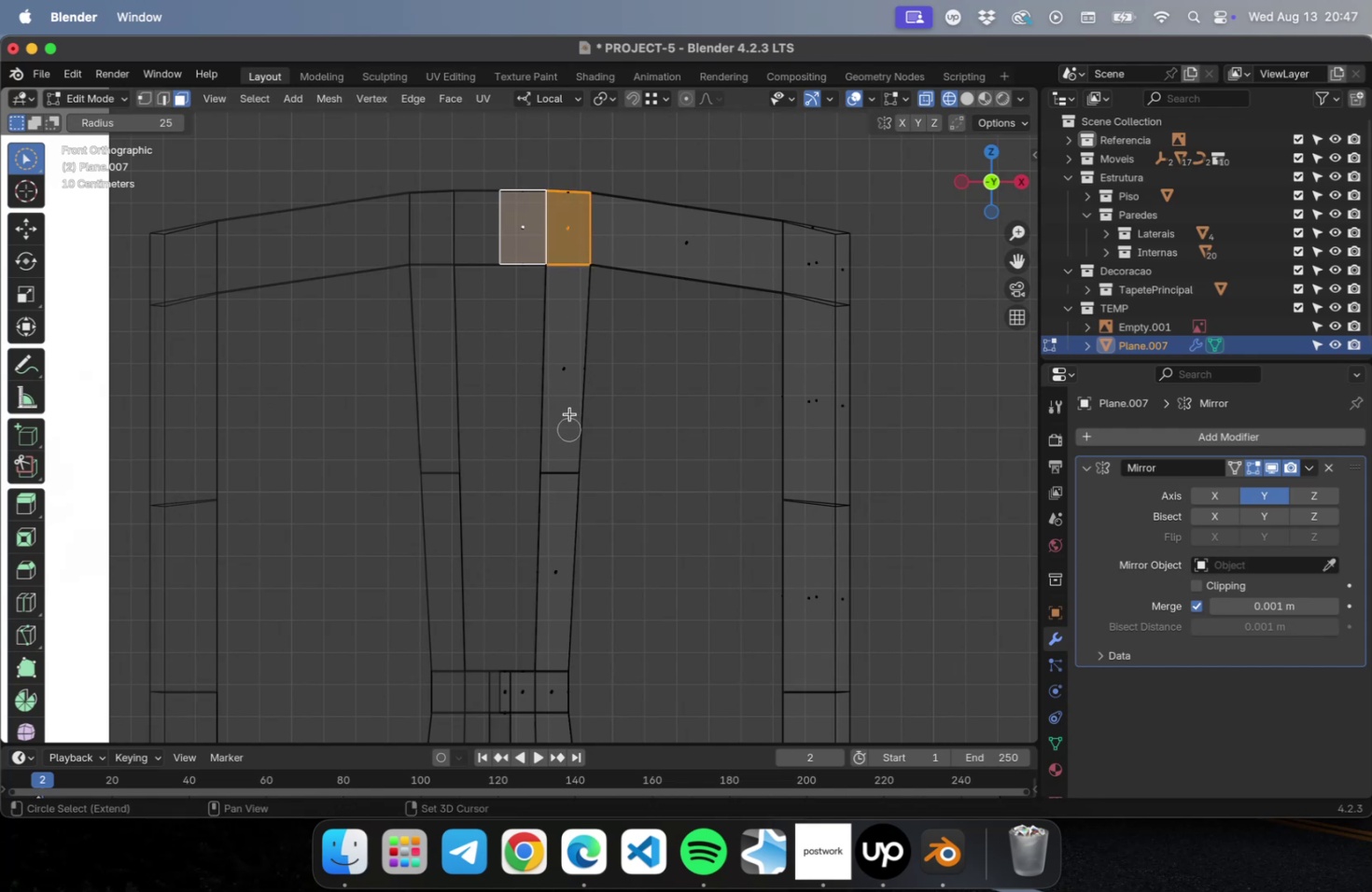 
left_click([567, 376])
 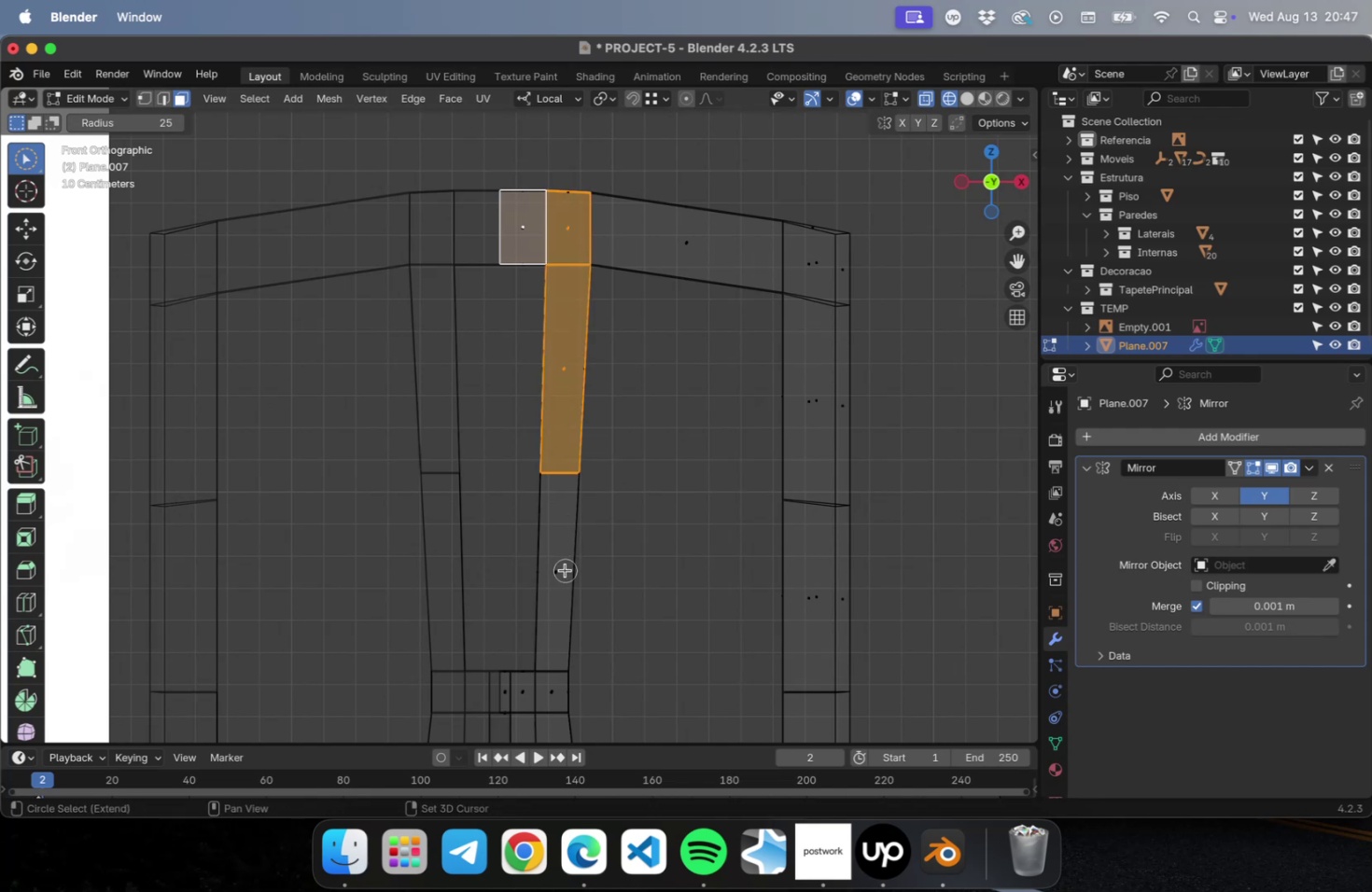 
left_click([564, 566])
 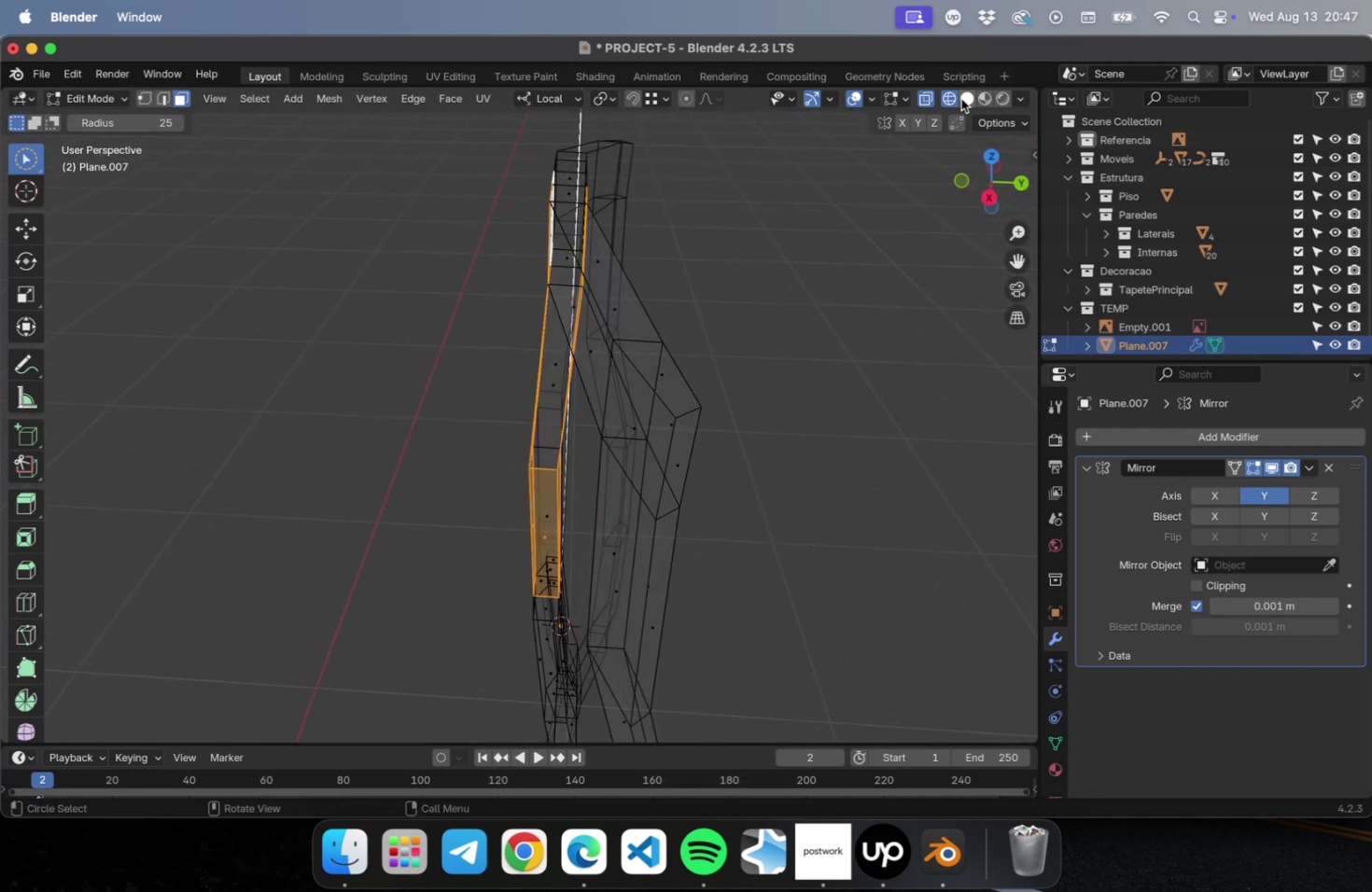 
wait(6.86)
 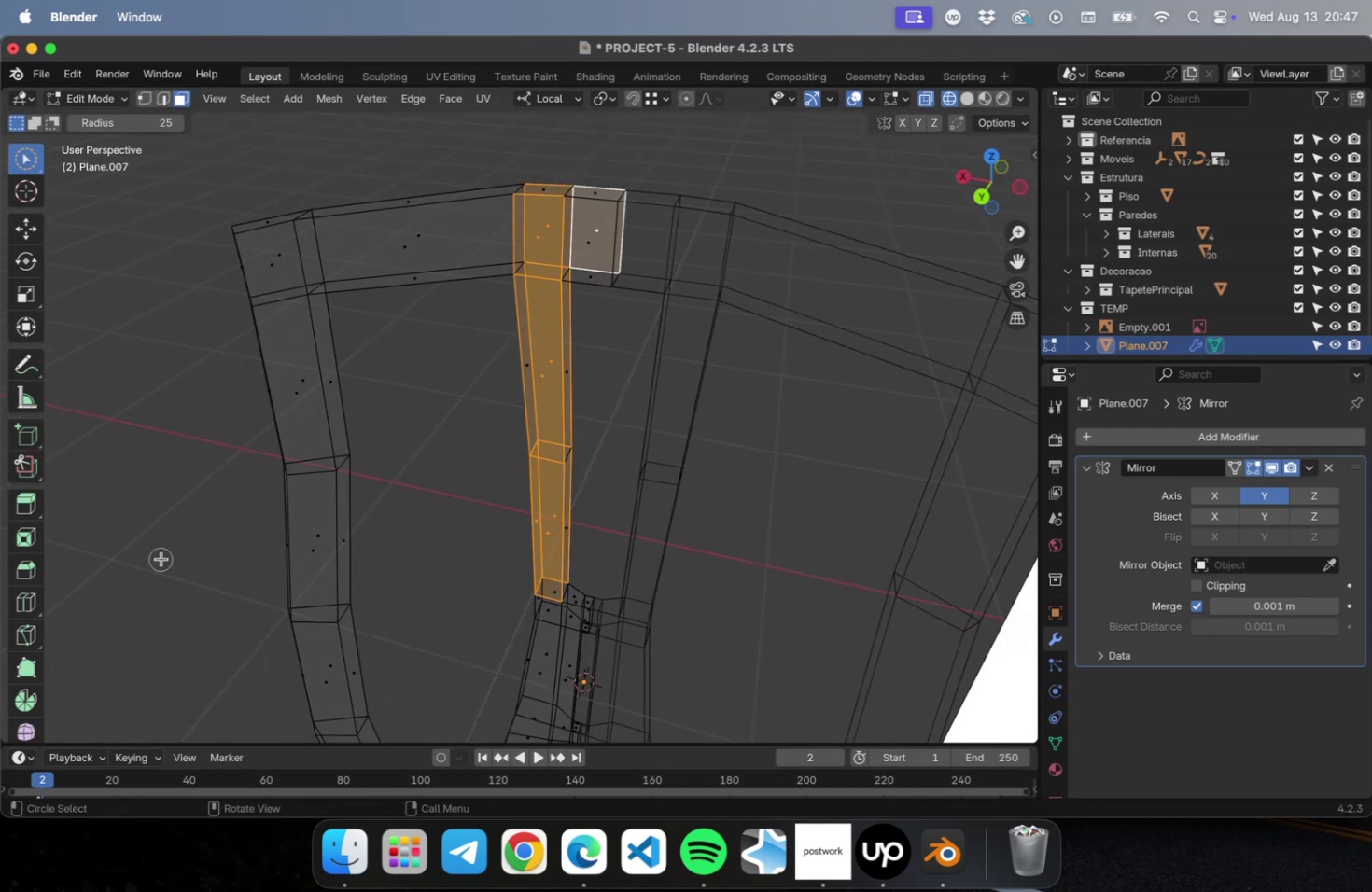 
left_click([573, 235])
 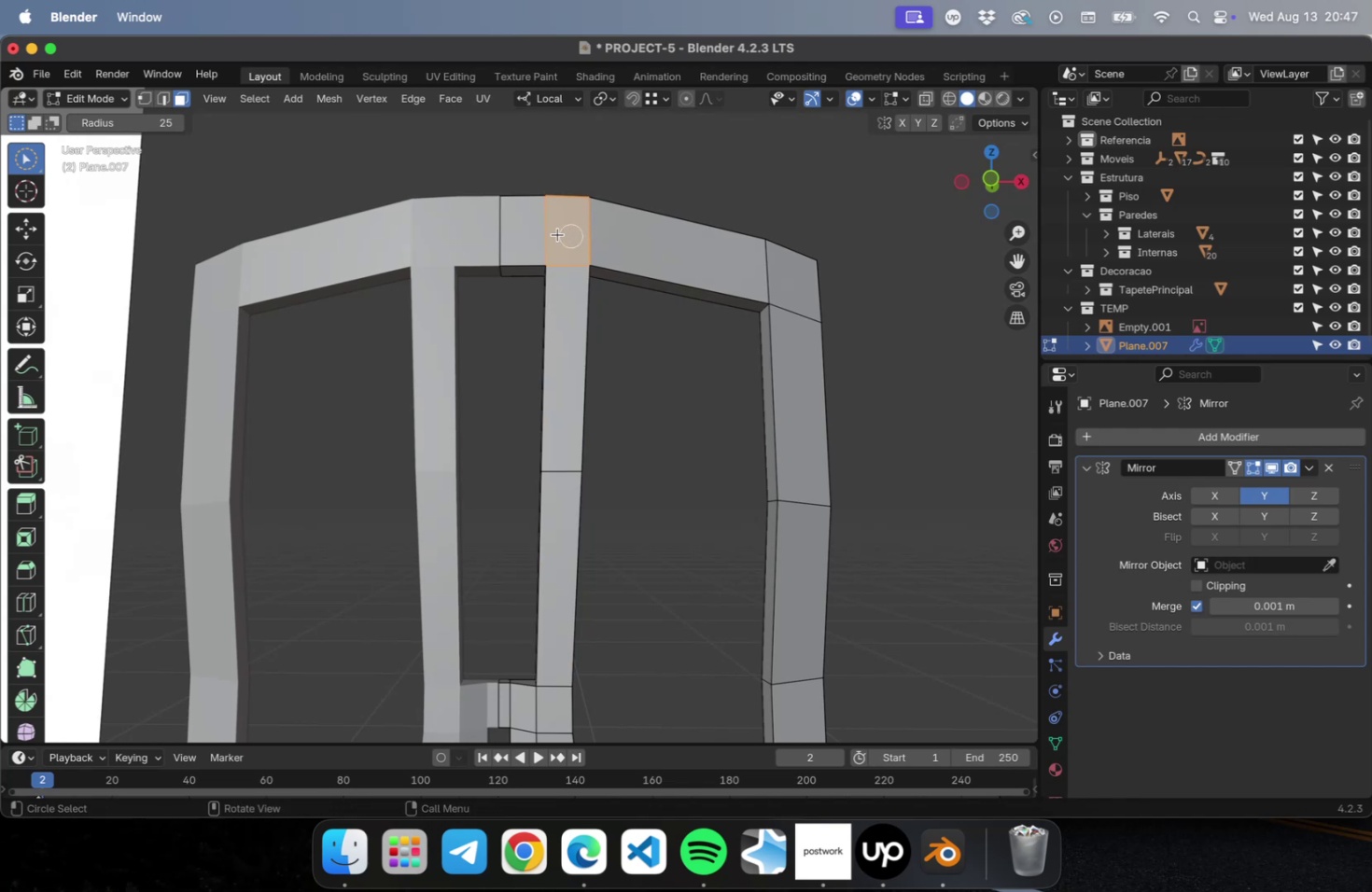 
hold_key(key=ShiftLeft, duration=7.21)
left_click([526, 231])
 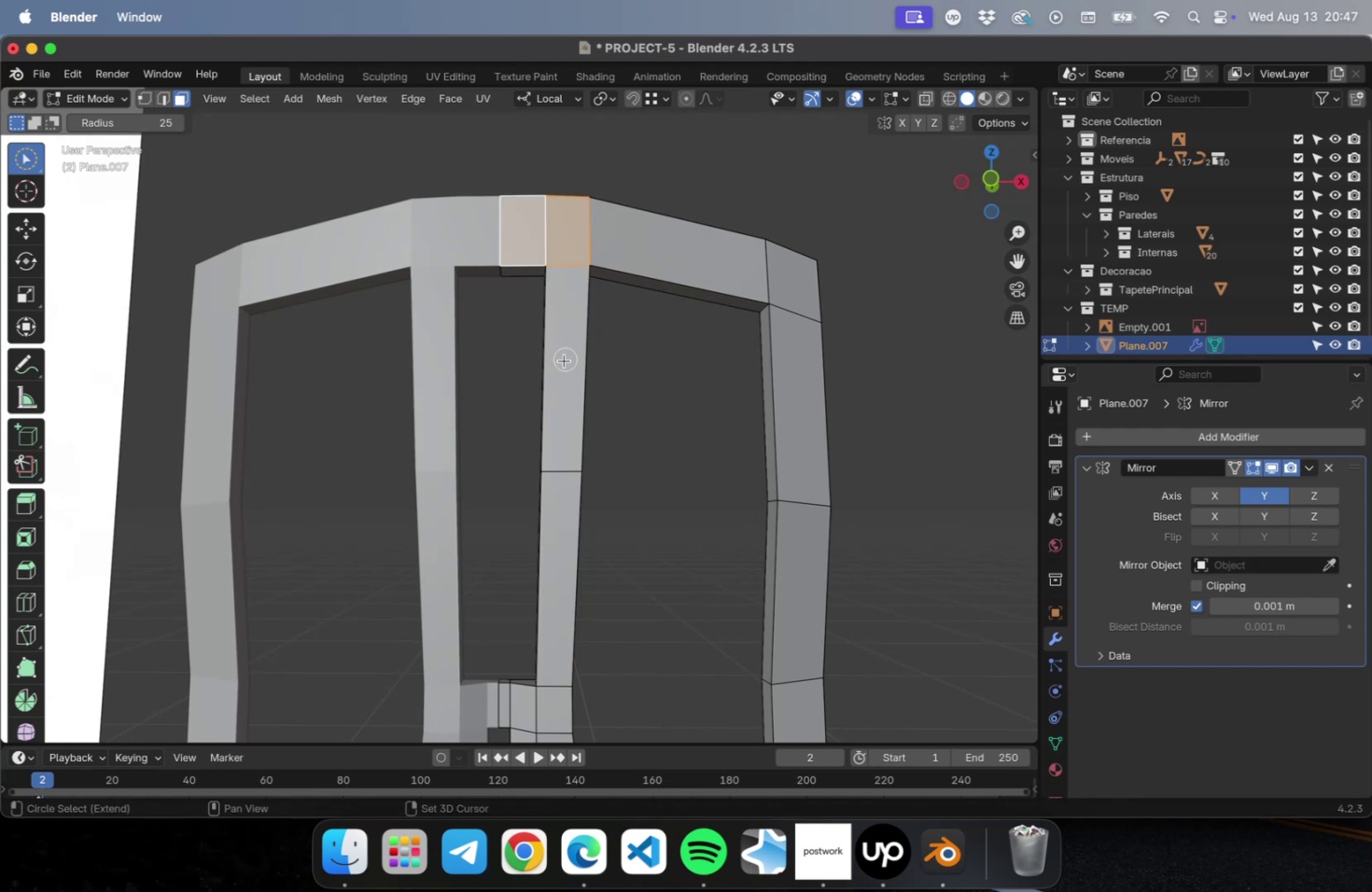 
left_click([564, 362])
 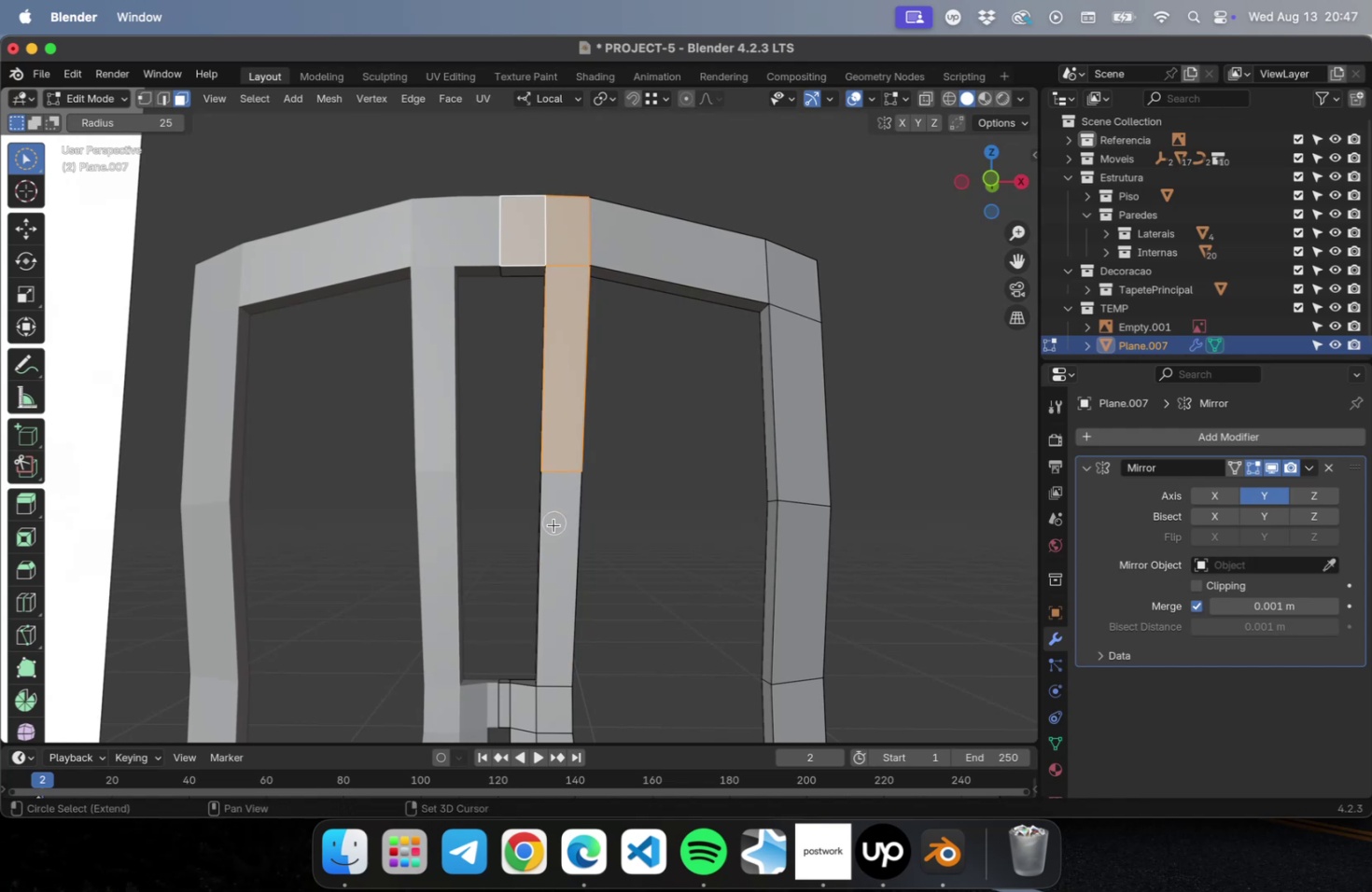 
left_click([554, 524])
 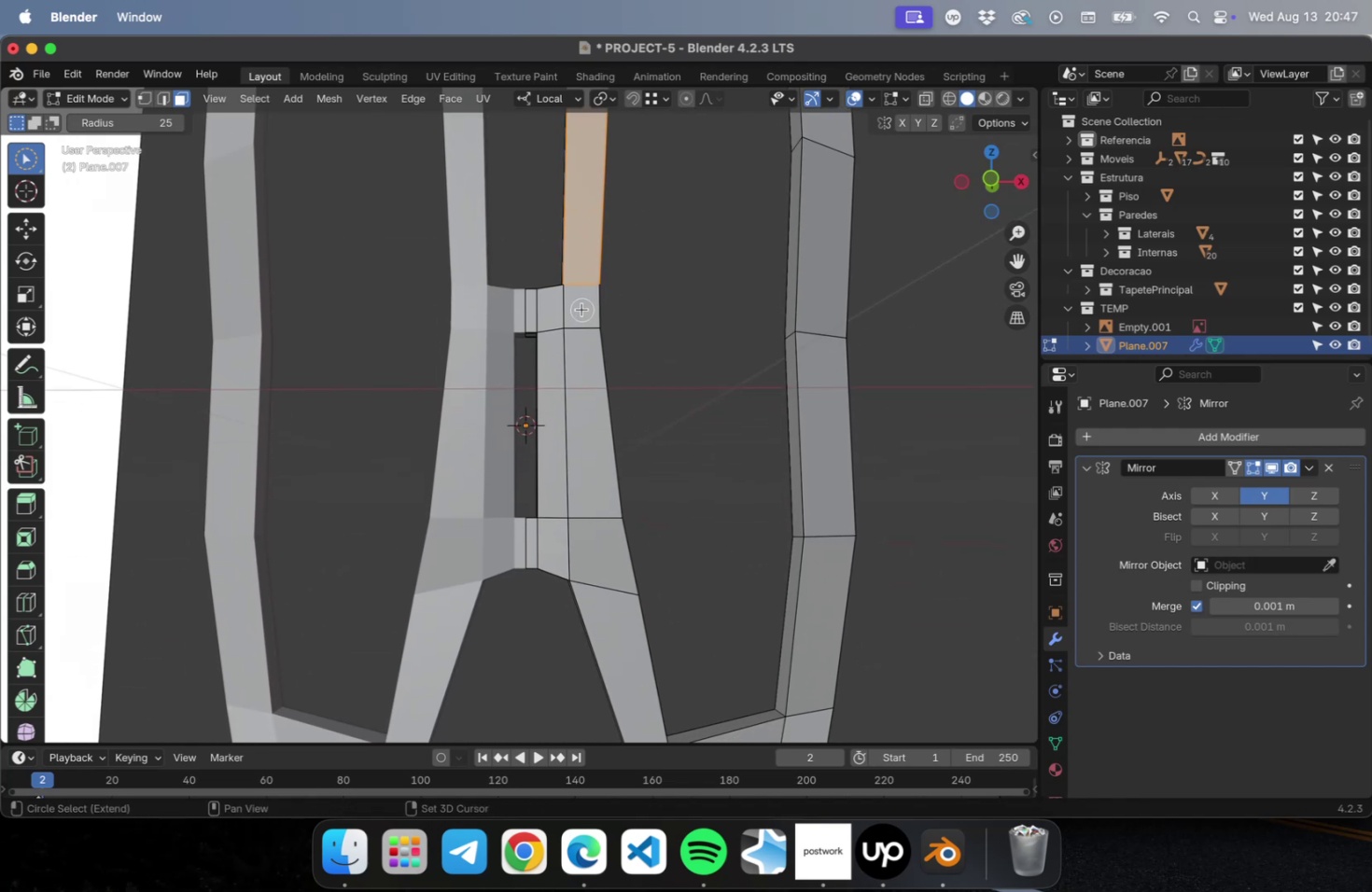 
double_click([587, 380])
 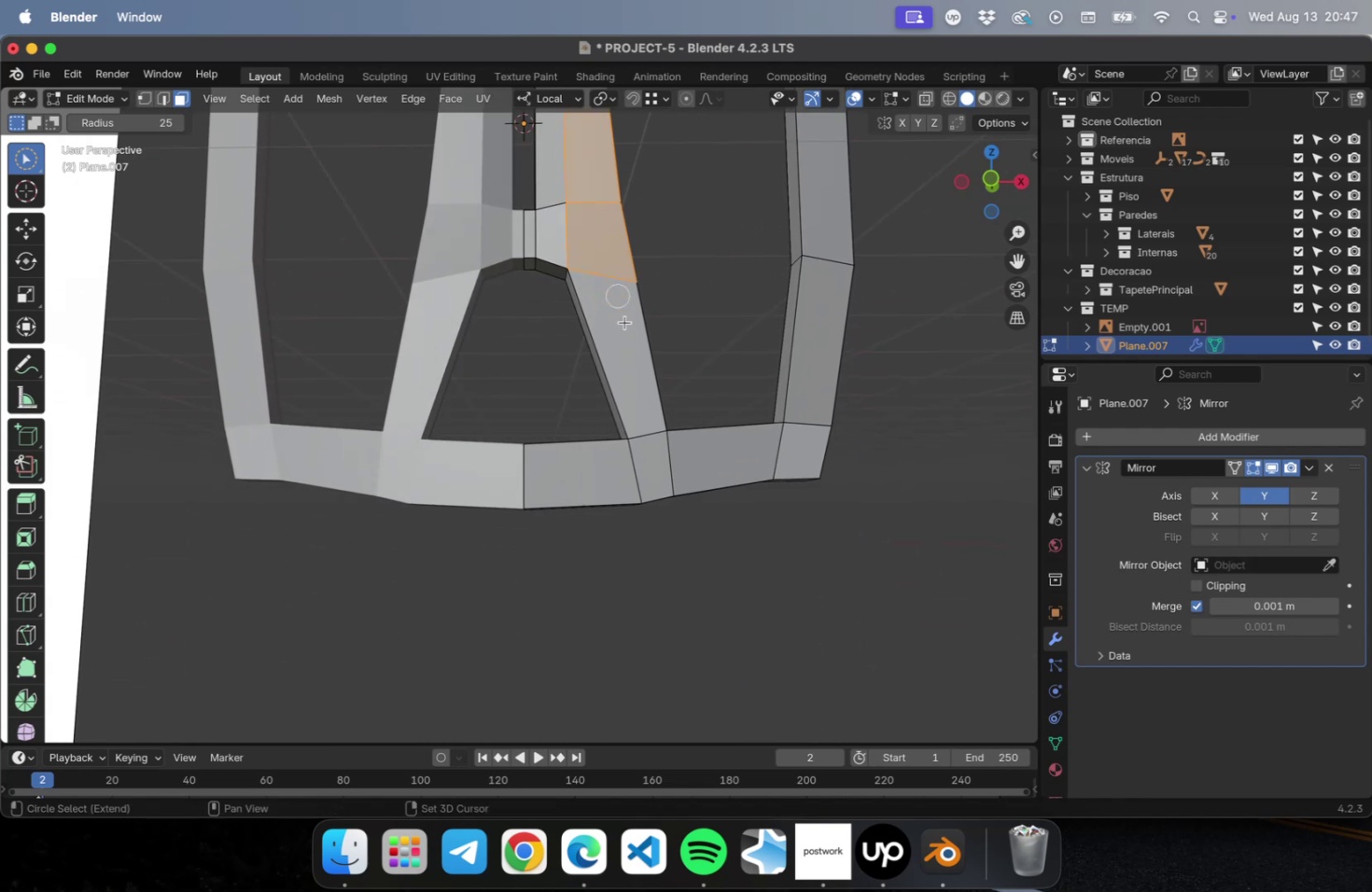 
left_click([623, 344])
 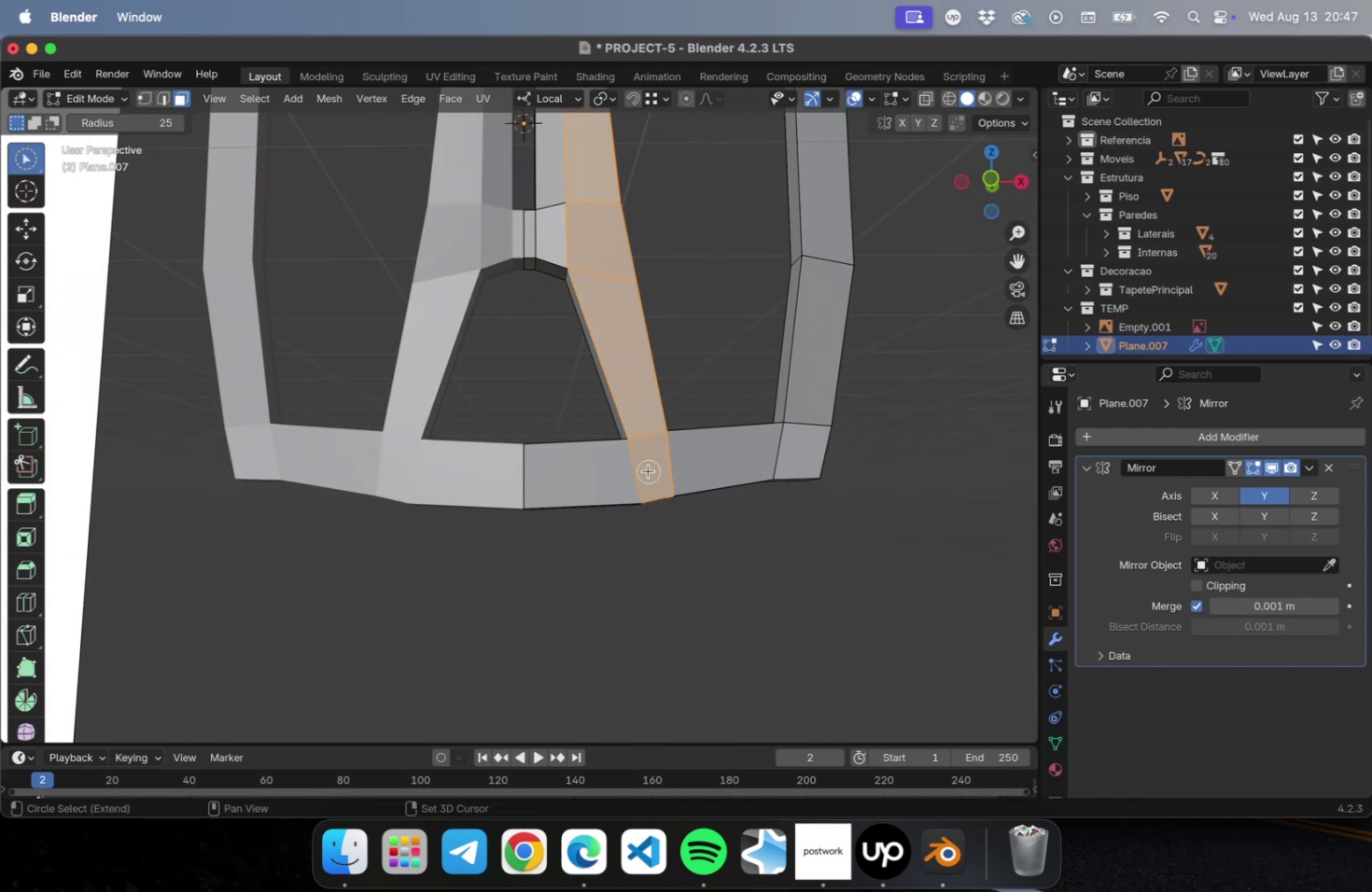 
double_click([590, 476])
 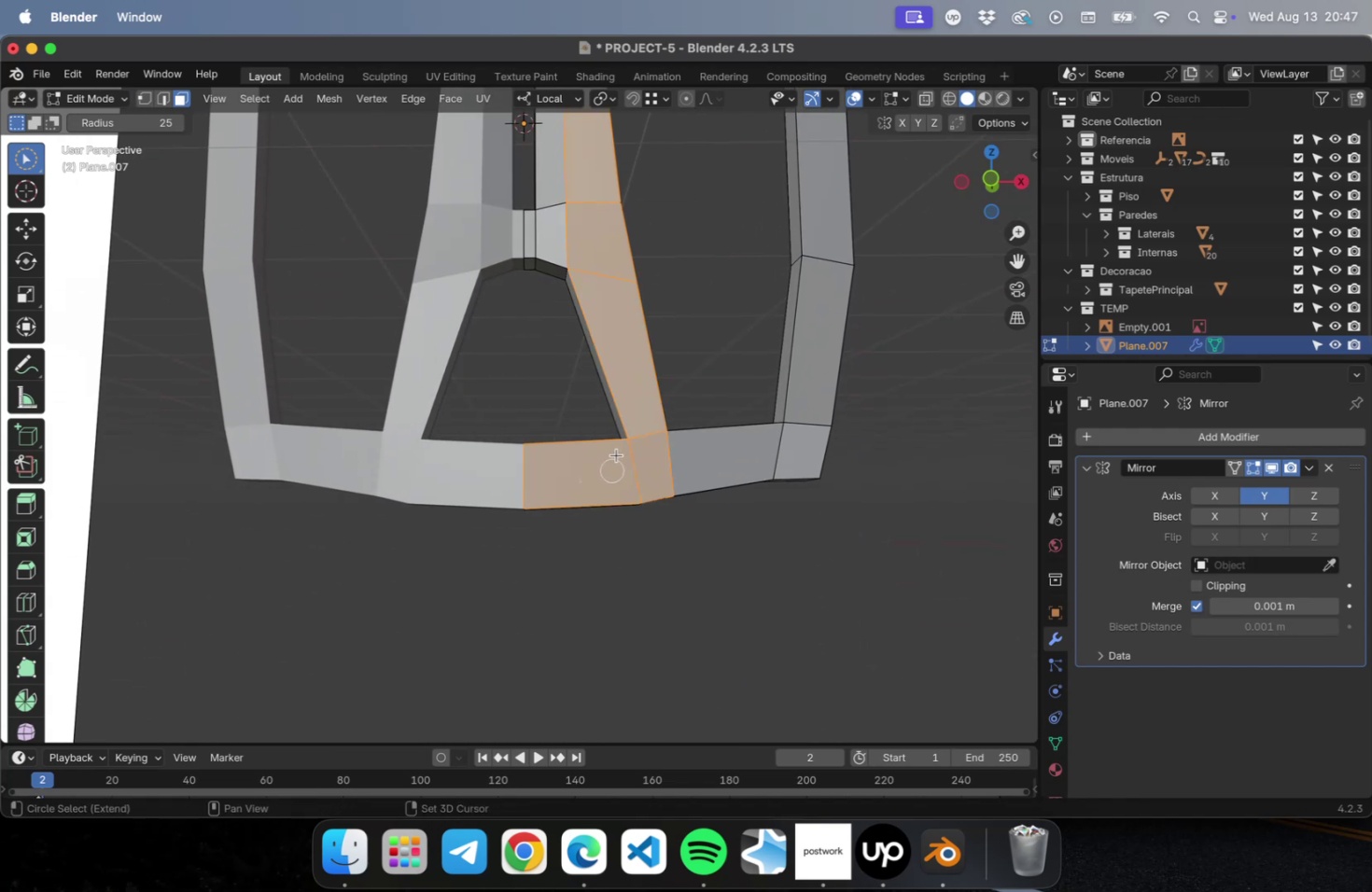 
scroll: coordinate [609, 415], scroll_direction: down, amount: 5.0
 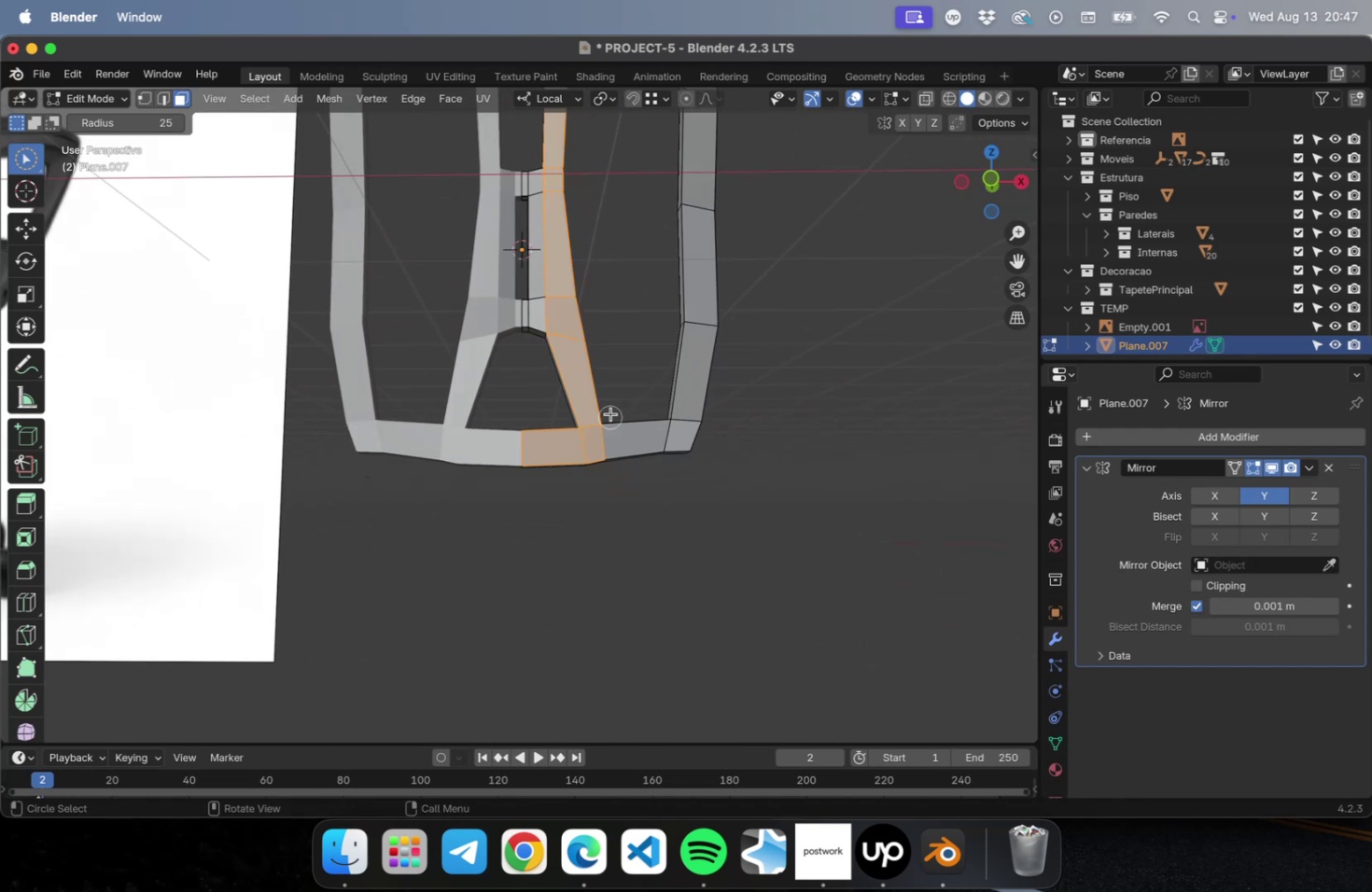 
hold_key(key=ShiftLeft, duration=0.78)
 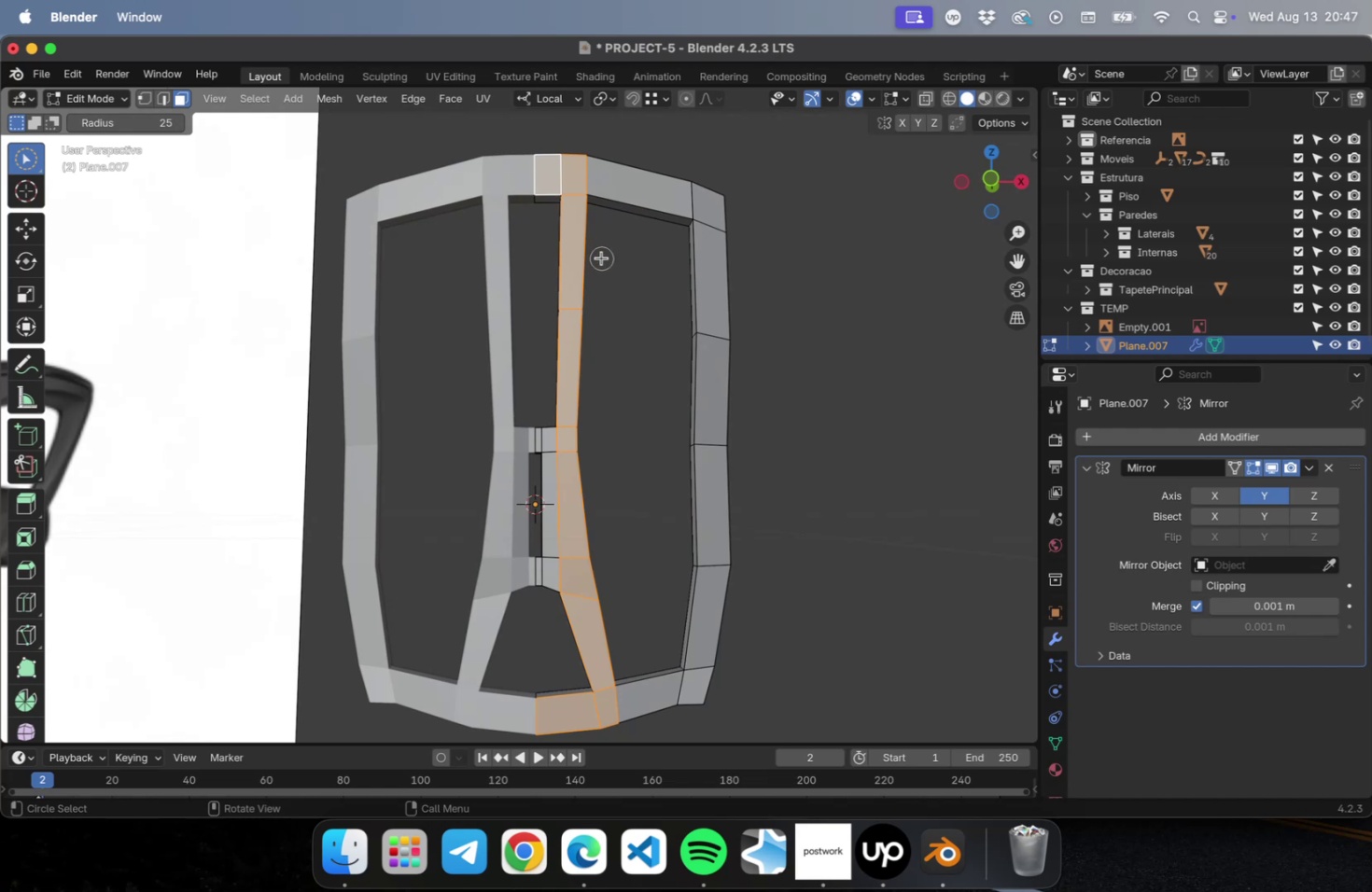 
key(Meta+R)
 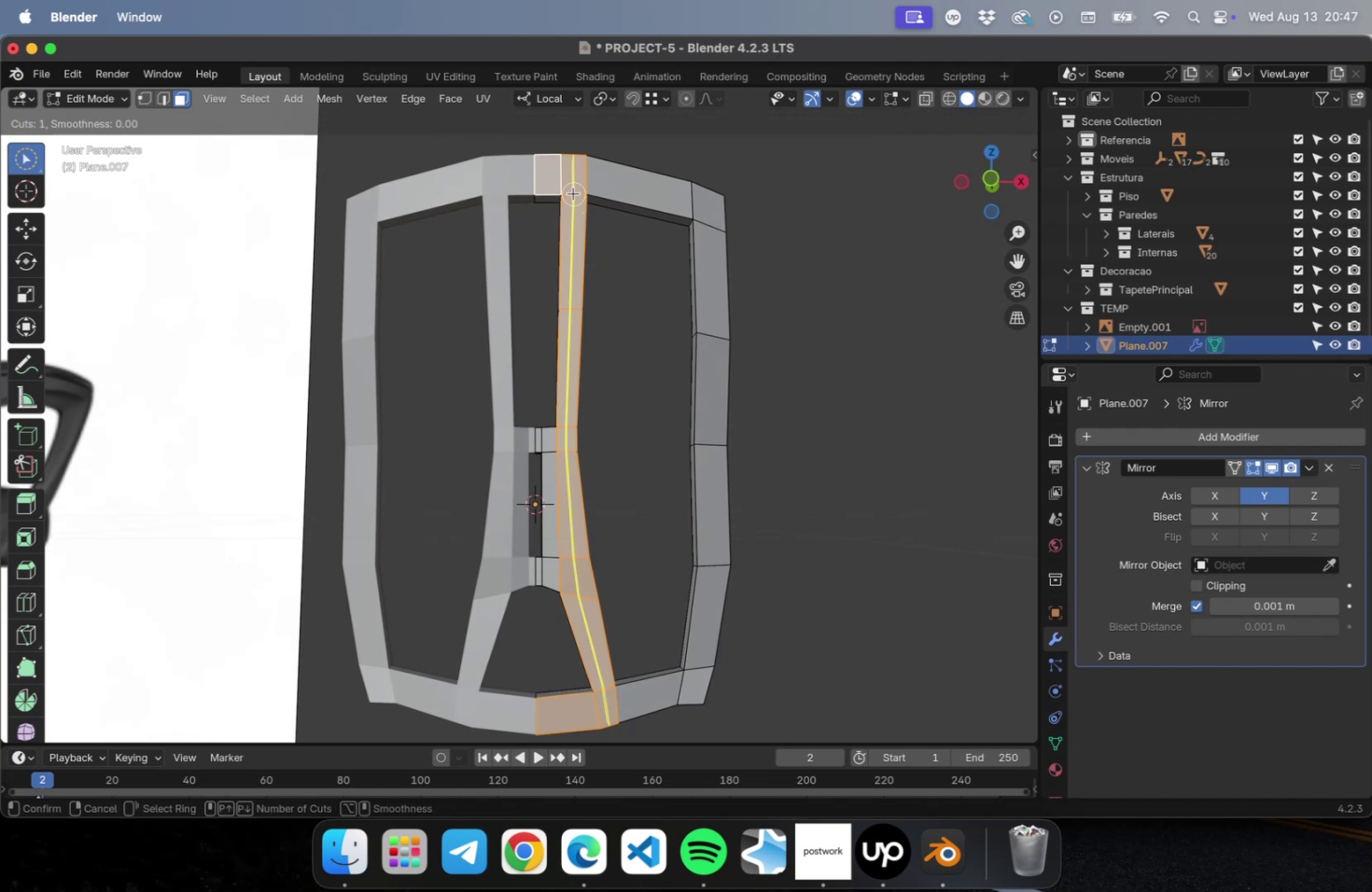 
wait(6.27)
 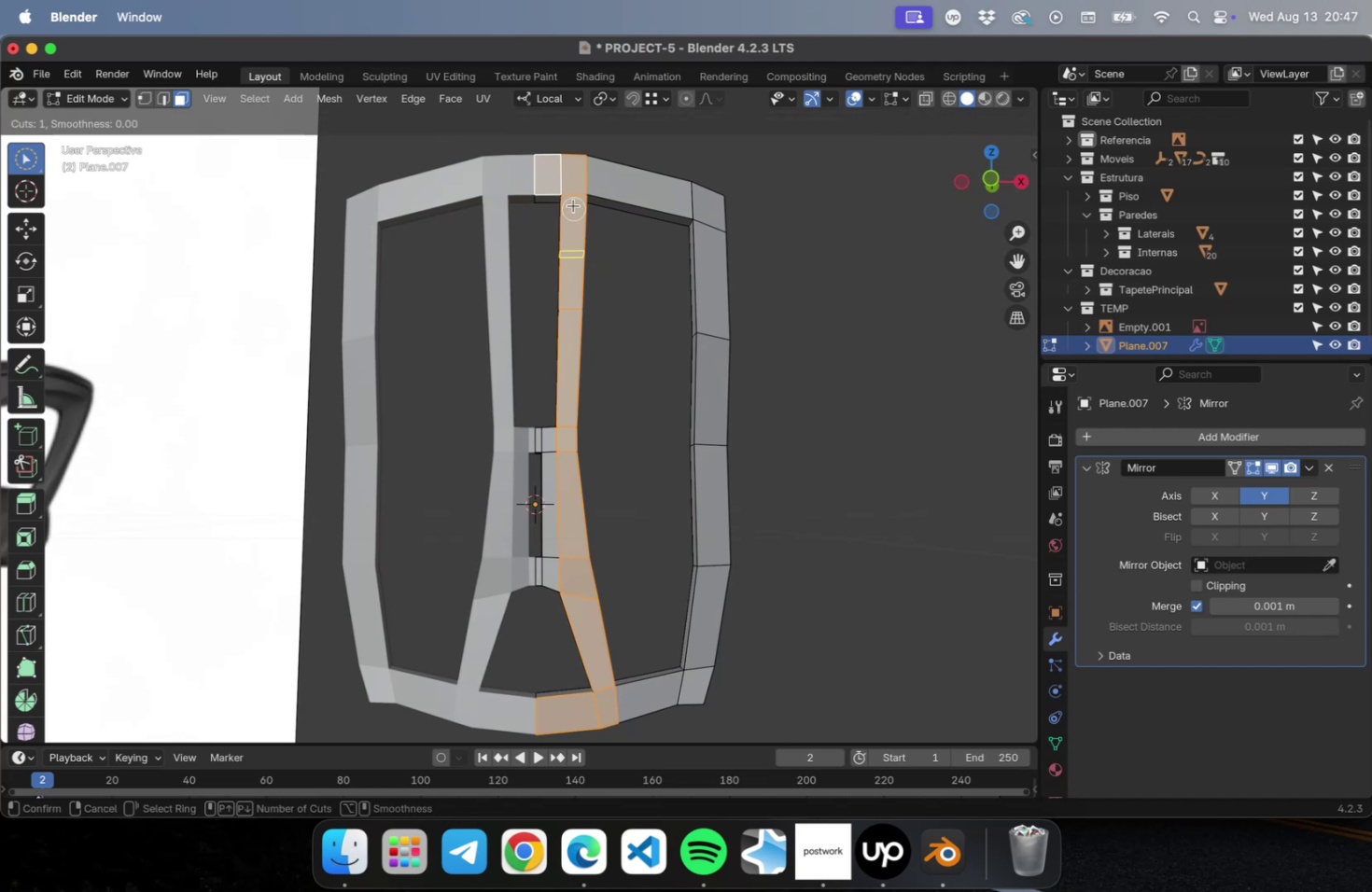 
key(Escape)
 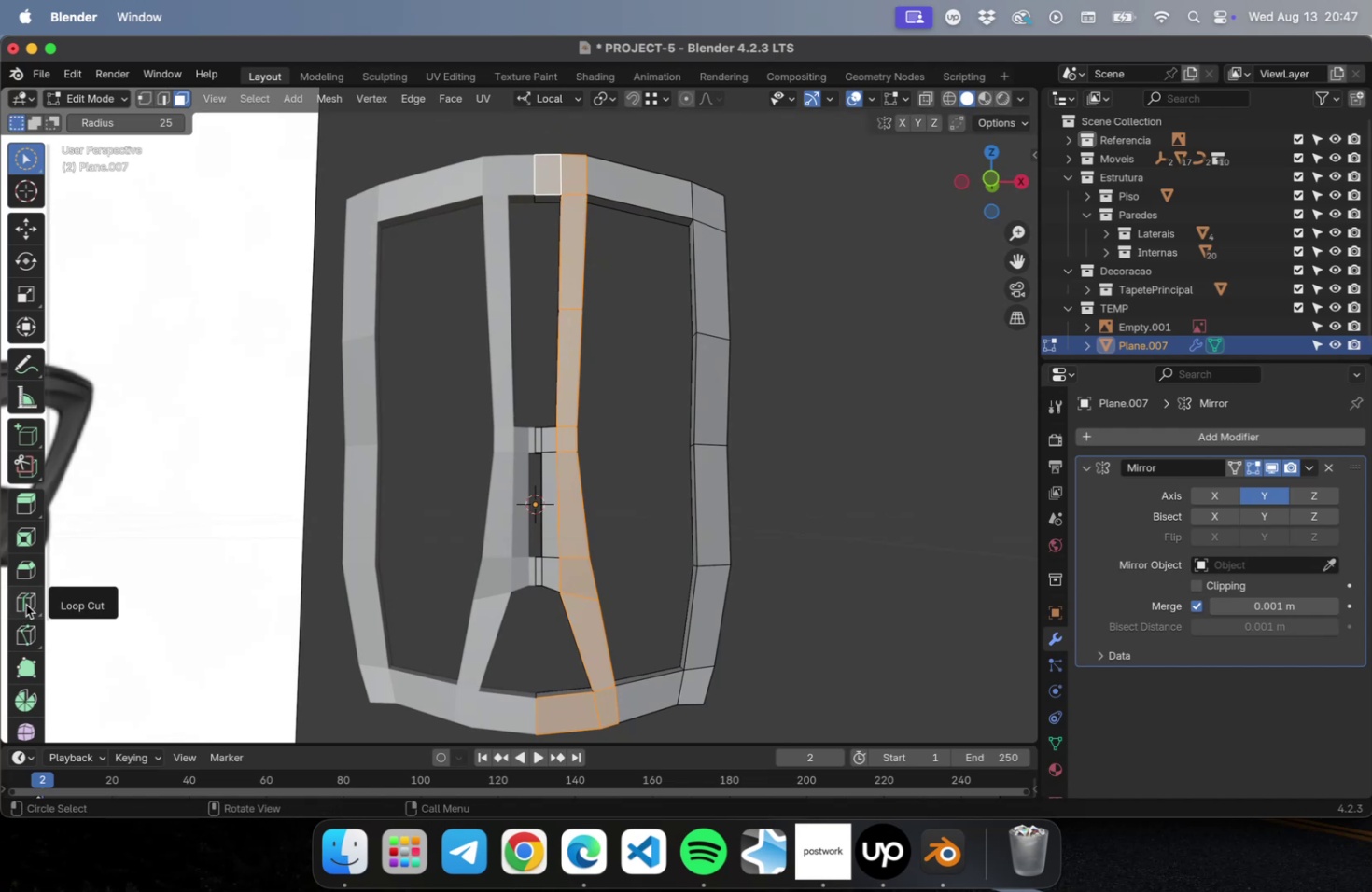 
left_click([26, 604])
 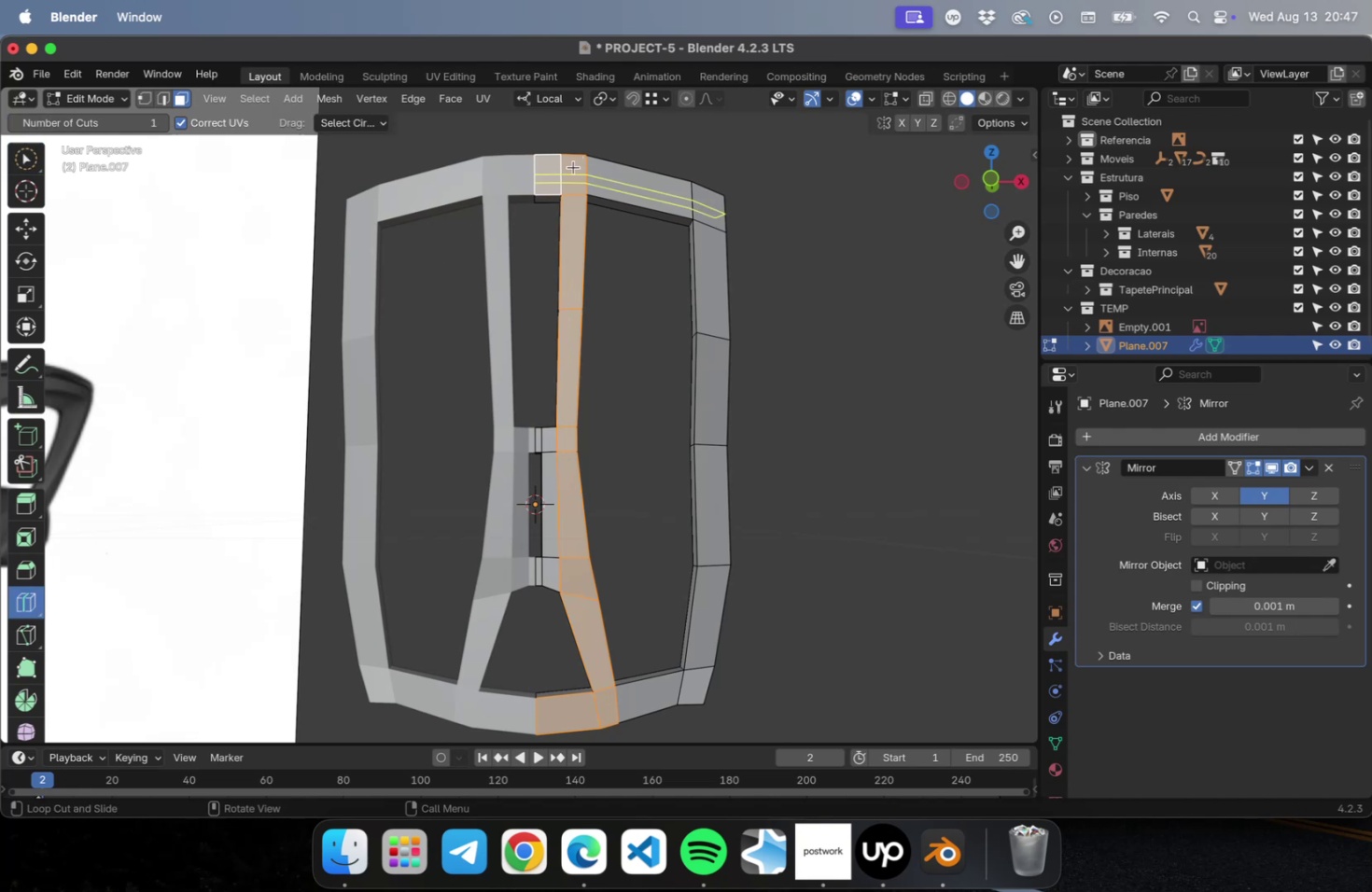 
left_click_drag(start_coordinate=[28, 597], to_coordinate=[76, 633])
 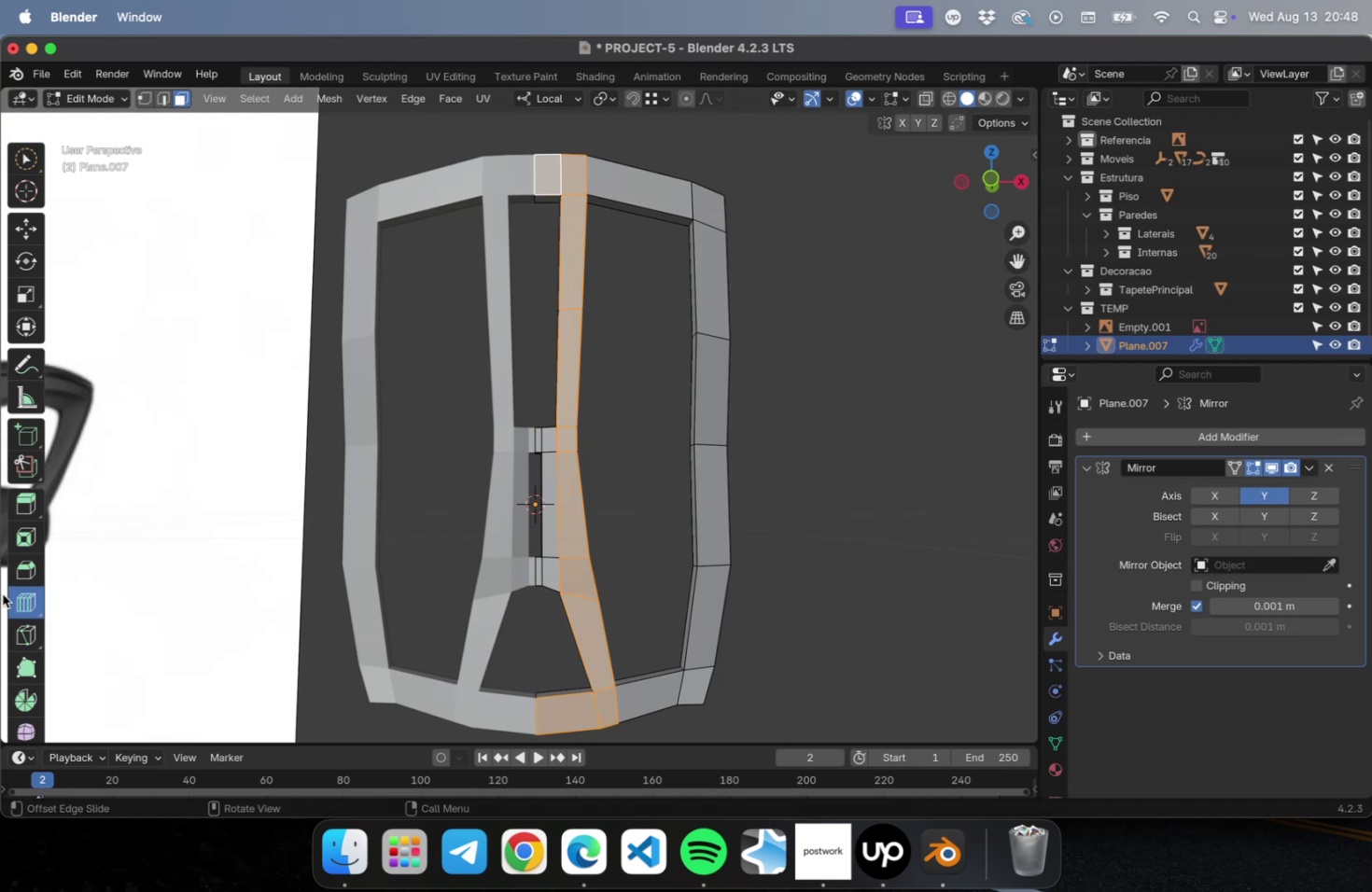 
left_click_drag(start_coordinate=[22, 602], to_coordinate=[86, 602])
 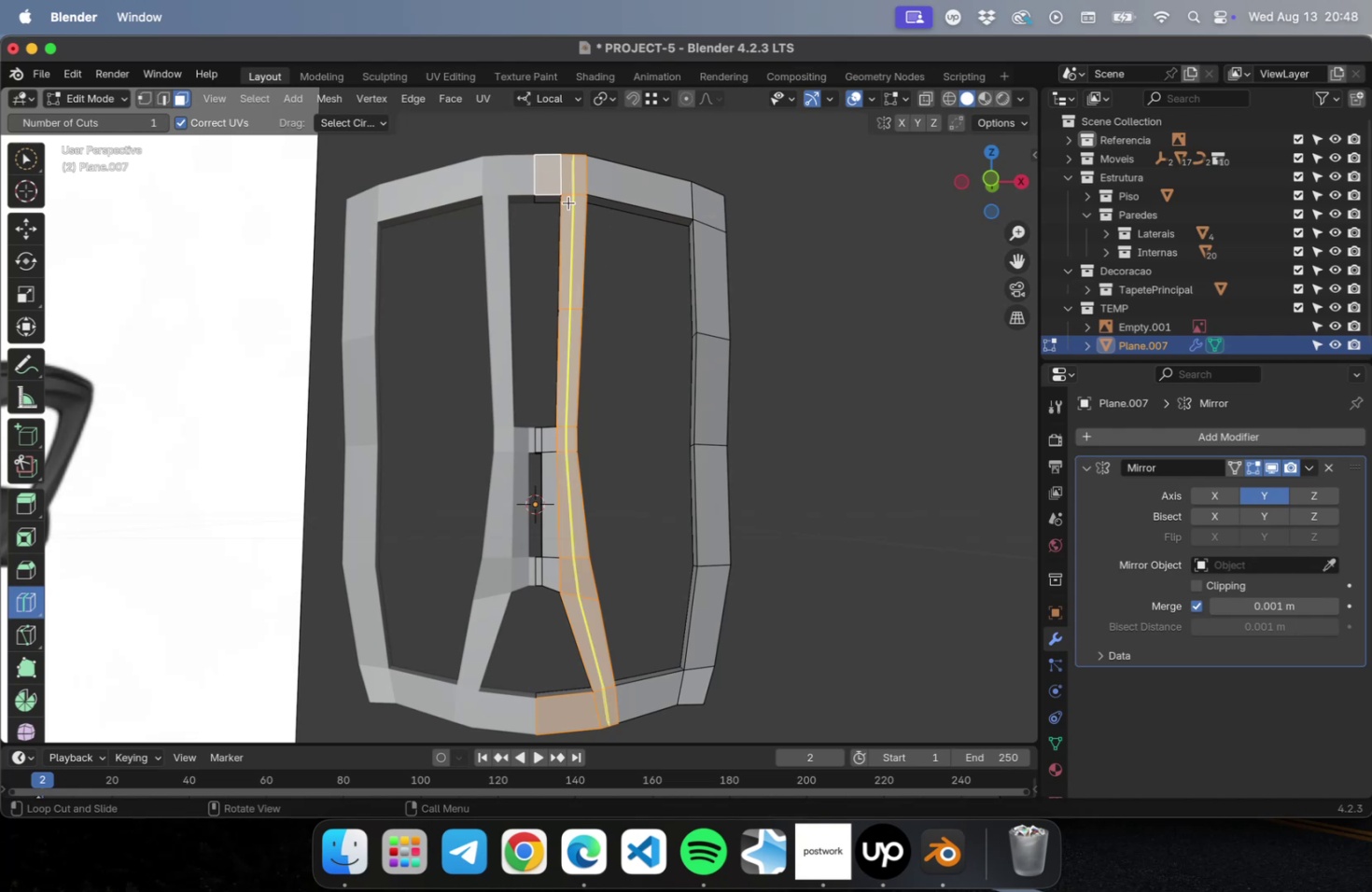 
right_click([569, 243])
 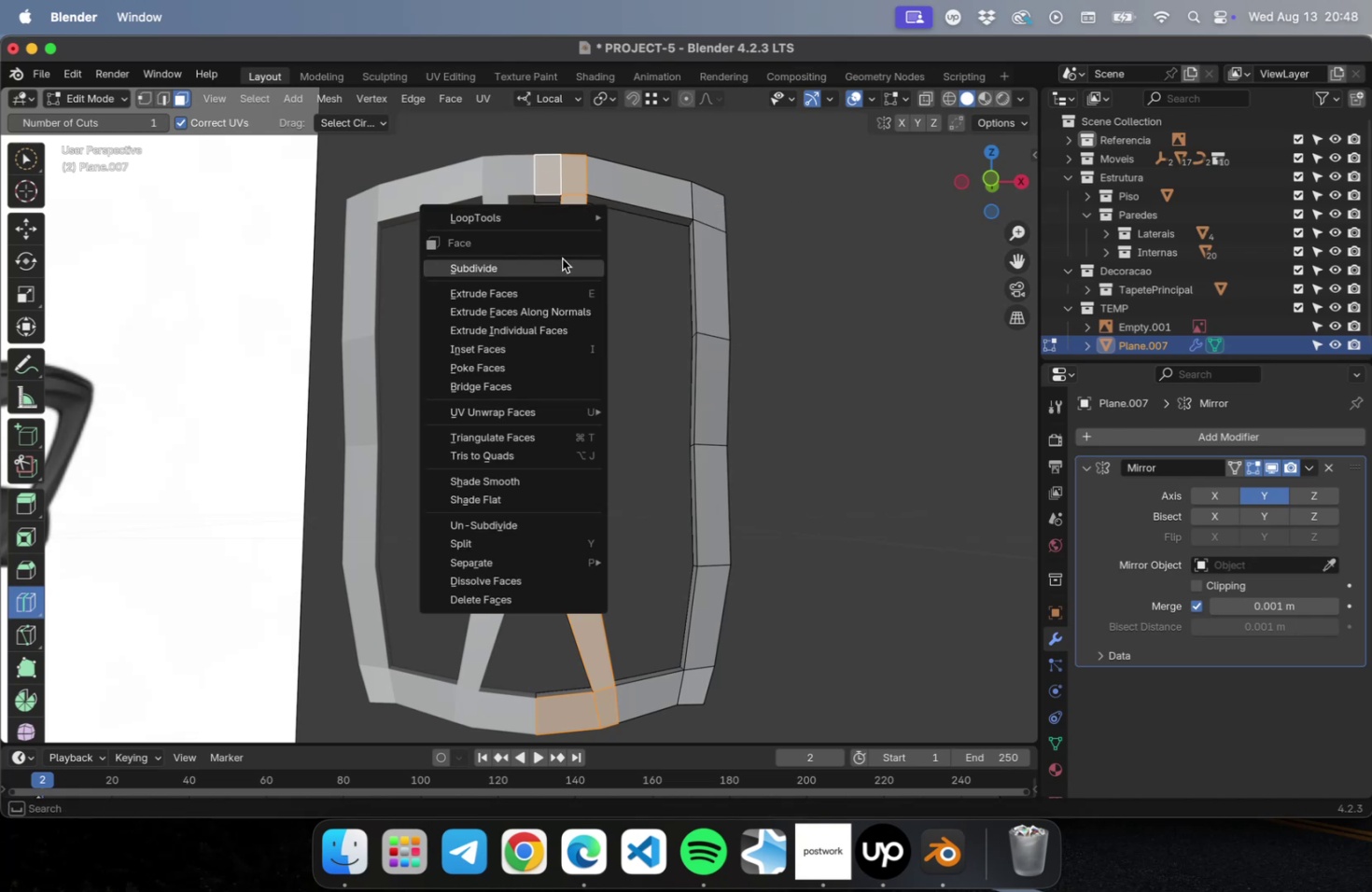 
left_click([558, 267])
 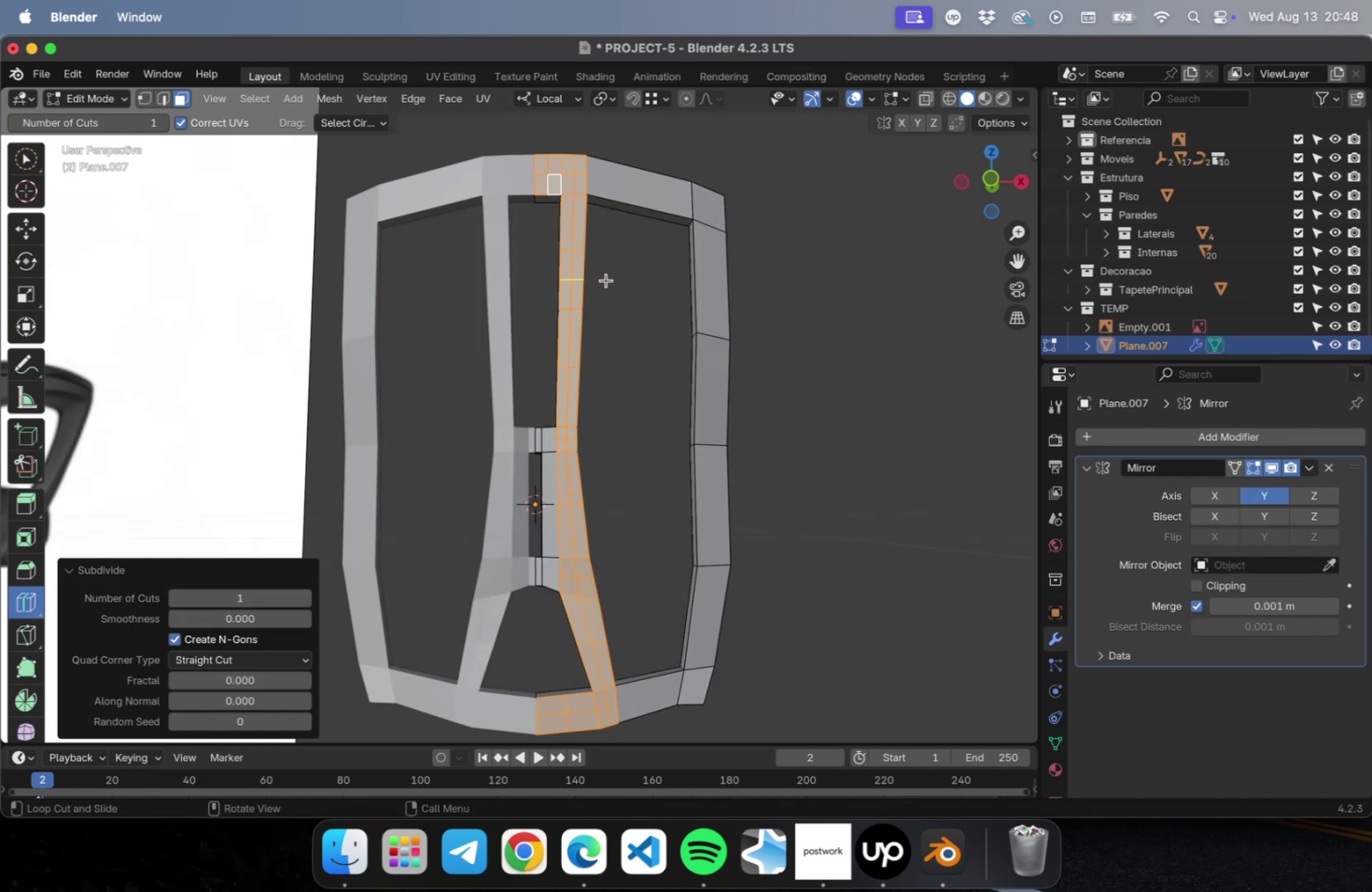 
key(Meta+CommandLeft)
 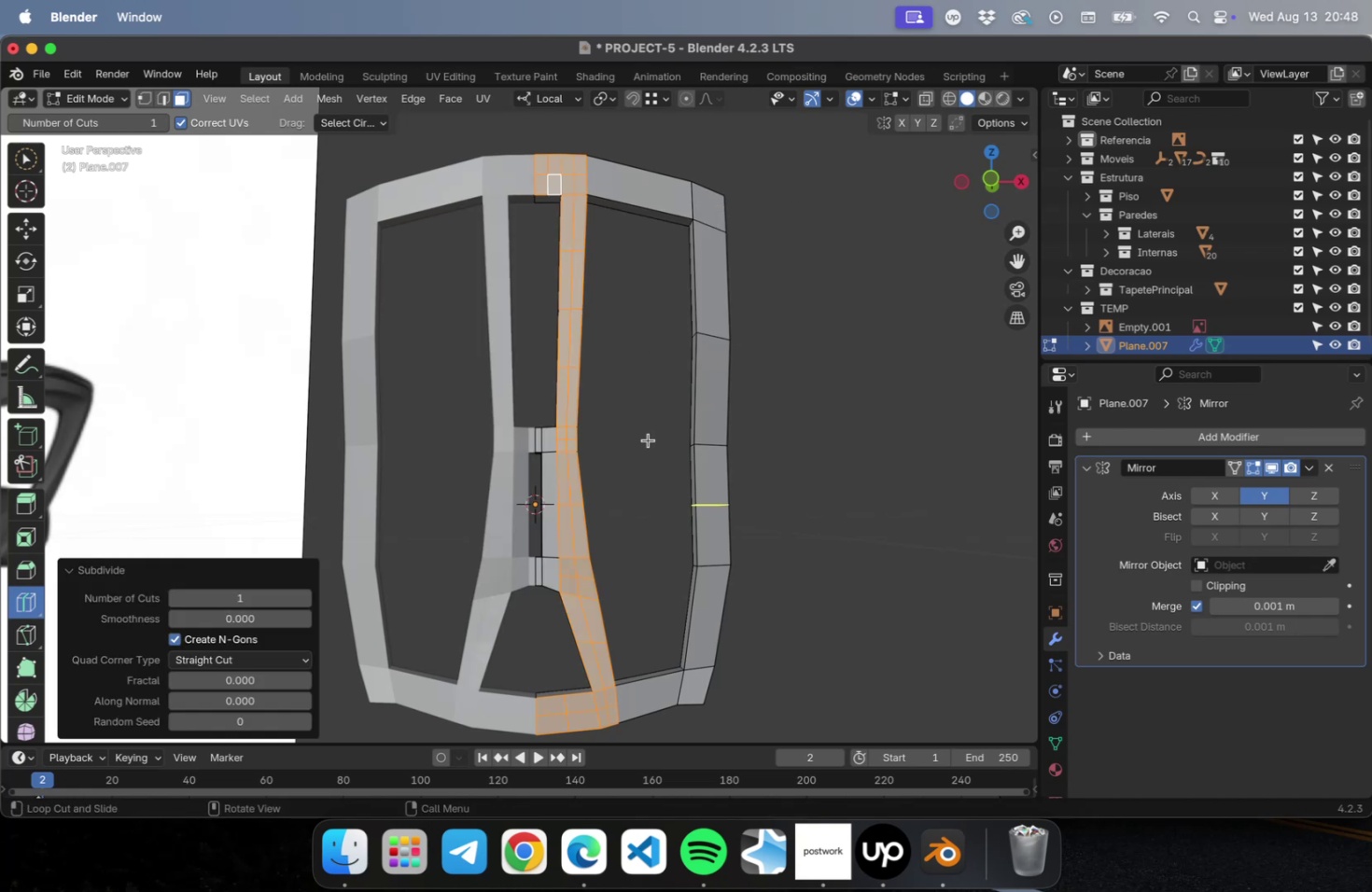 
key(Shift+ShiftLeft)
 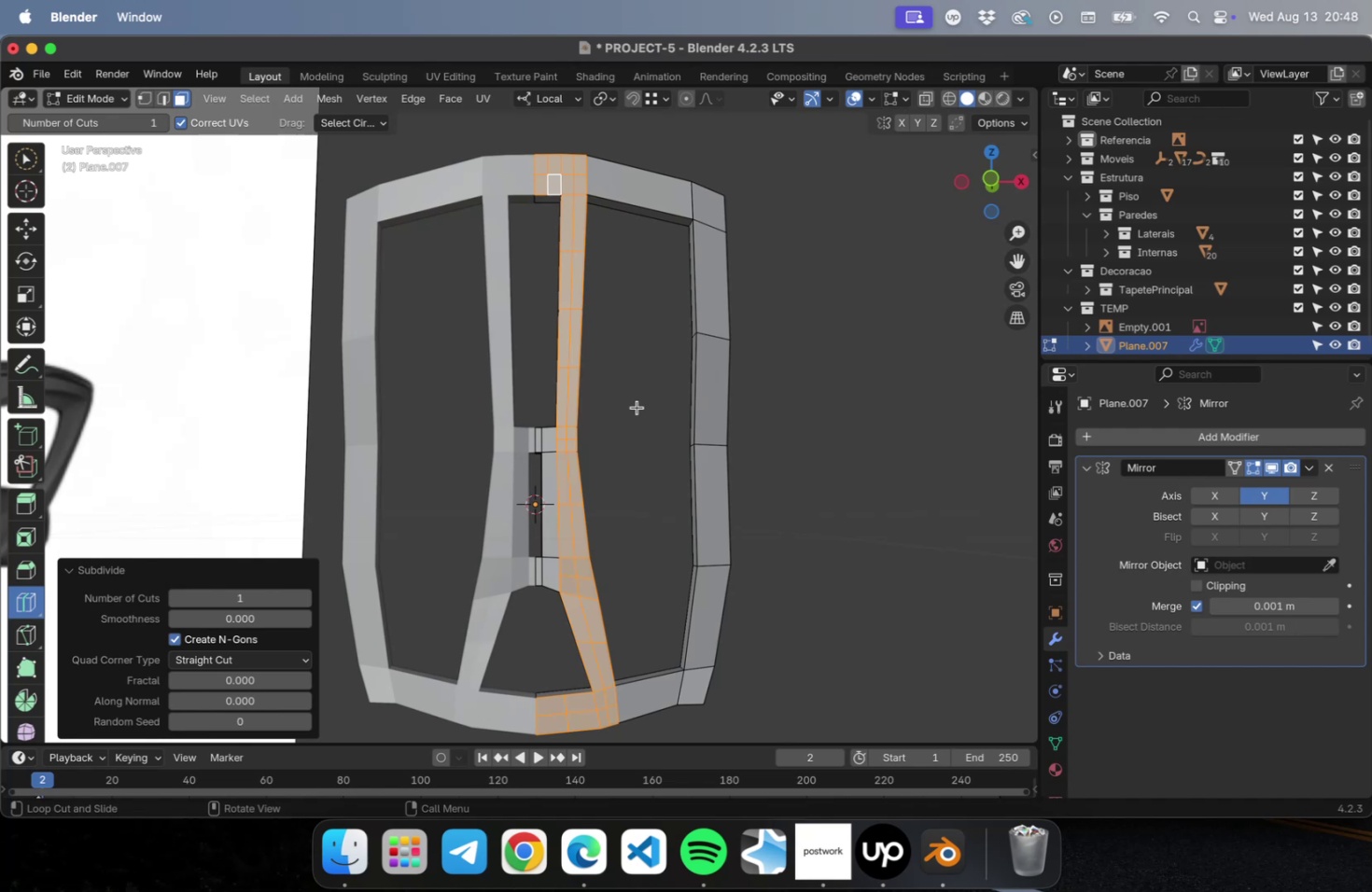 
key(Shift+ShiftLeft)
 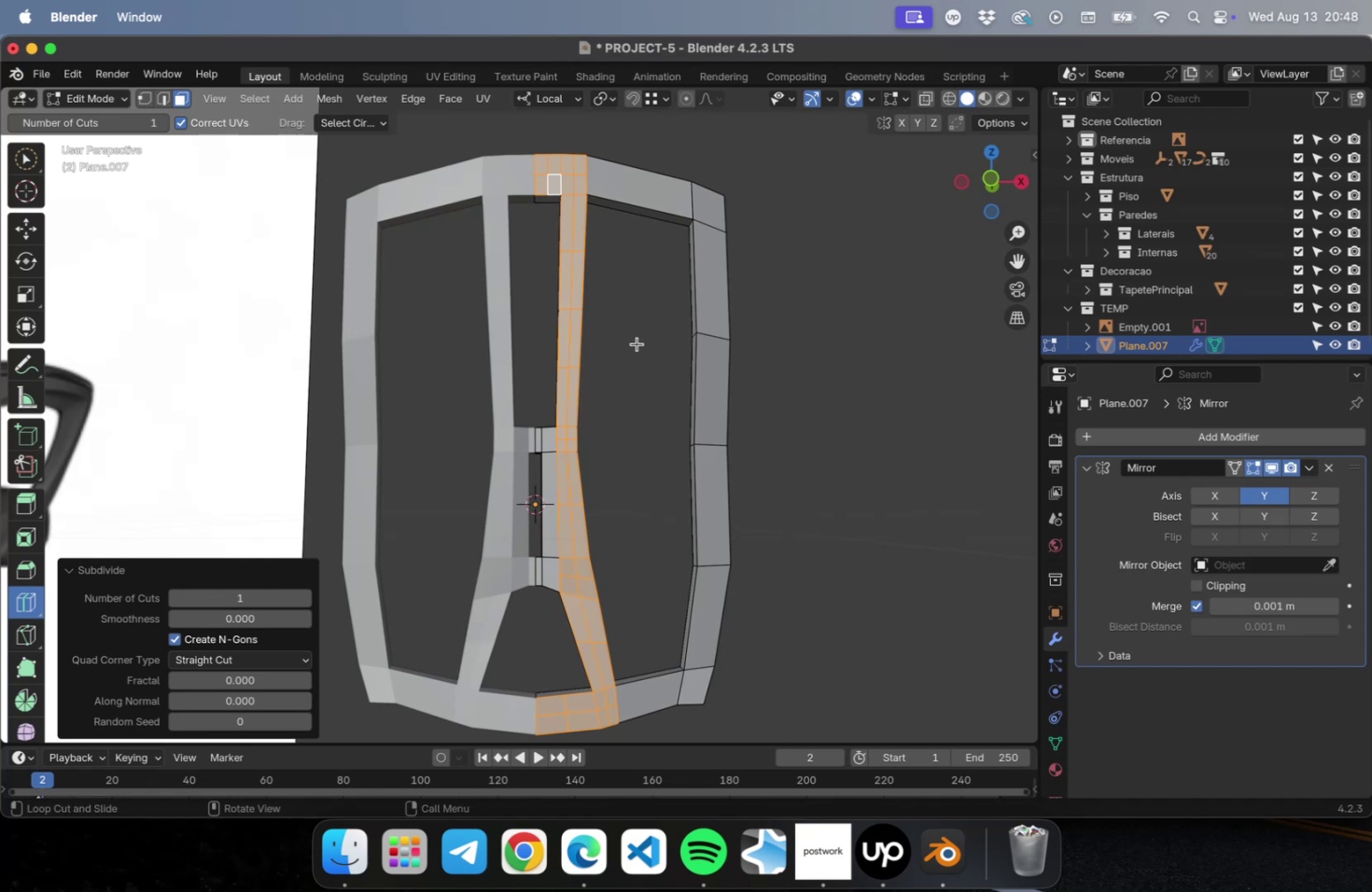 
hold_key(key=ShiftLeft, duration=0.53)
 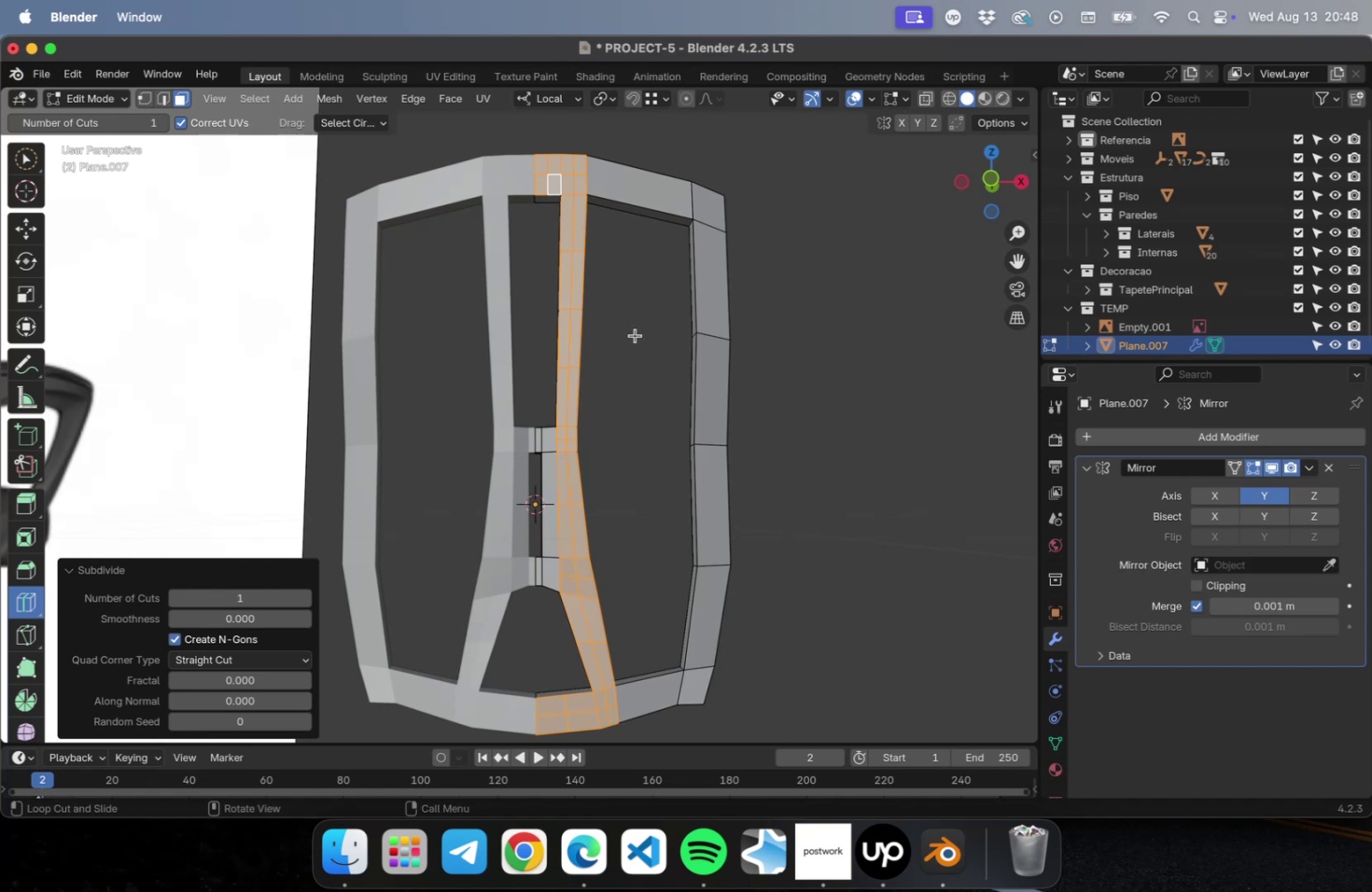 
key(Meta+Z)
 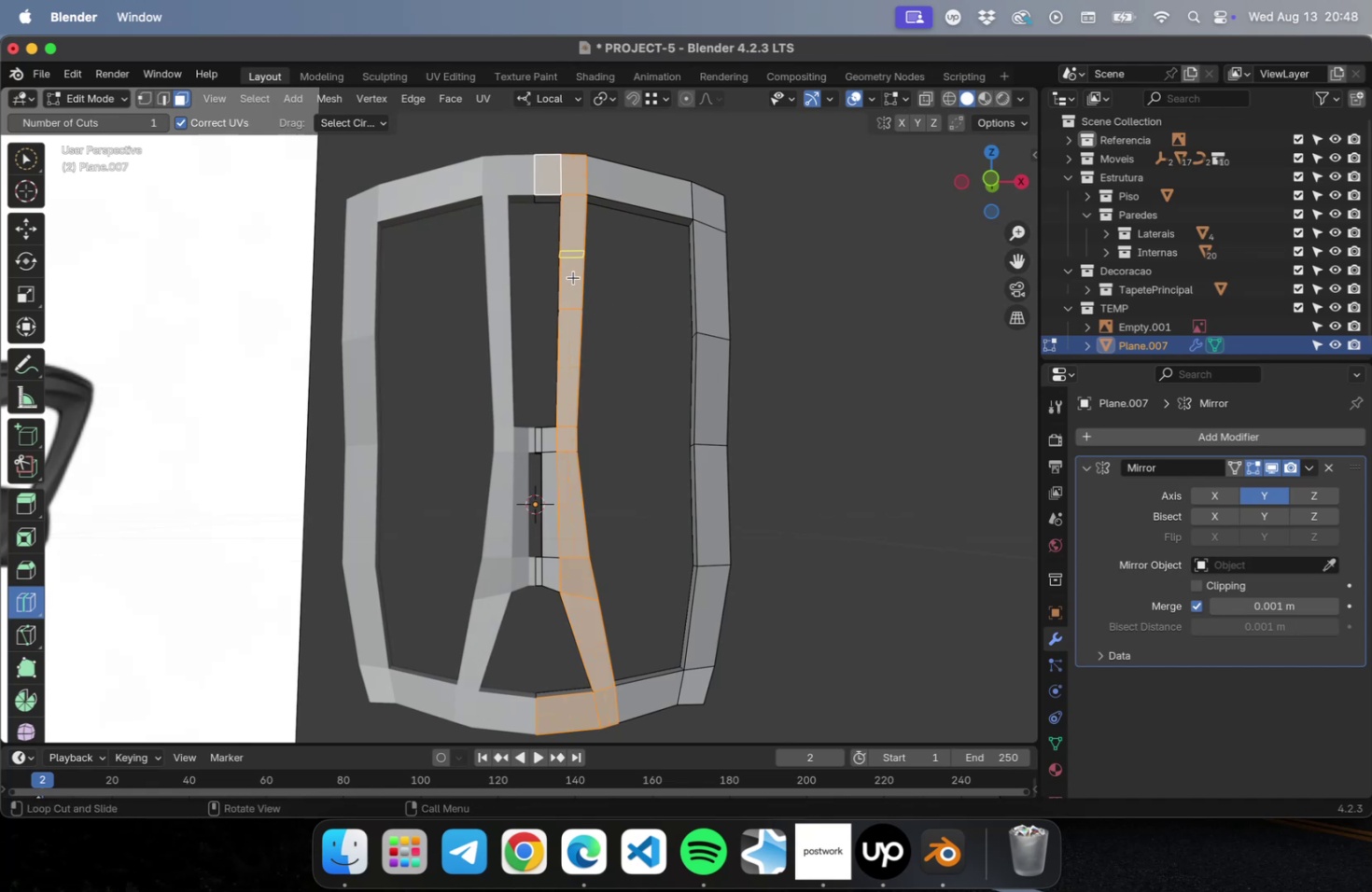 
right_click([573, 277])
 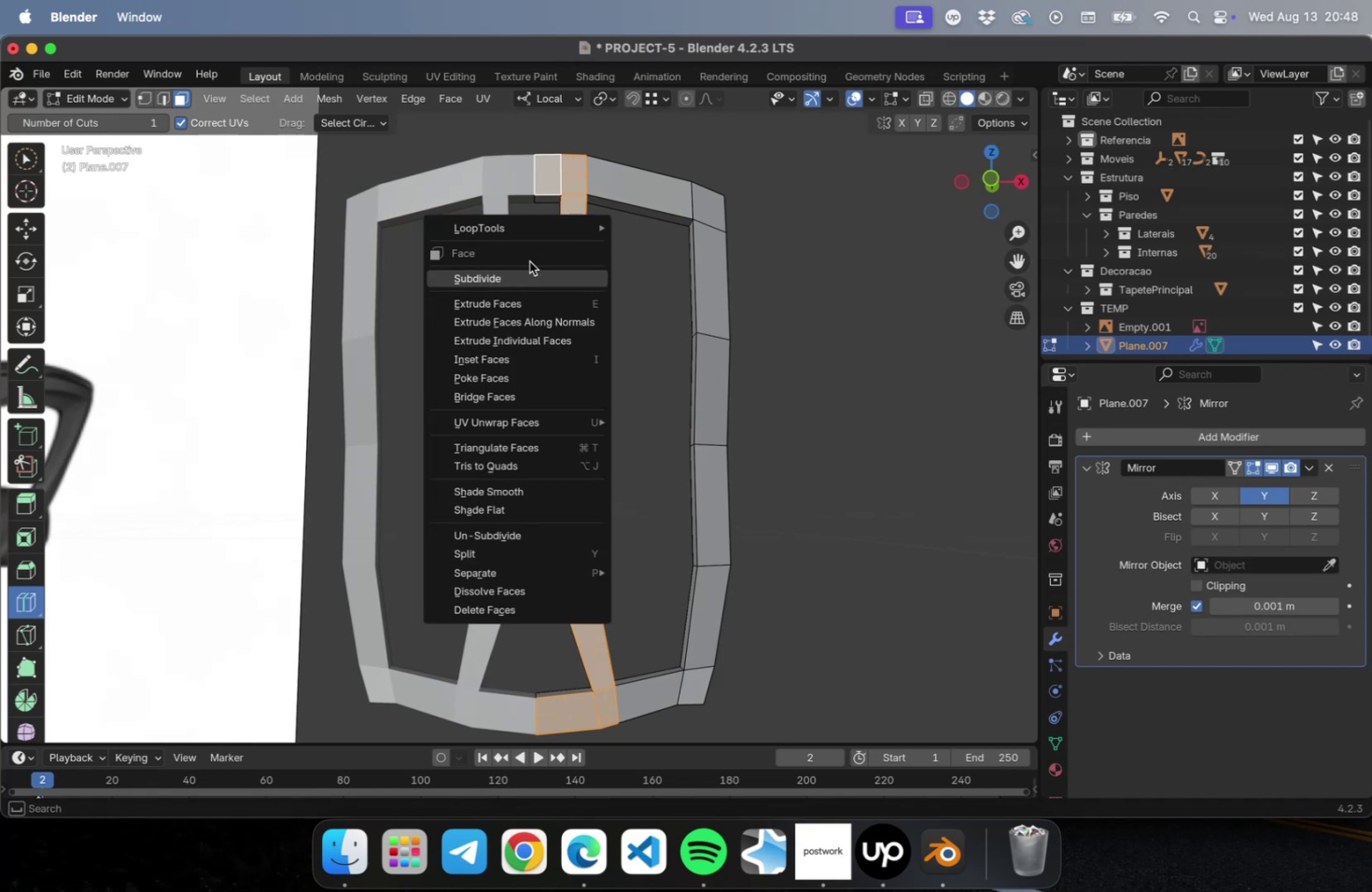 
left_click([527, 275])
 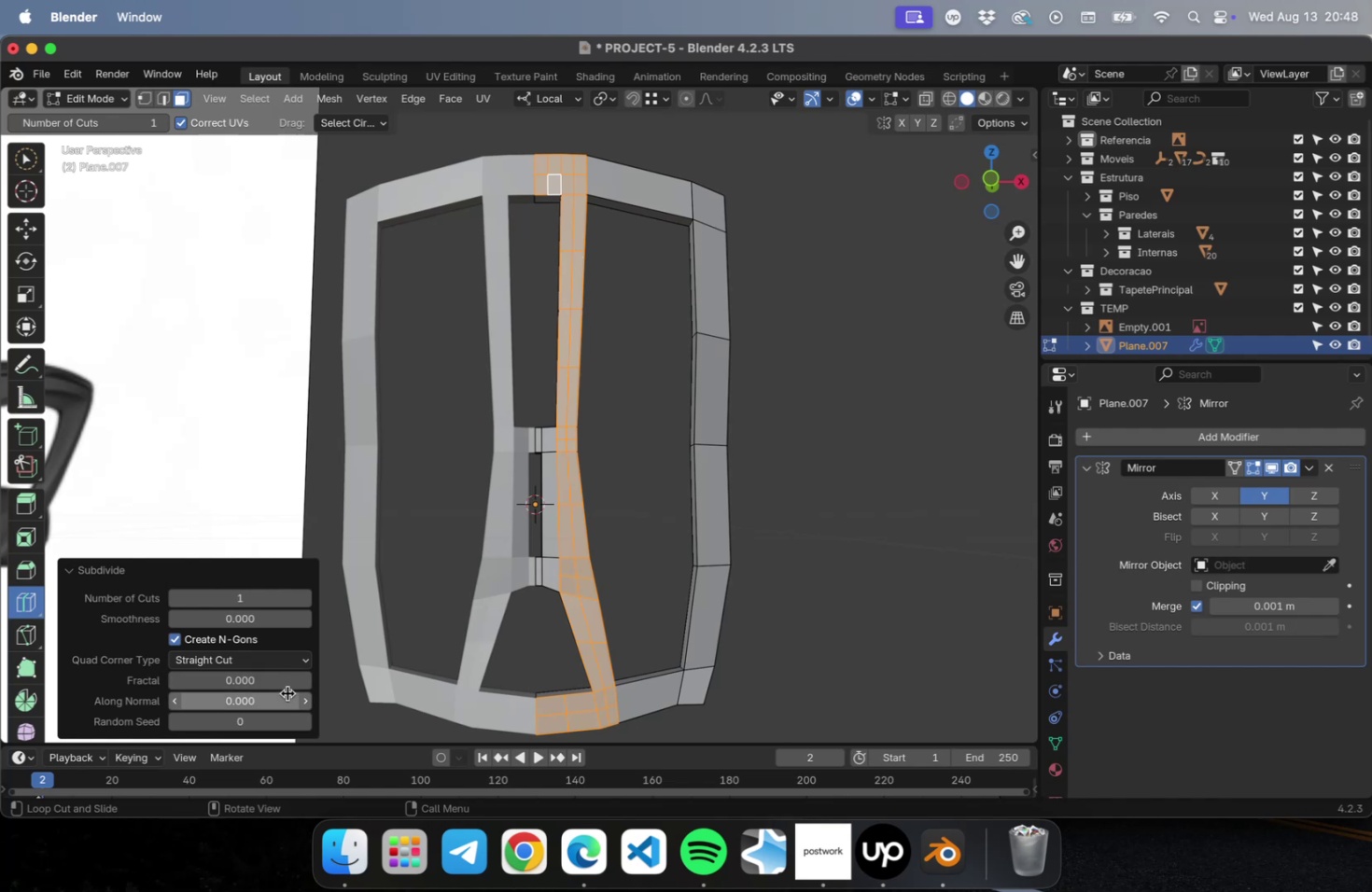 
scroll: coordinate [714, 560], scroll_direction: up, amount: 5.0
 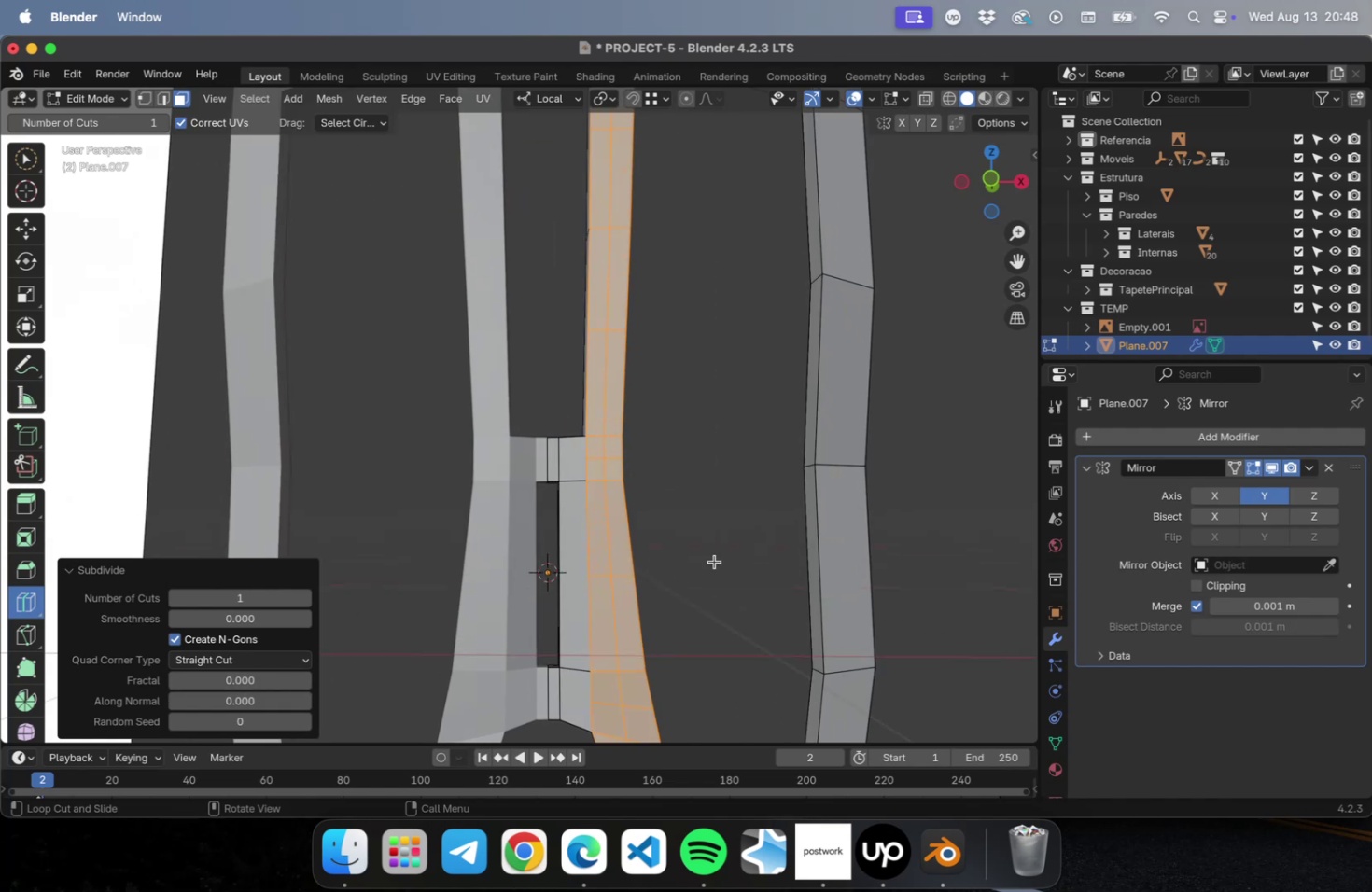 
hold_key(key=ShiftLeft, duration=0.31)
 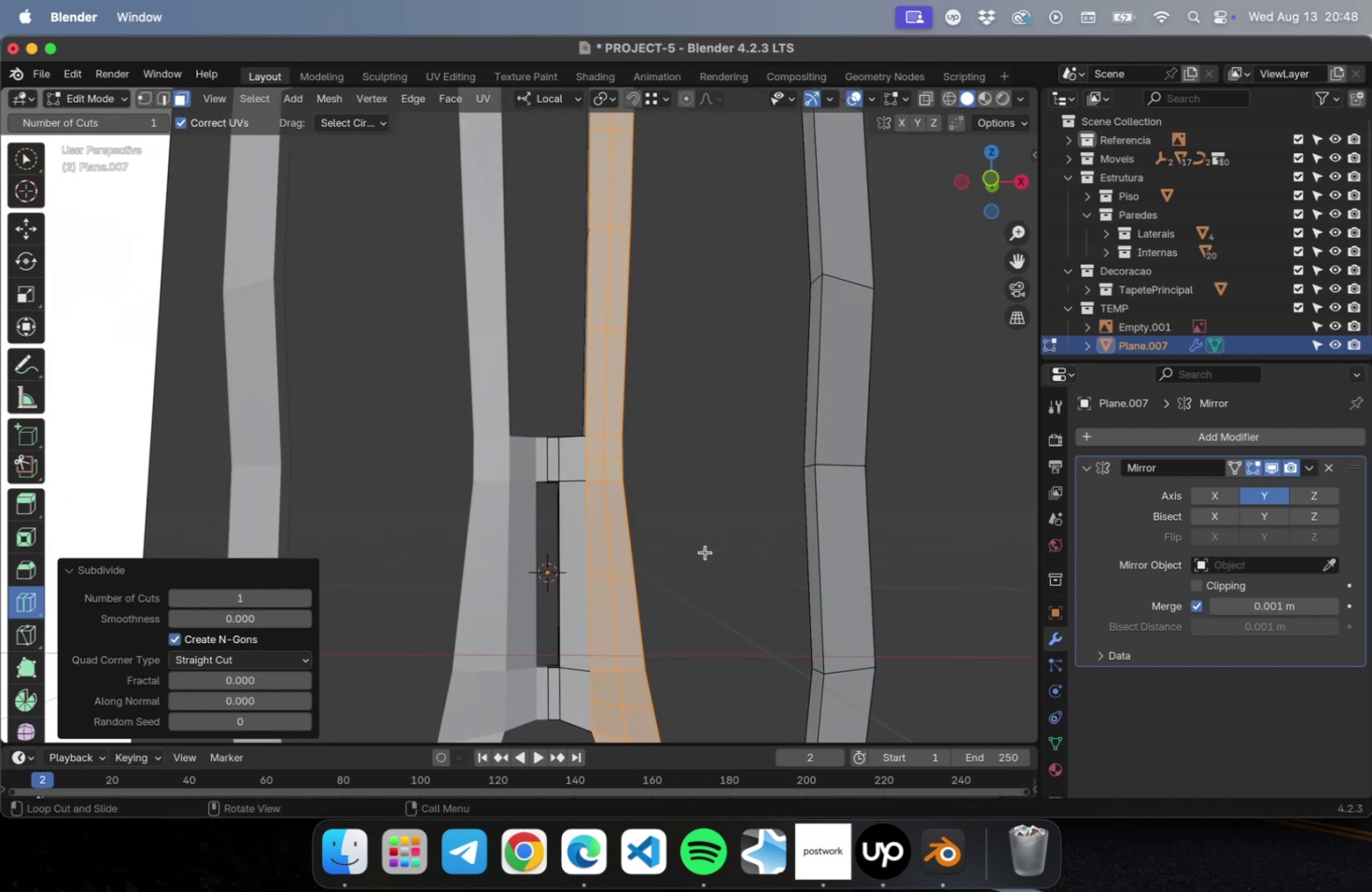 
scroll: coordinate [704, 494], scroll_direction: down, amount: 5.0
 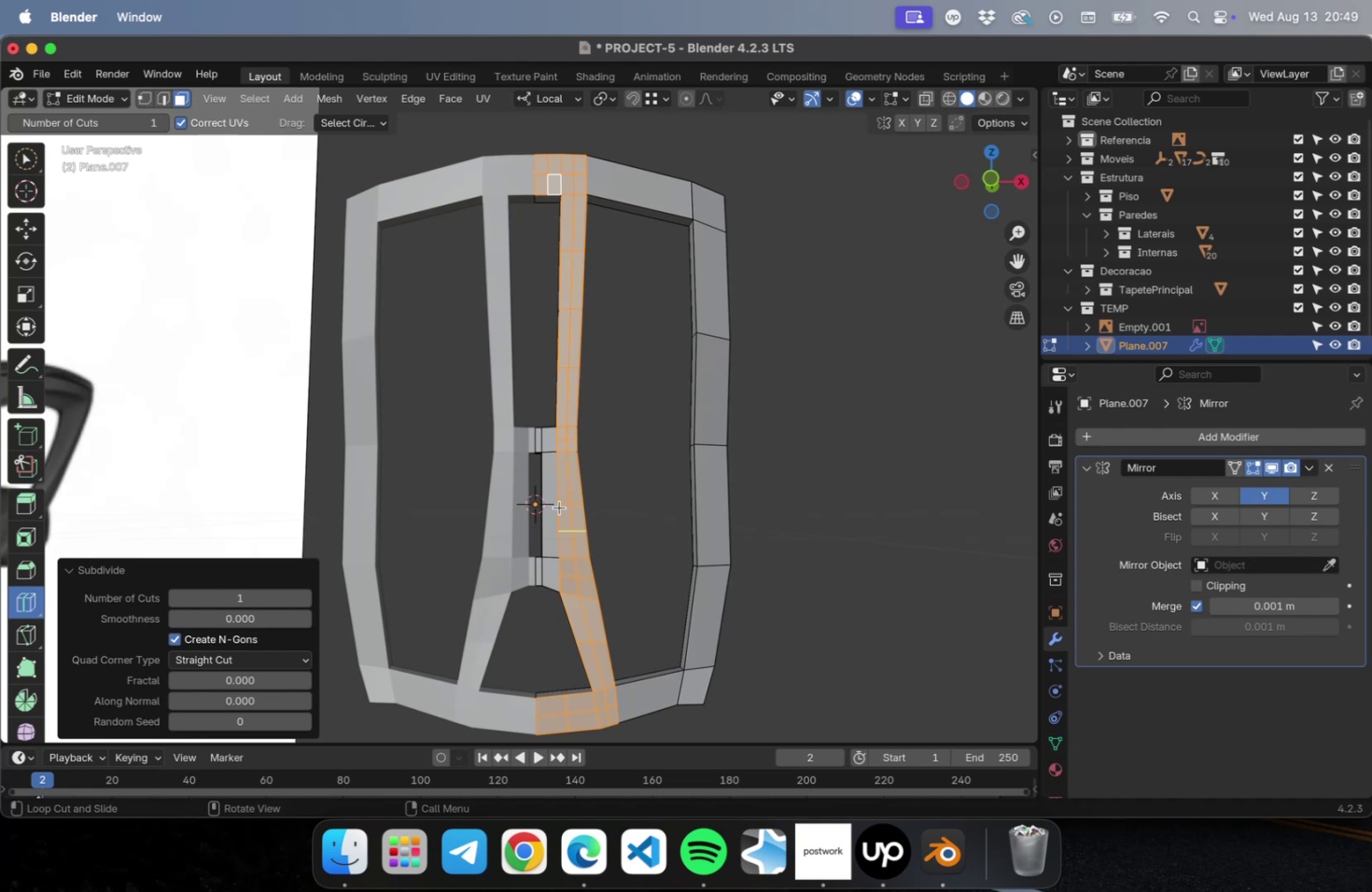 
wait(82.39)
 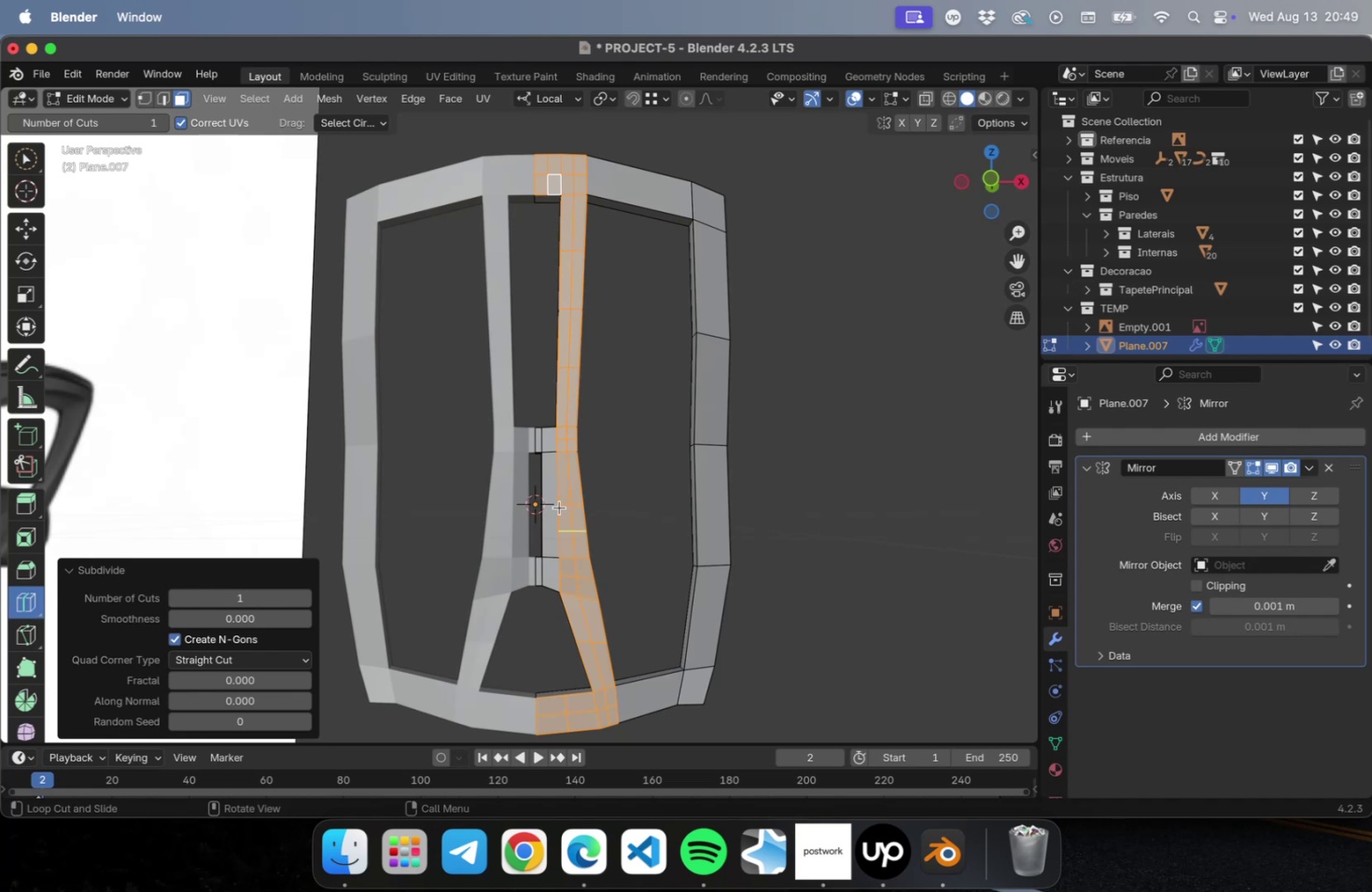 
key(Meta+CommandLeft)
 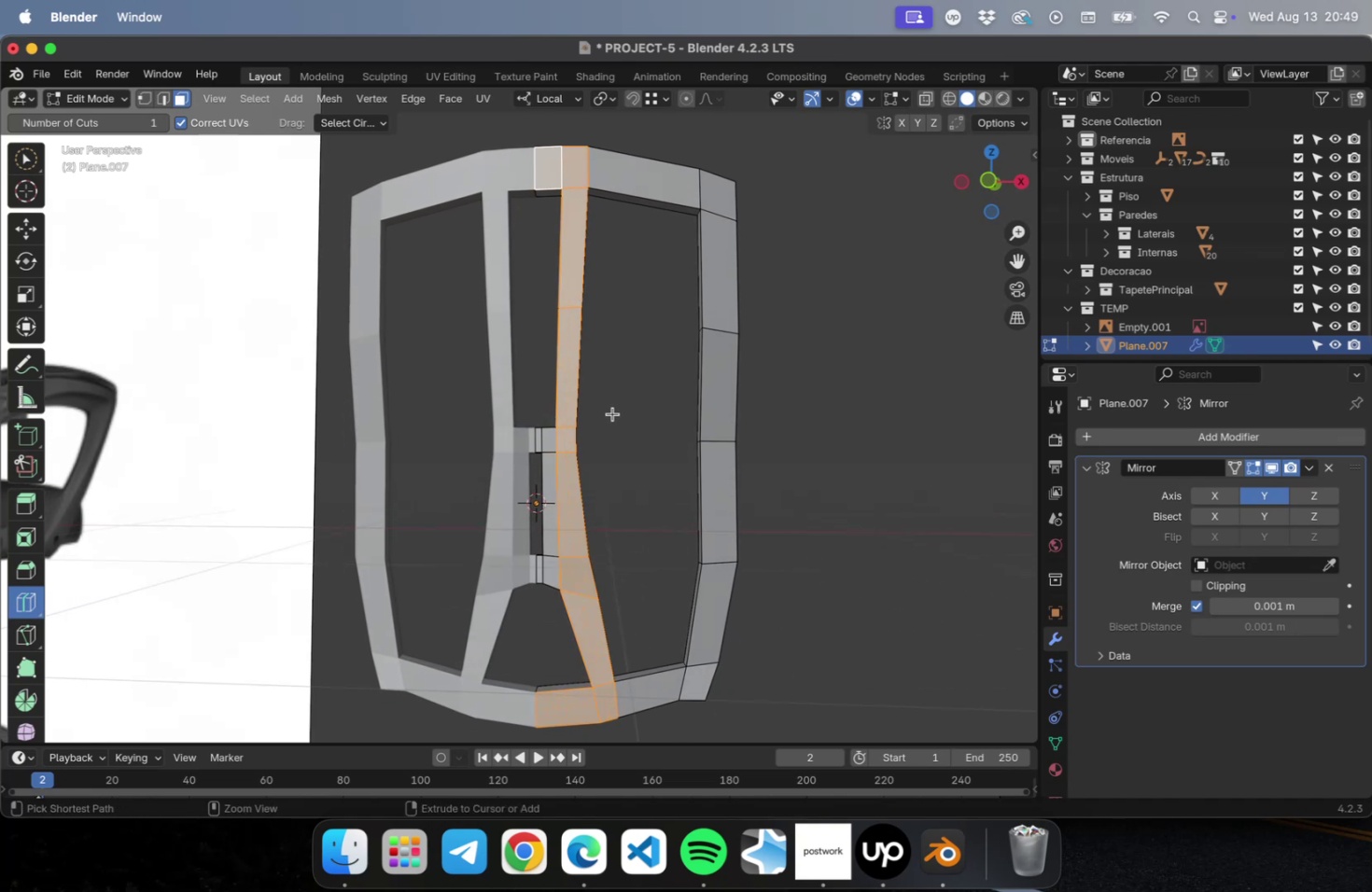 
key(Meta+Z)
 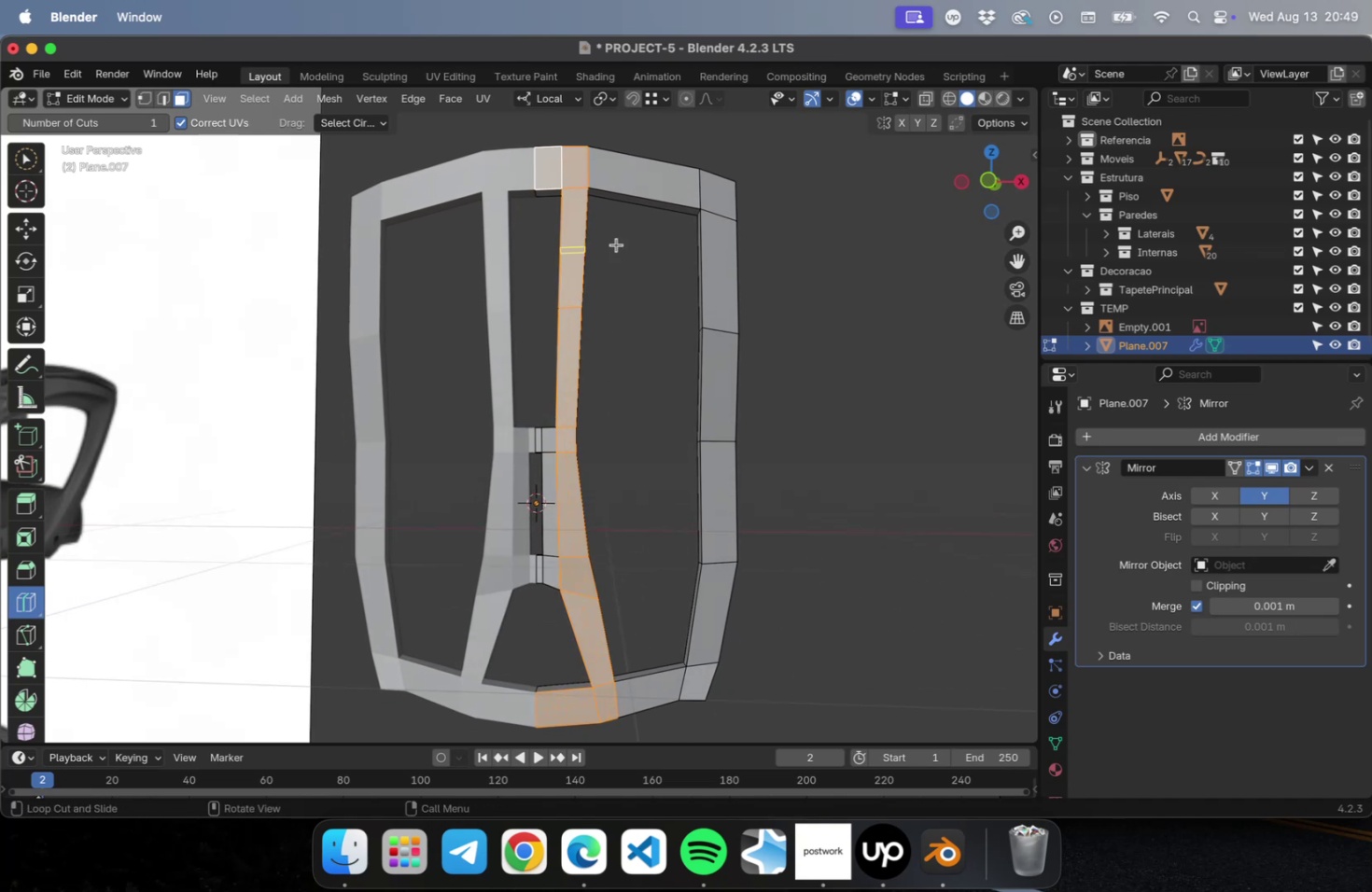 
scroll: coordinate [614, 243], scroll_direction: up, amount: 1.0
 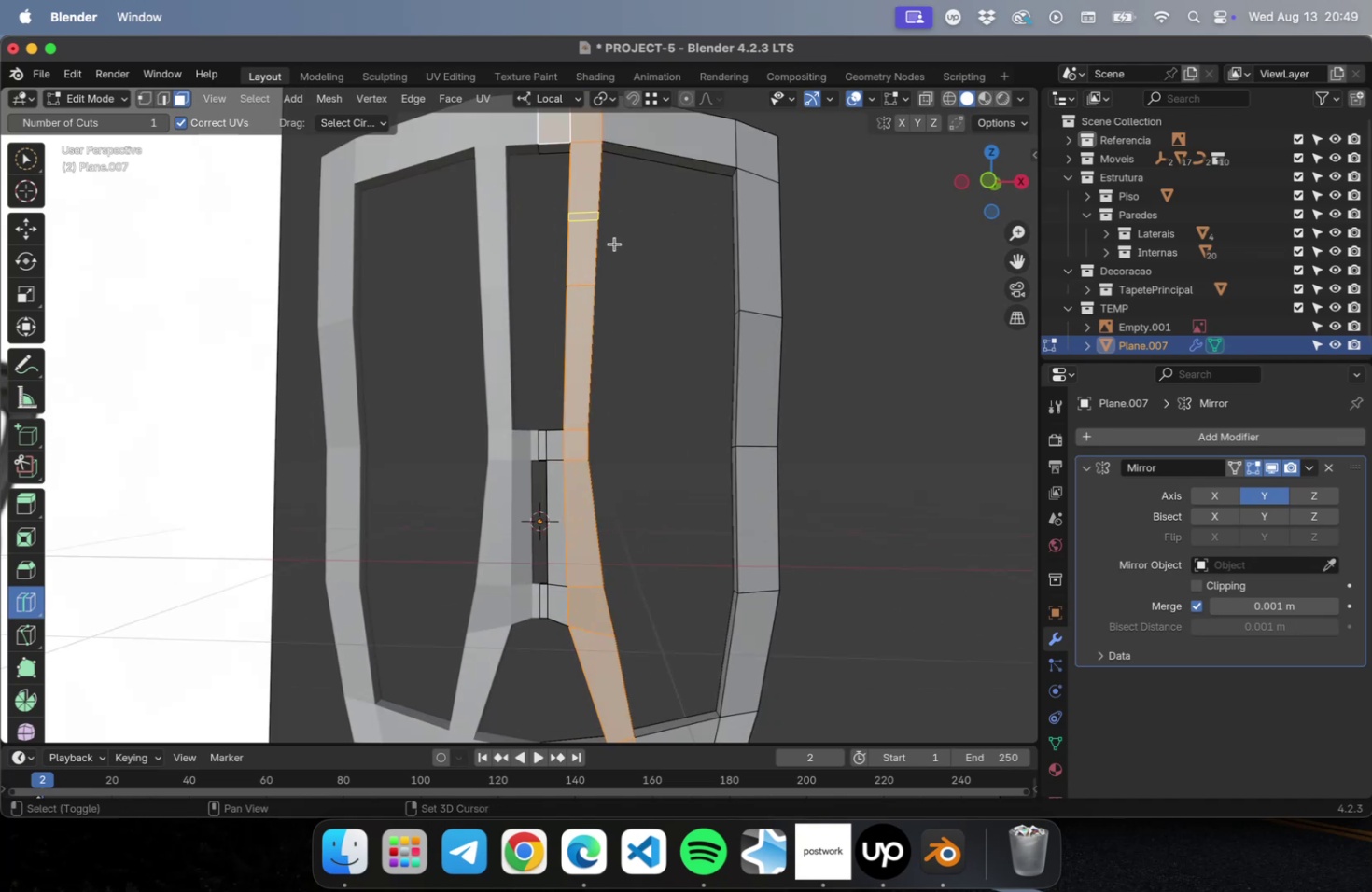 
hold_key(key=ShiftLeft, duration=4.57)
 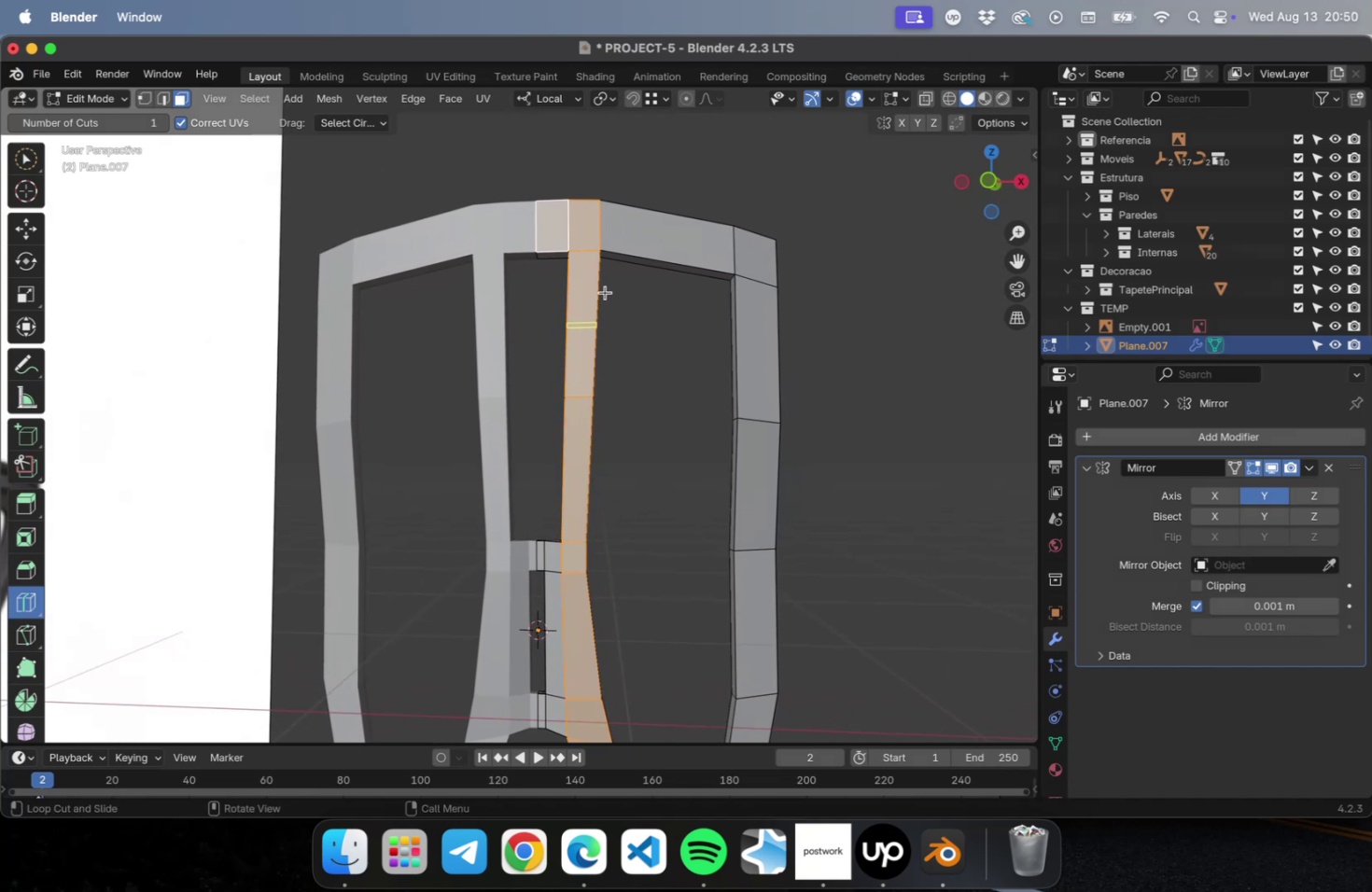 
key(K)
 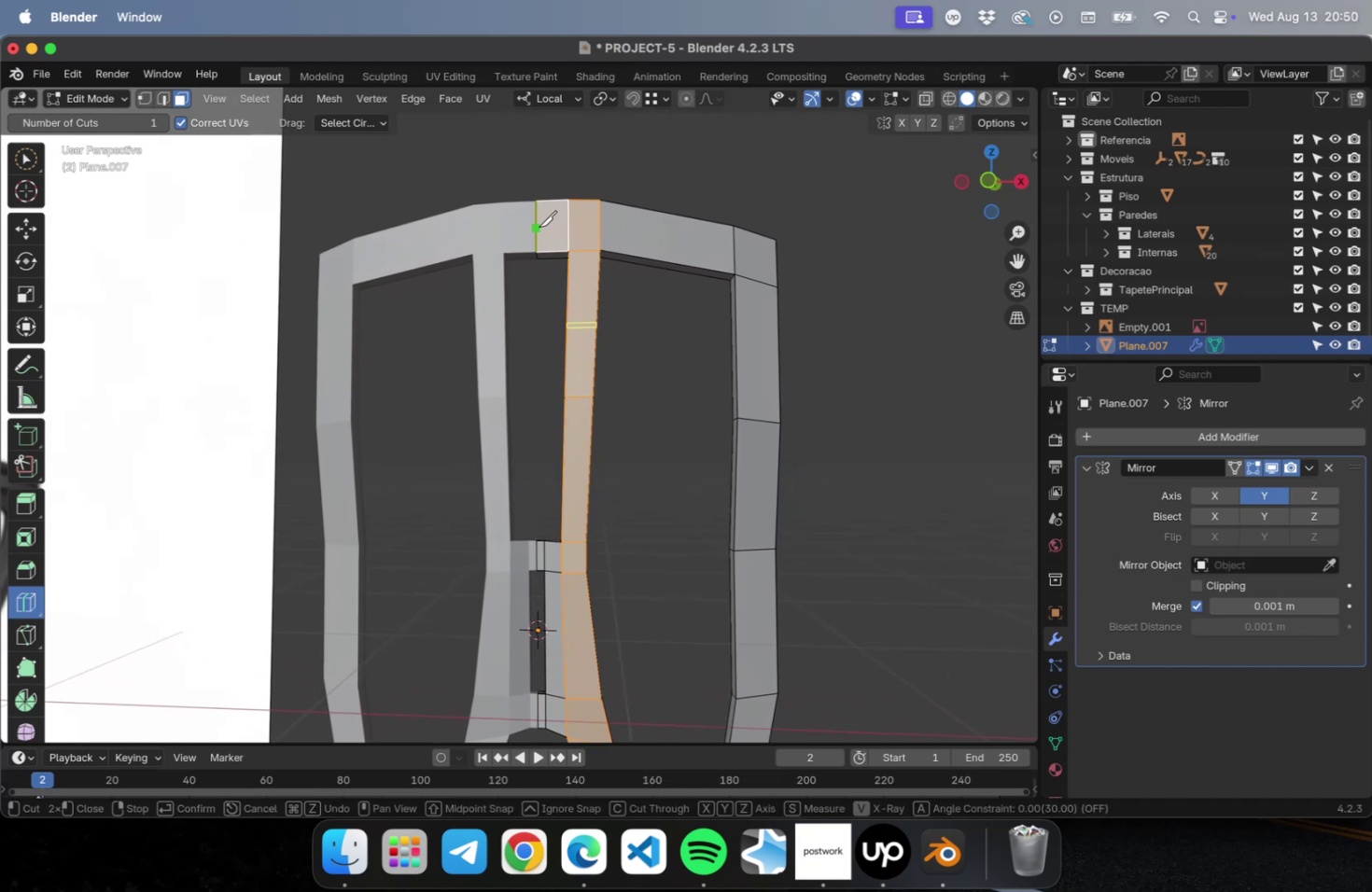 
key(Escape)
 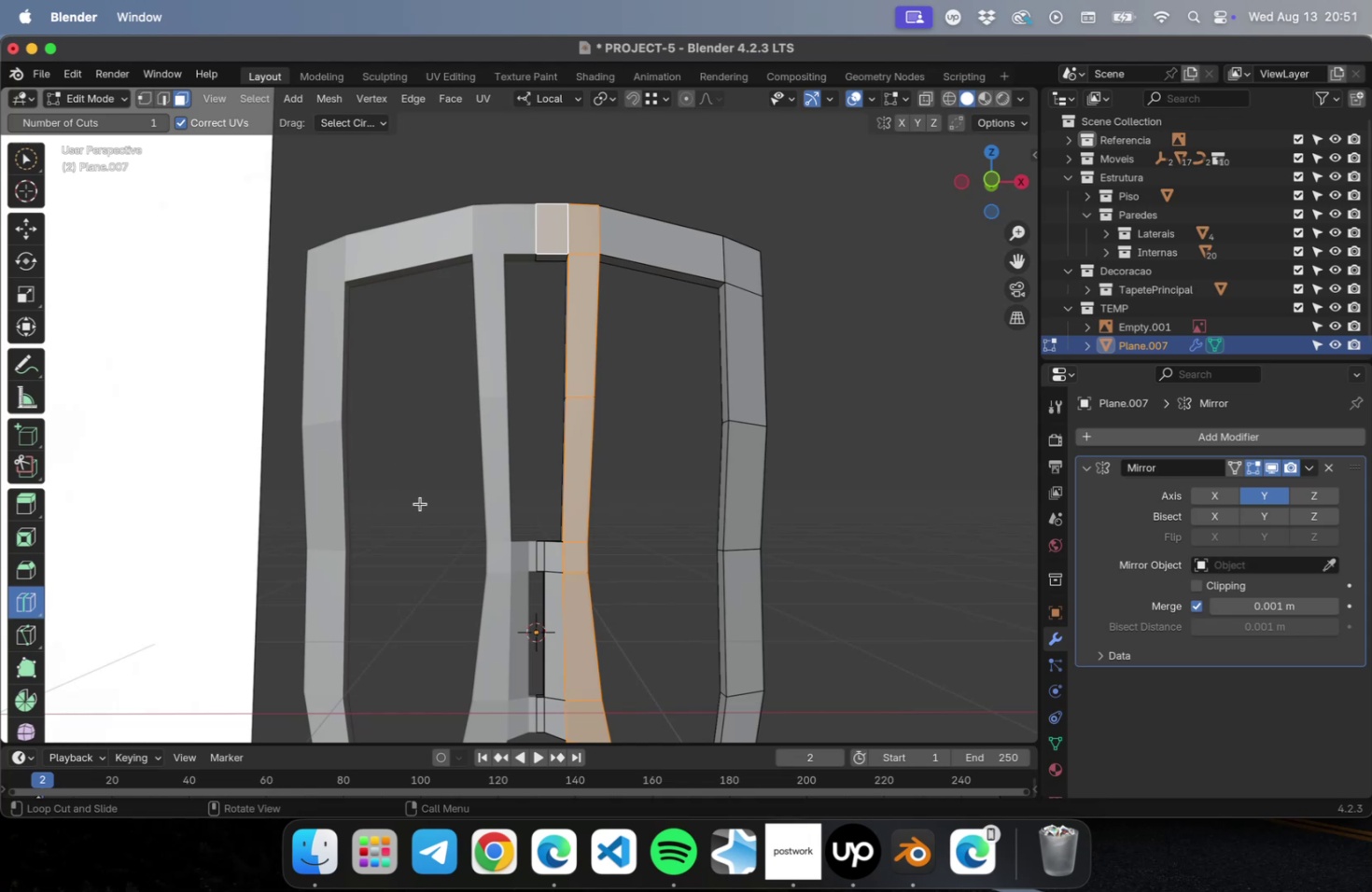 
wait(63.9)
 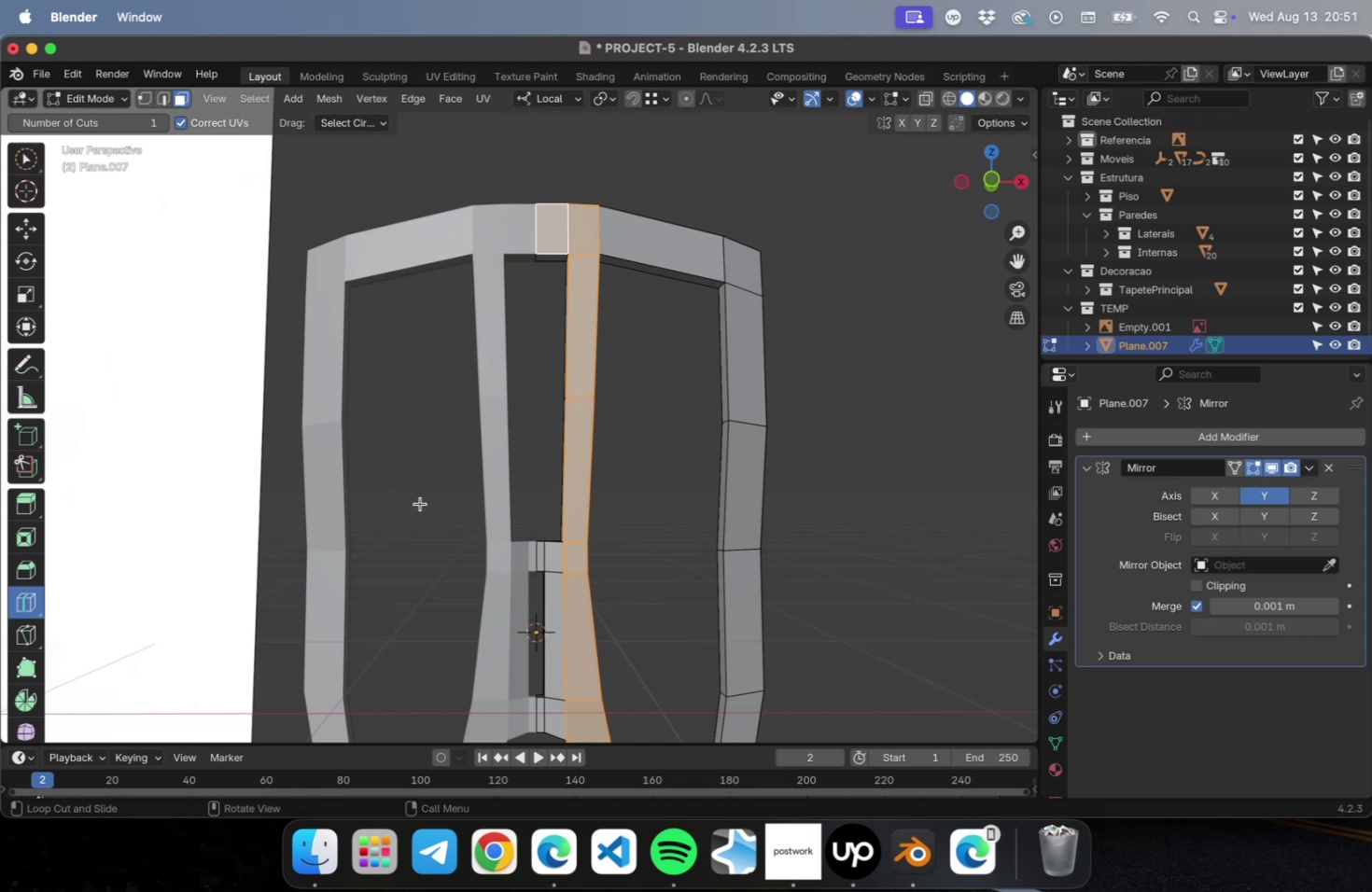 
hold_key(key=ShiftLeft, duration=0.86)
 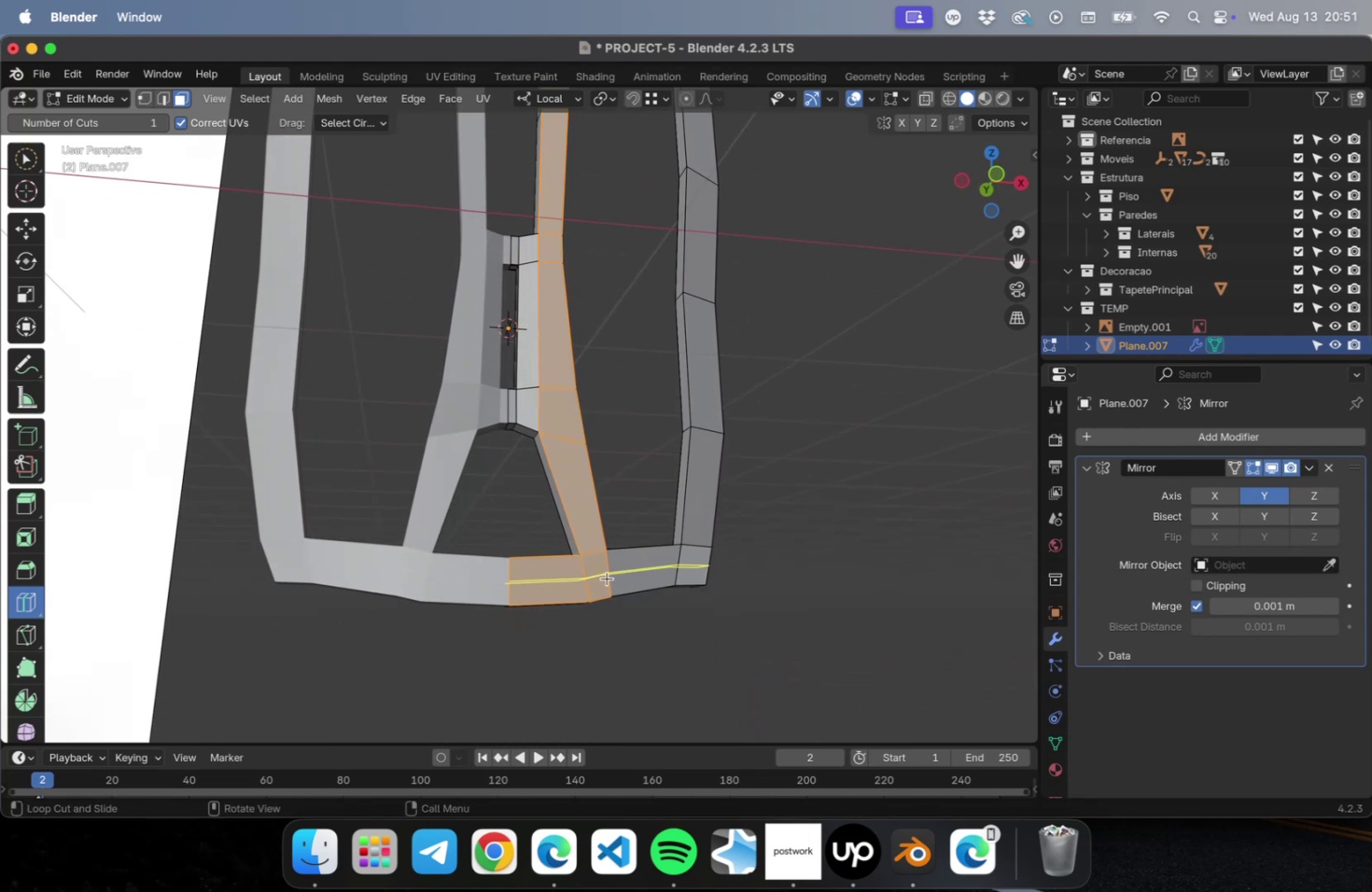 
left_click([607, 578])
 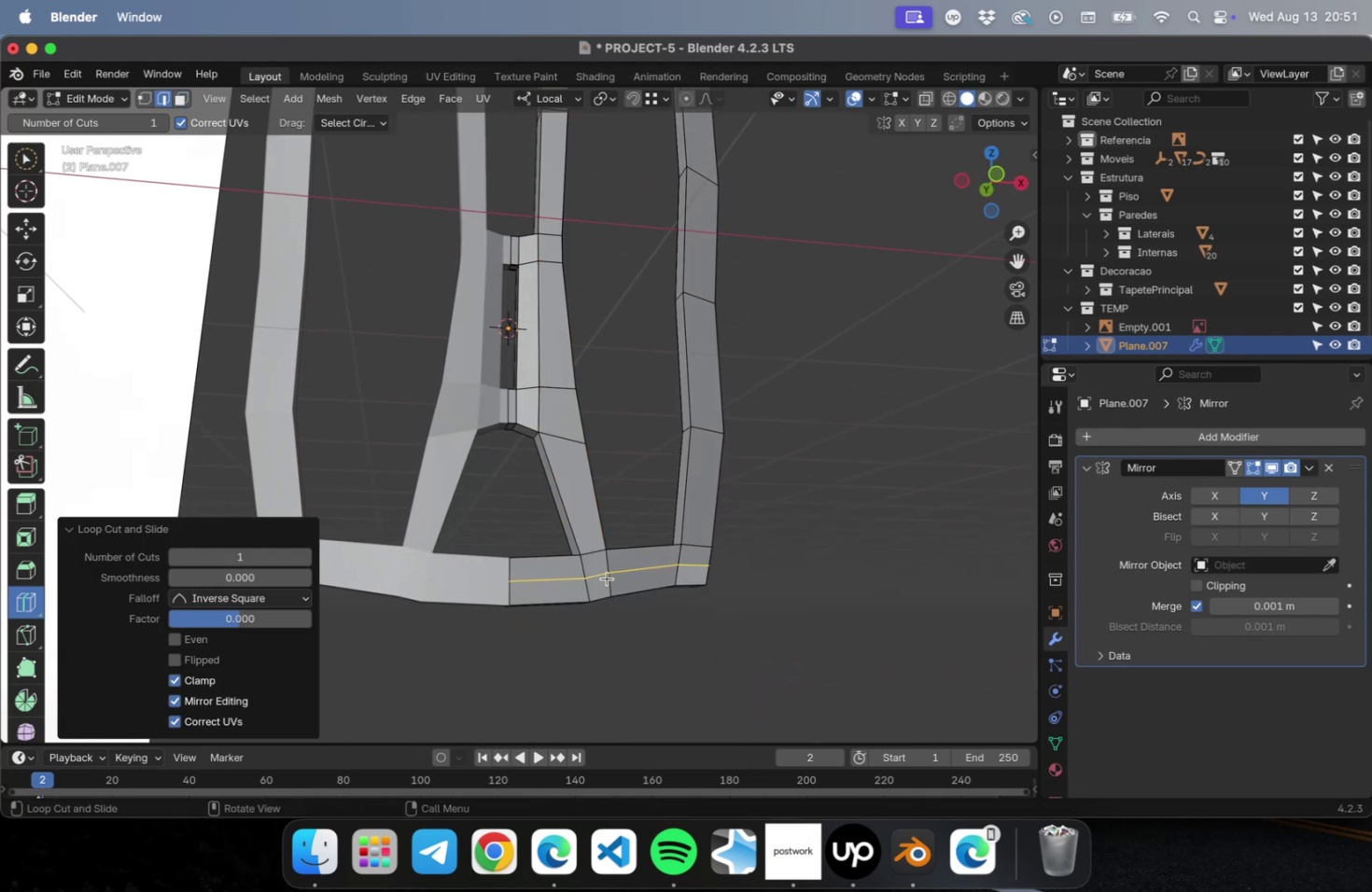 
key(Escape)
 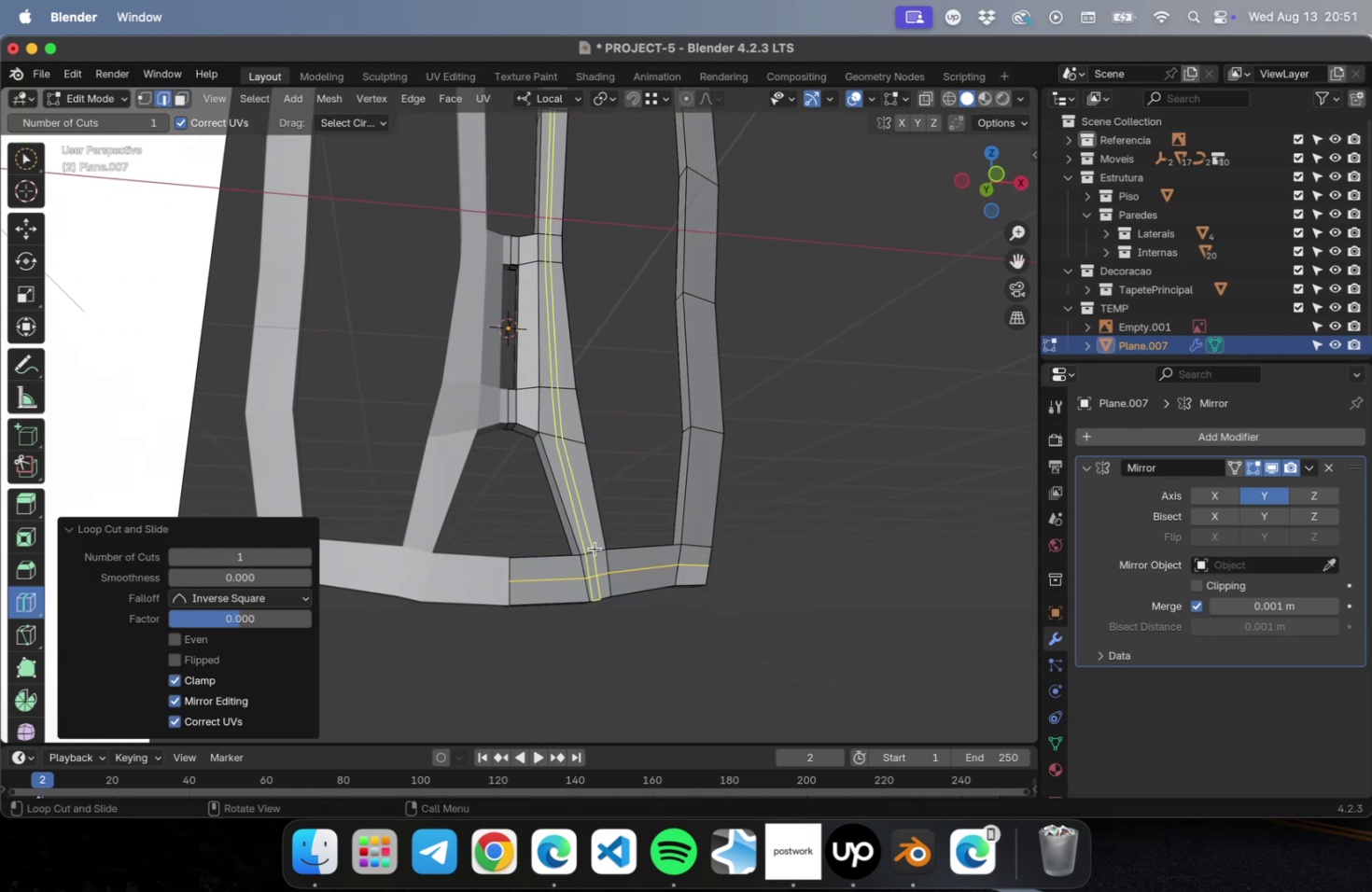 
left_click([595, 548])
 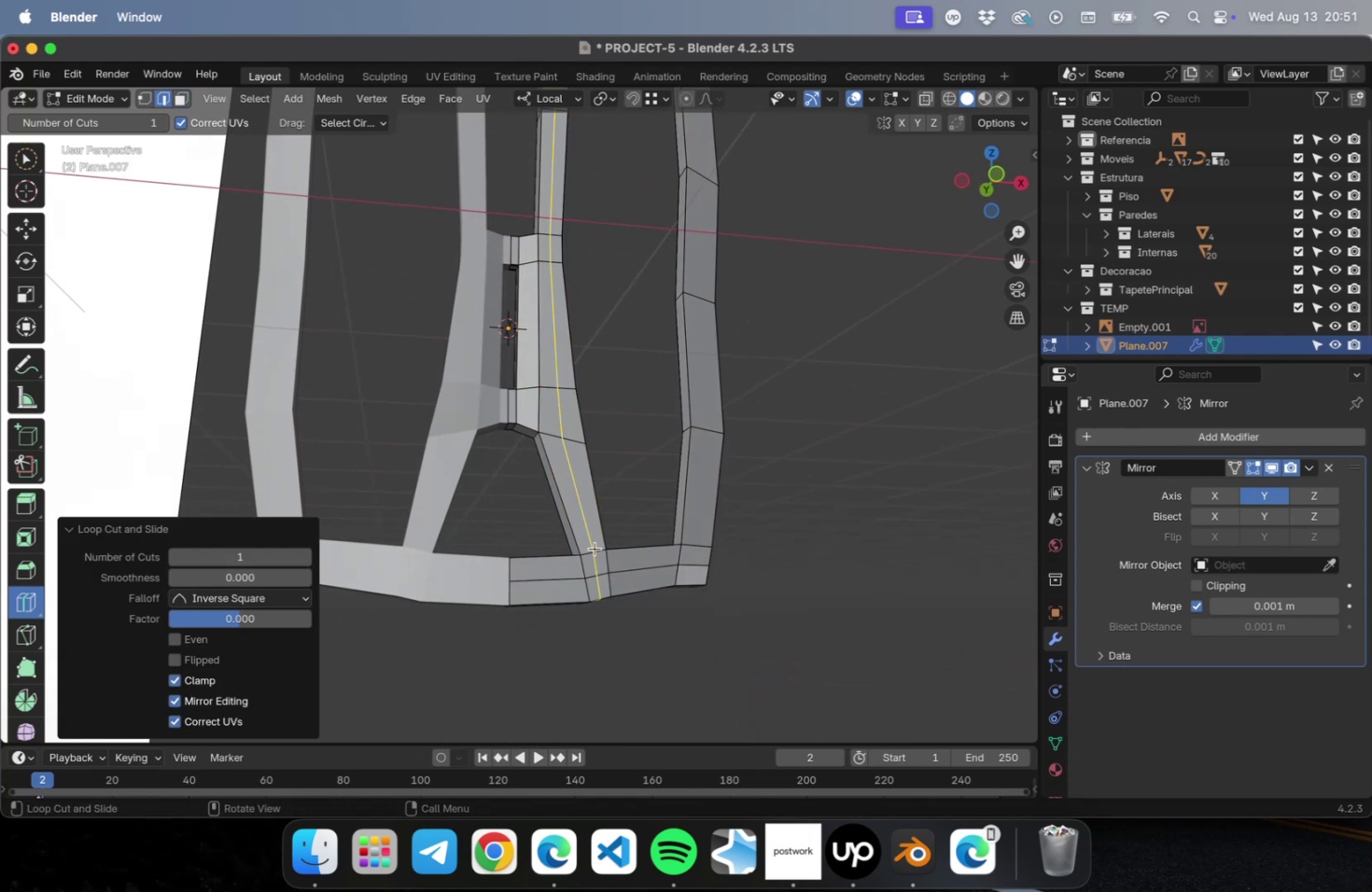 
key(Escape)
 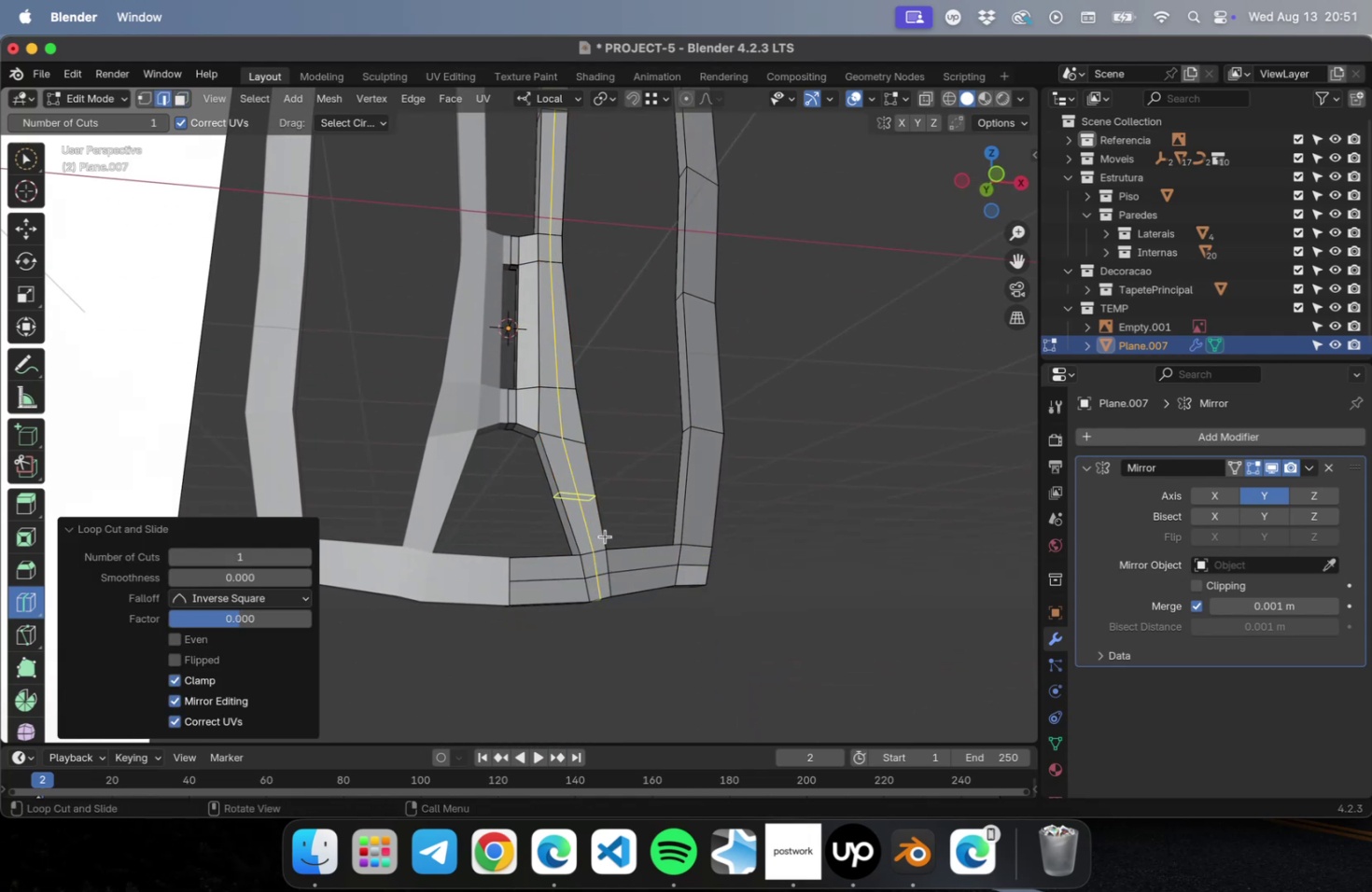 
hold_key(key=ShiftLeft, duration=1.38)
 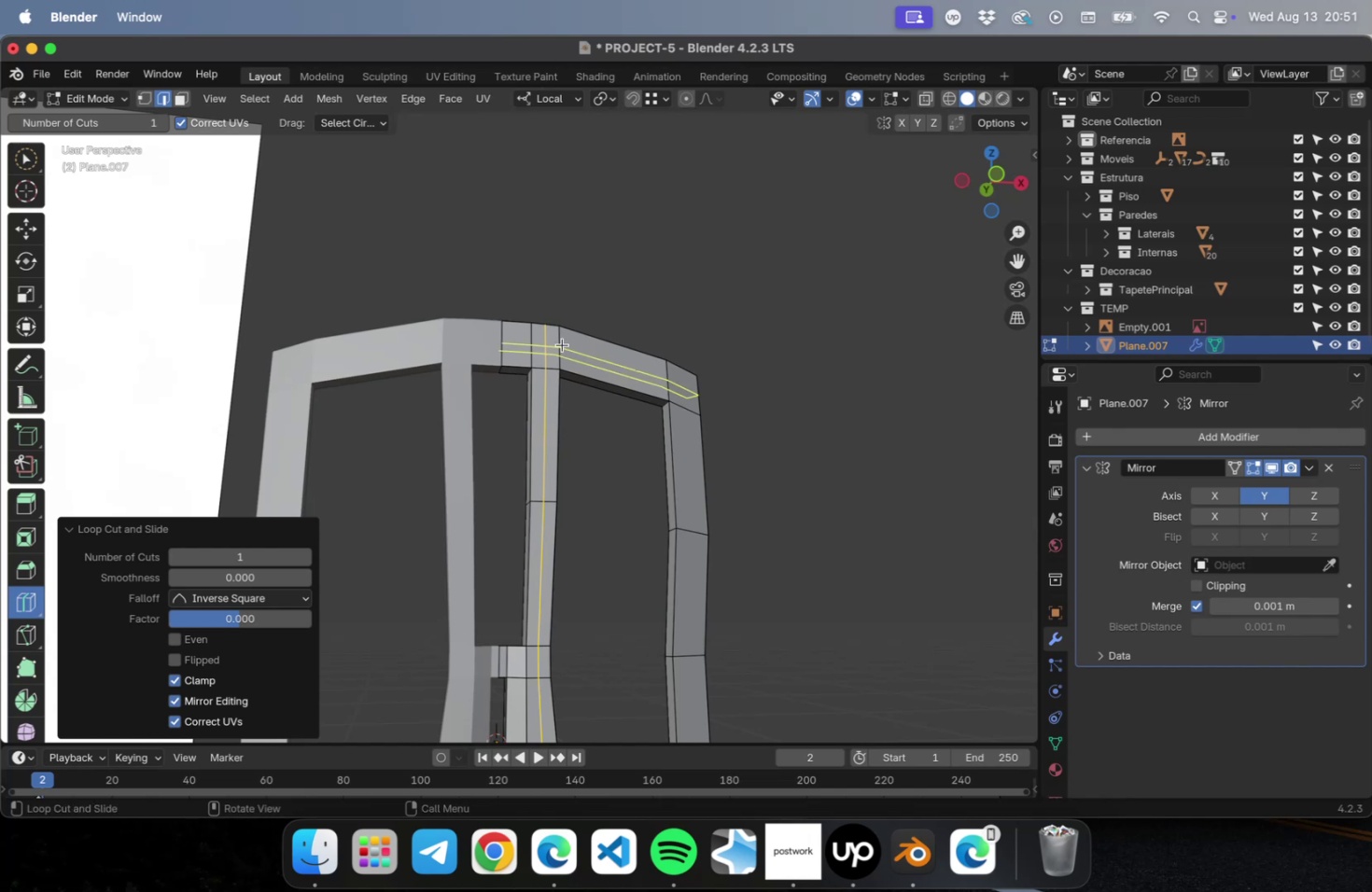 
left_click([562, 344])
 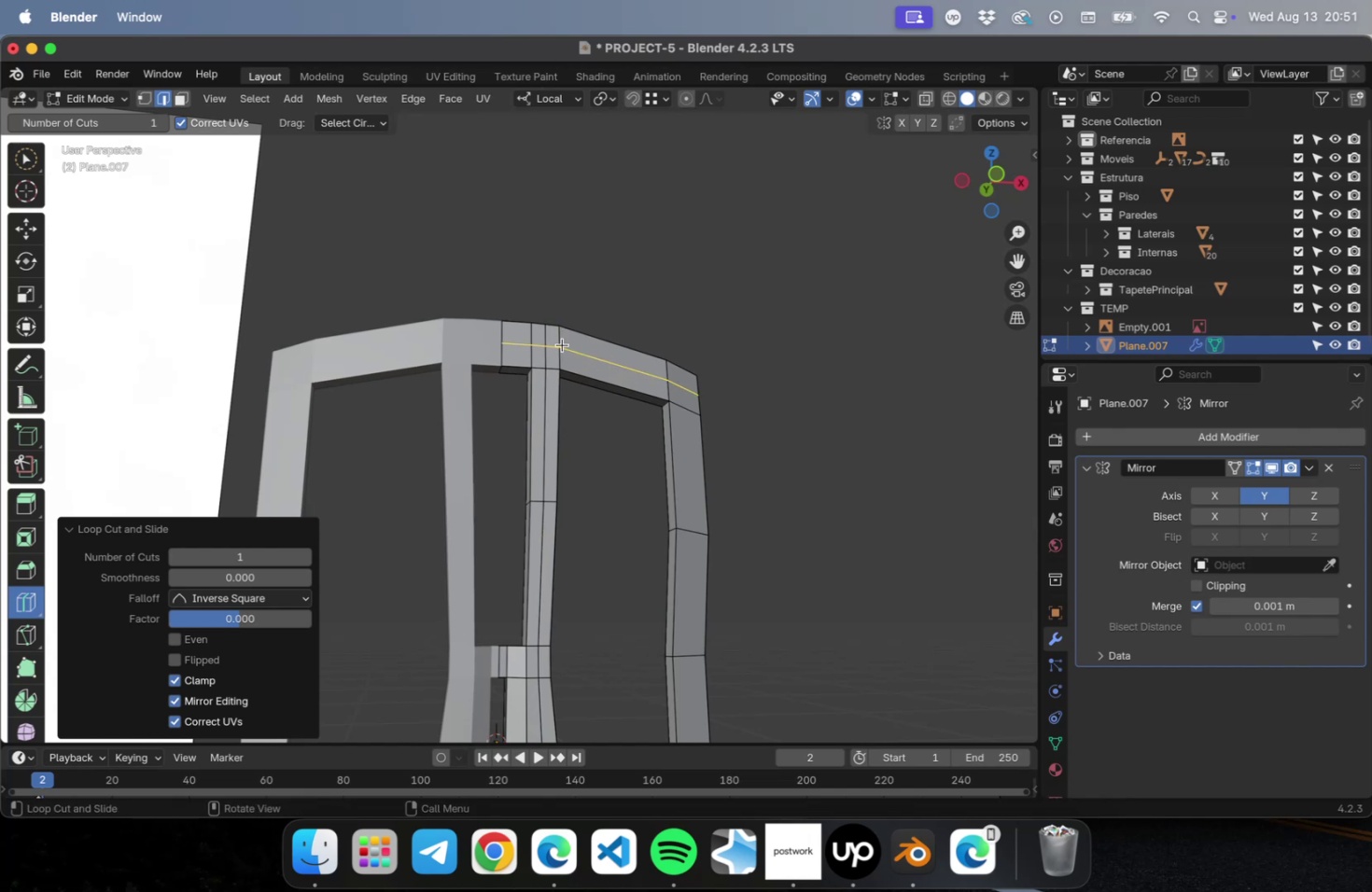 
key(Escape)
 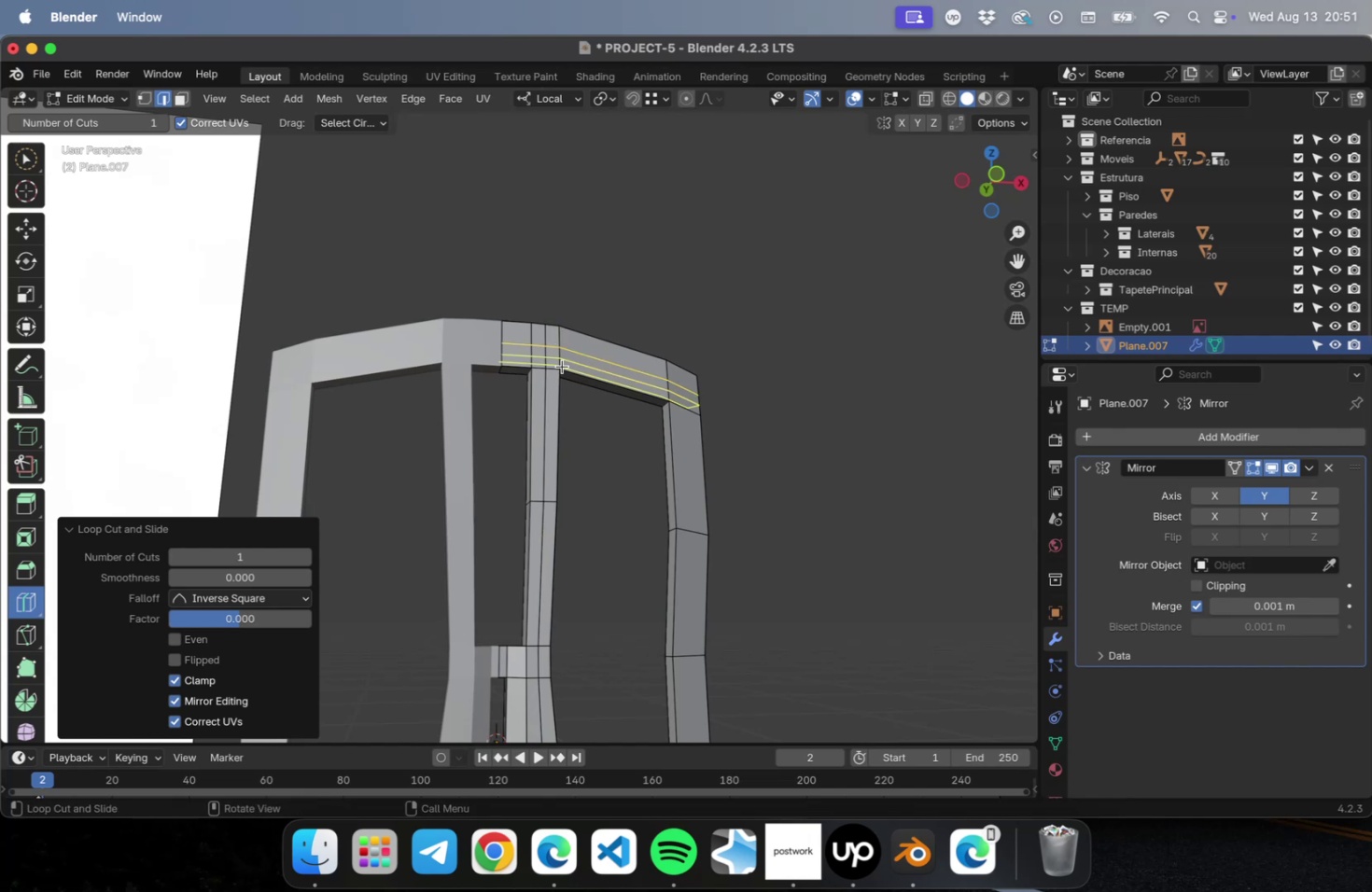 
hold_key(key=ShiftLeft, duration=0.42)
 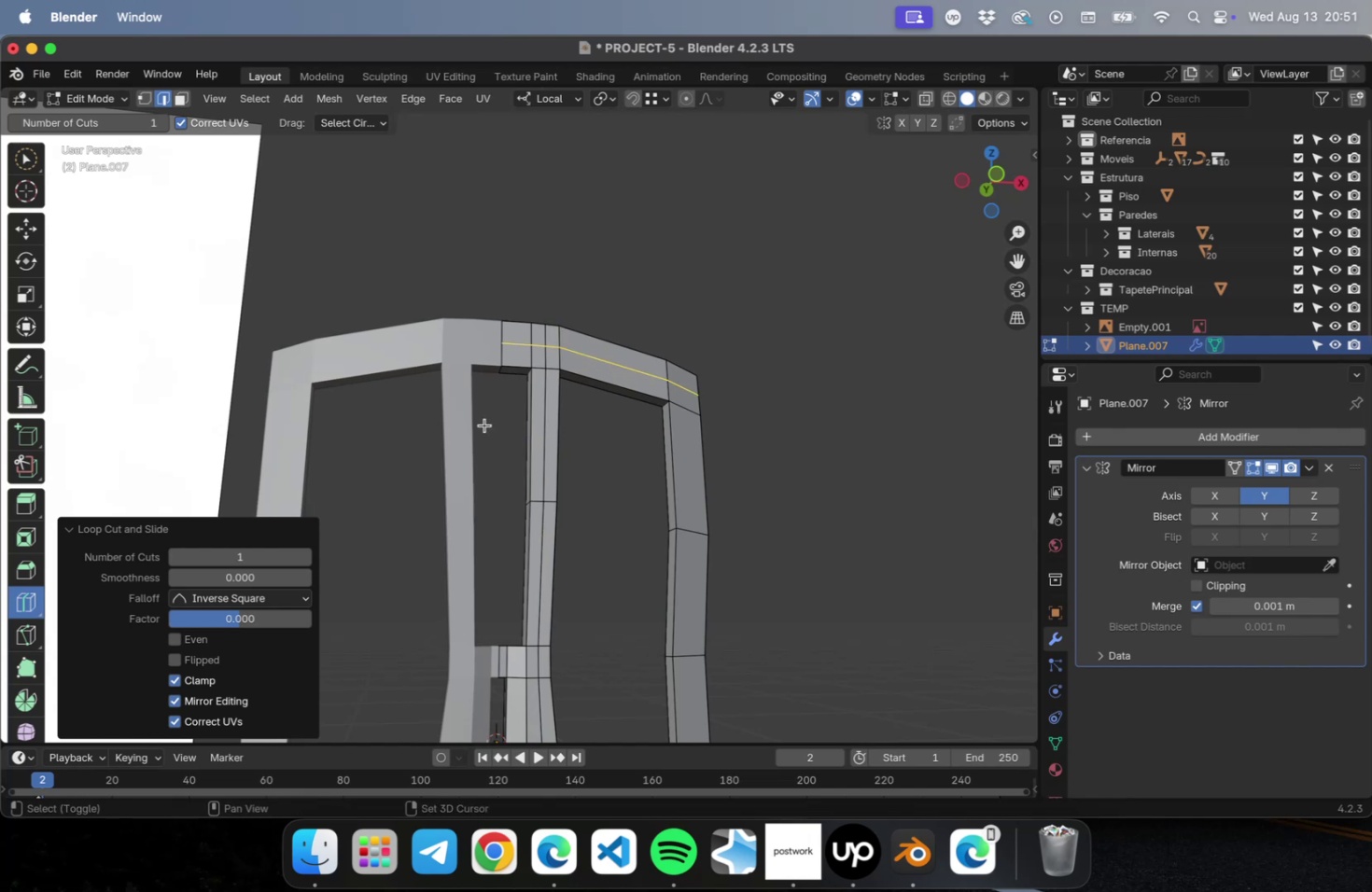 
hold_key(key=ShiftLeft, duration=0.34)
 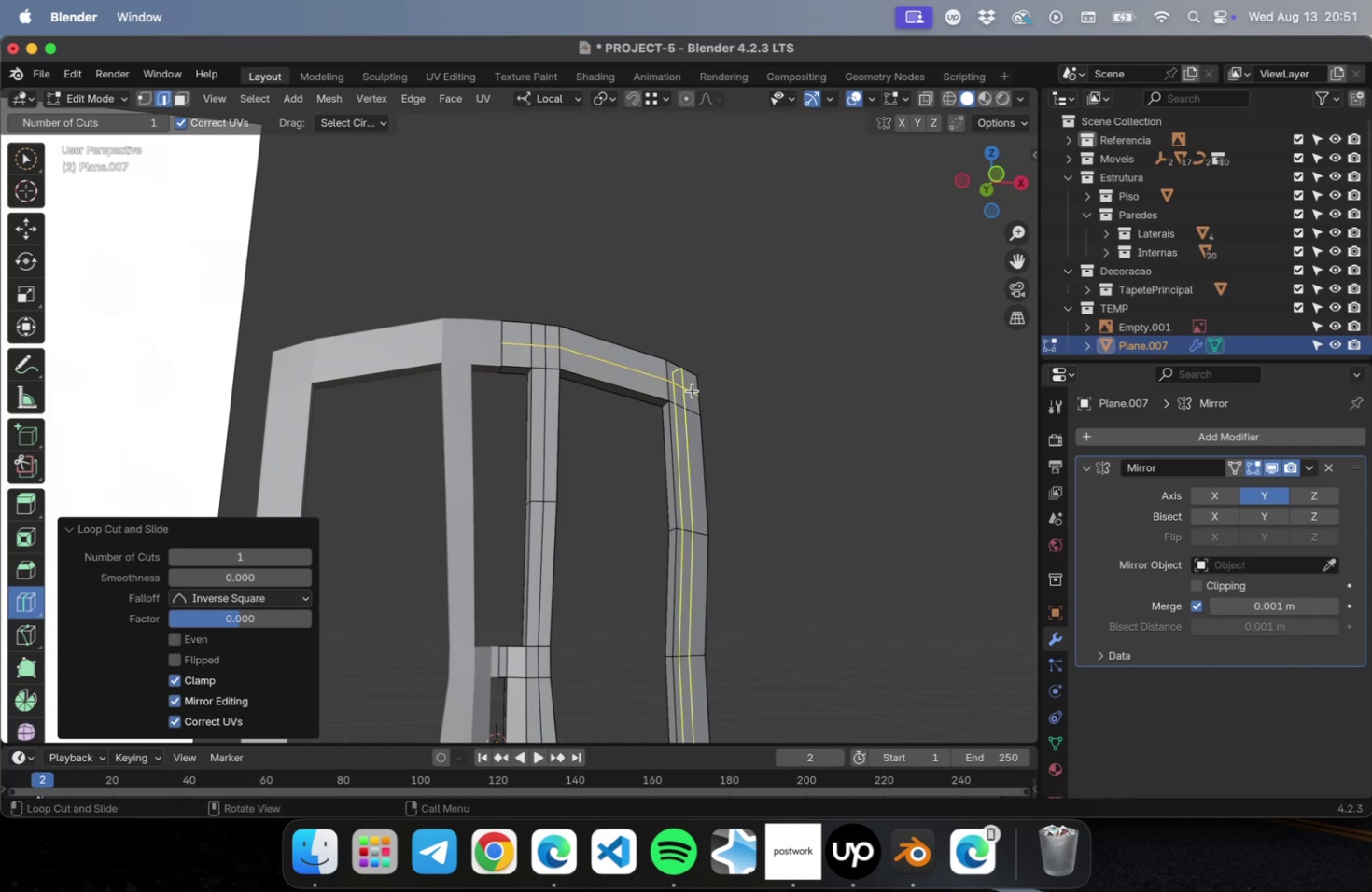 
left_click([692, 390])
 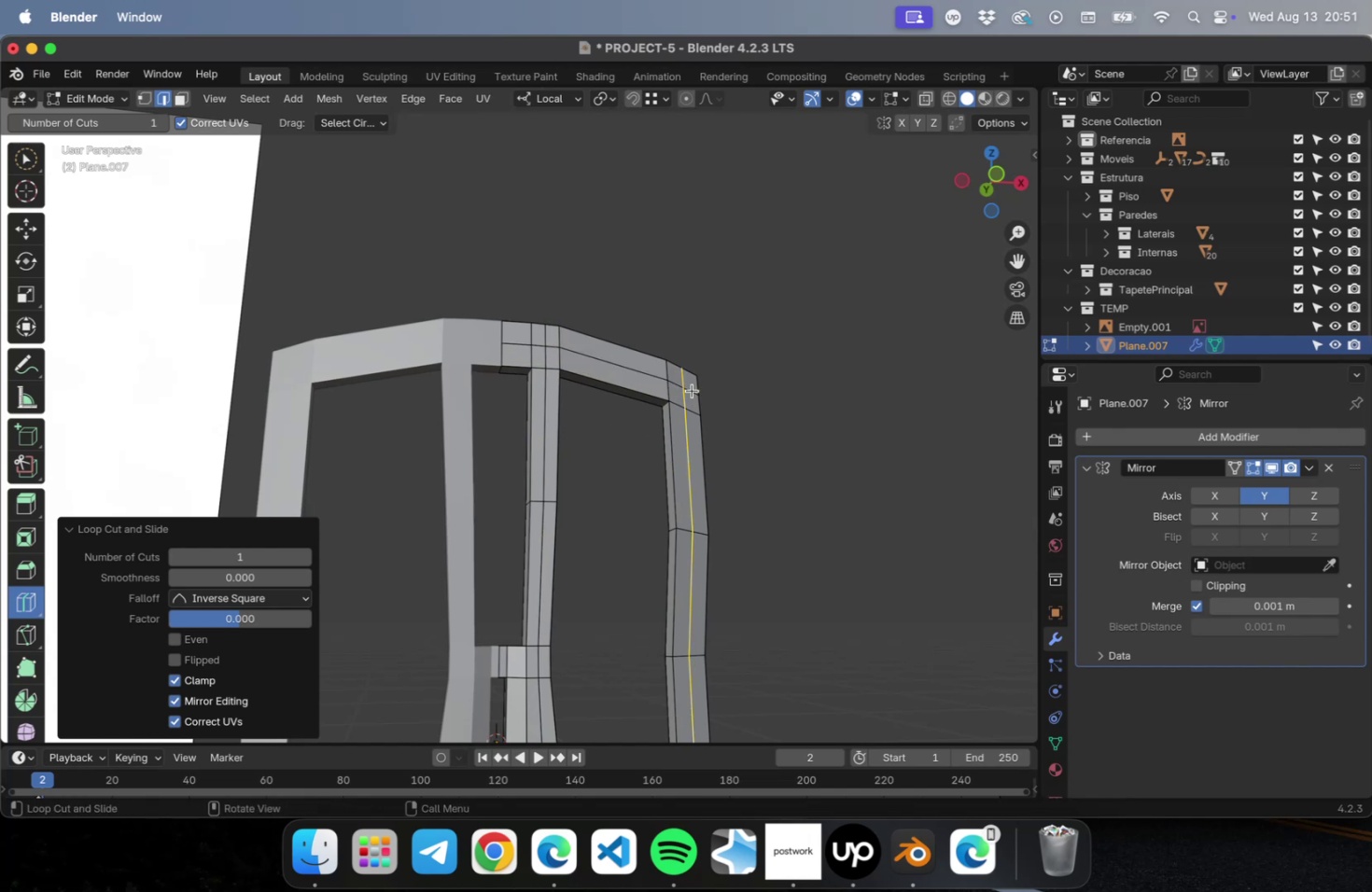 
key(Escape)
 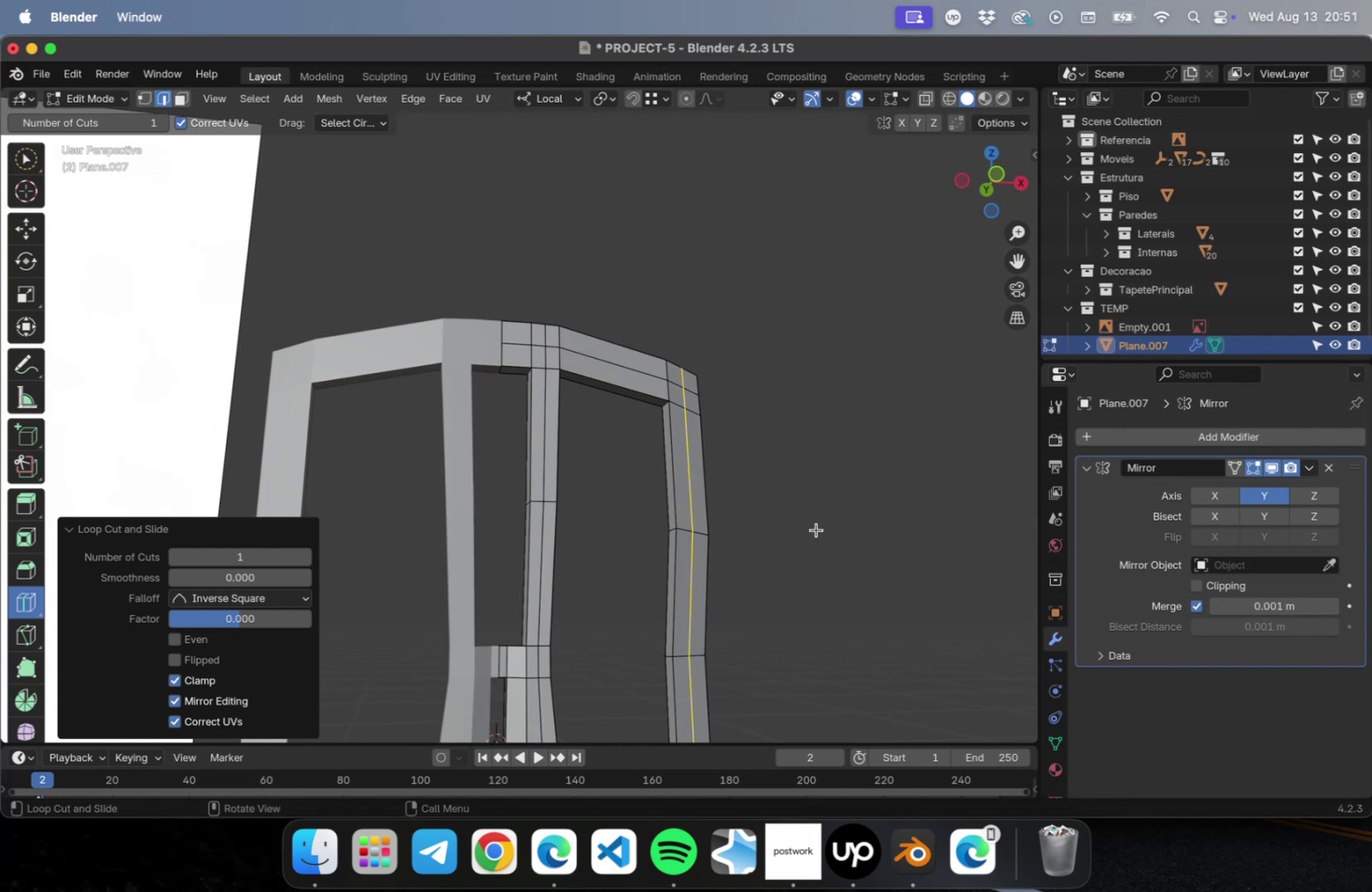 
scroll: coordinate [821, 524], scroll_direction: down, amount: 2.0
 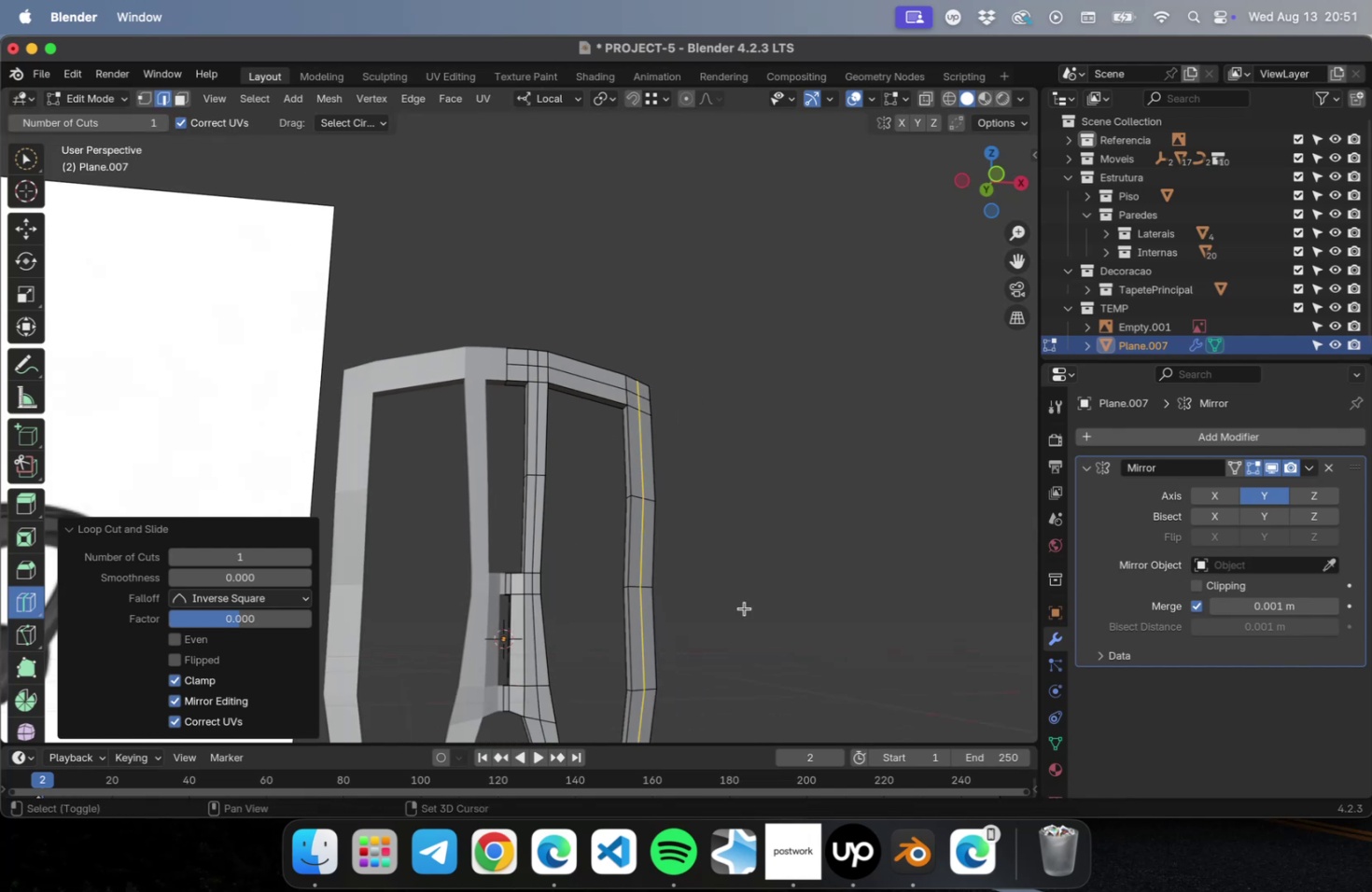 
hold_key(key=ShiftLeft, duration=0.66)
 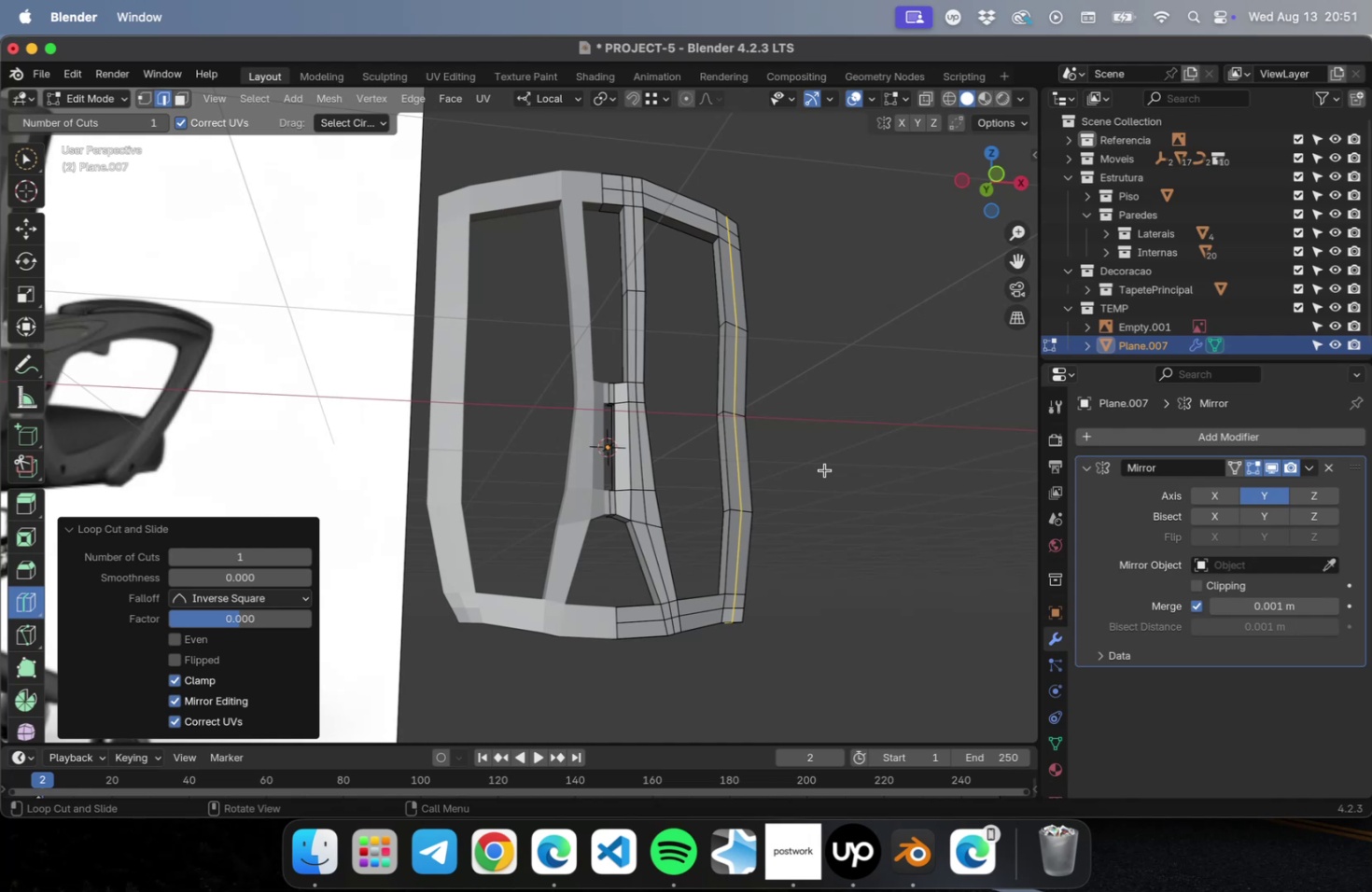 
hold_key(key=ShiftLeft, duration=6.54)
 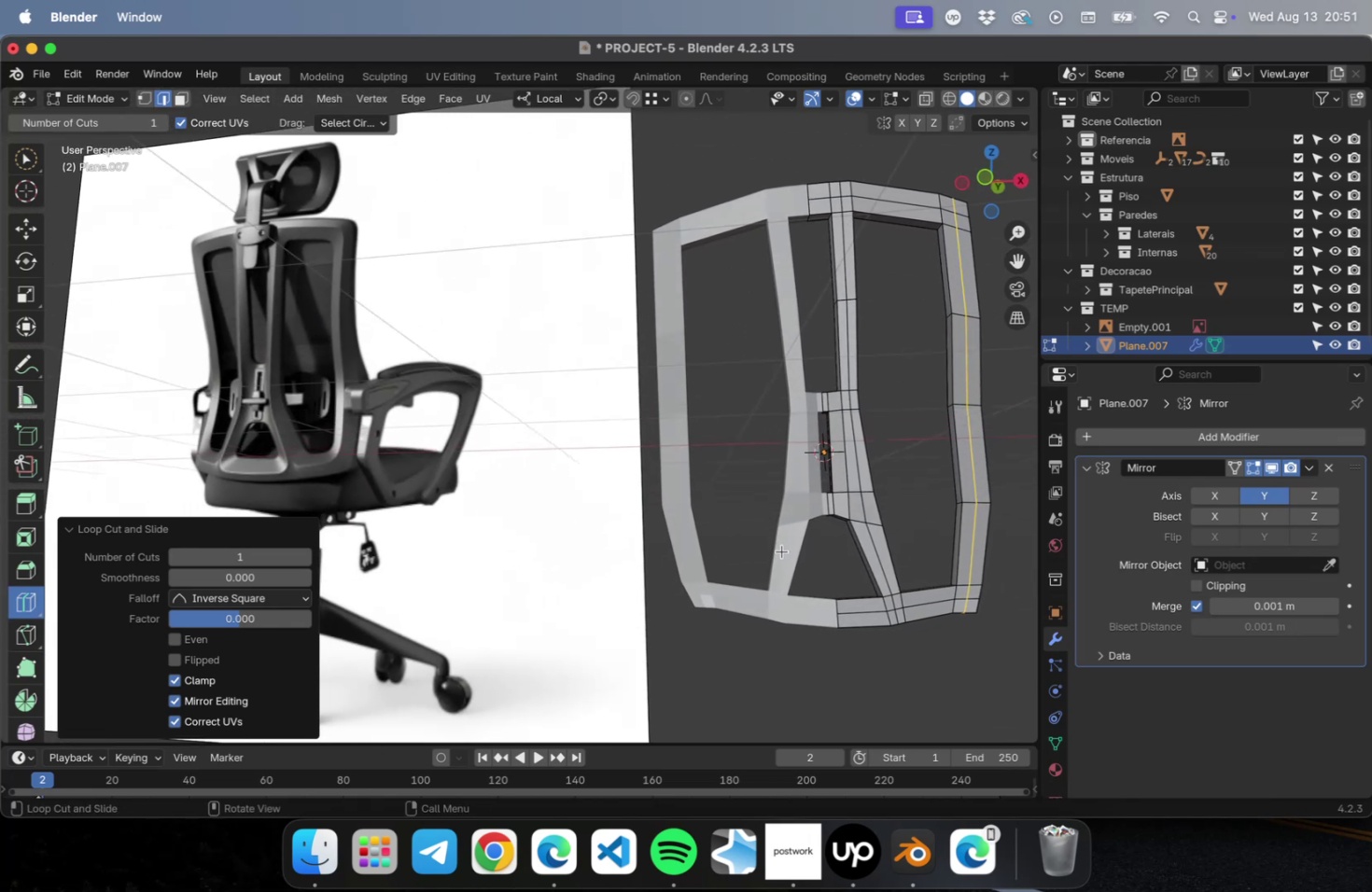 
hold_key(key=ShiftLeft, duration=1.85)
 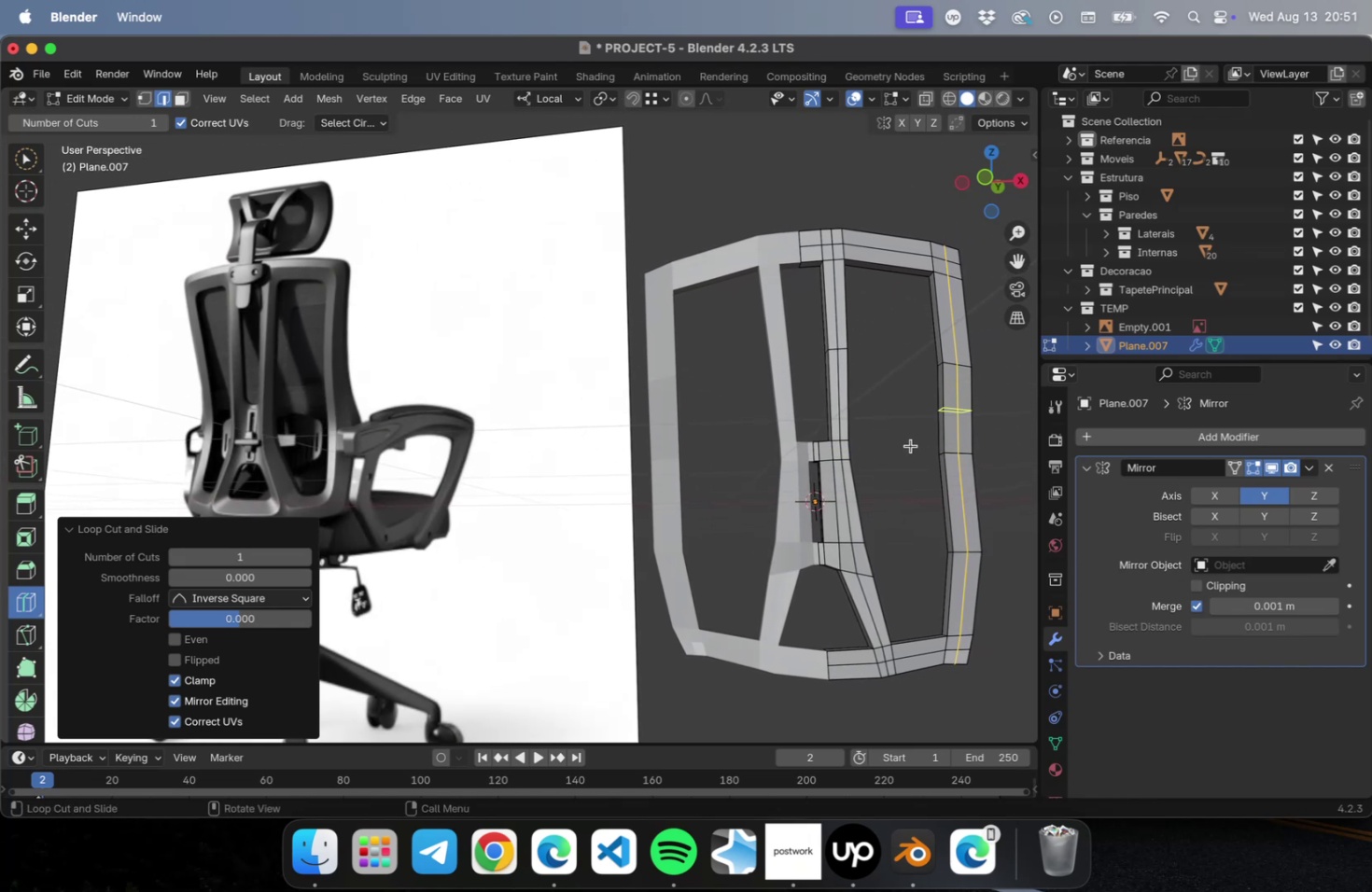 
wait(6.33)
 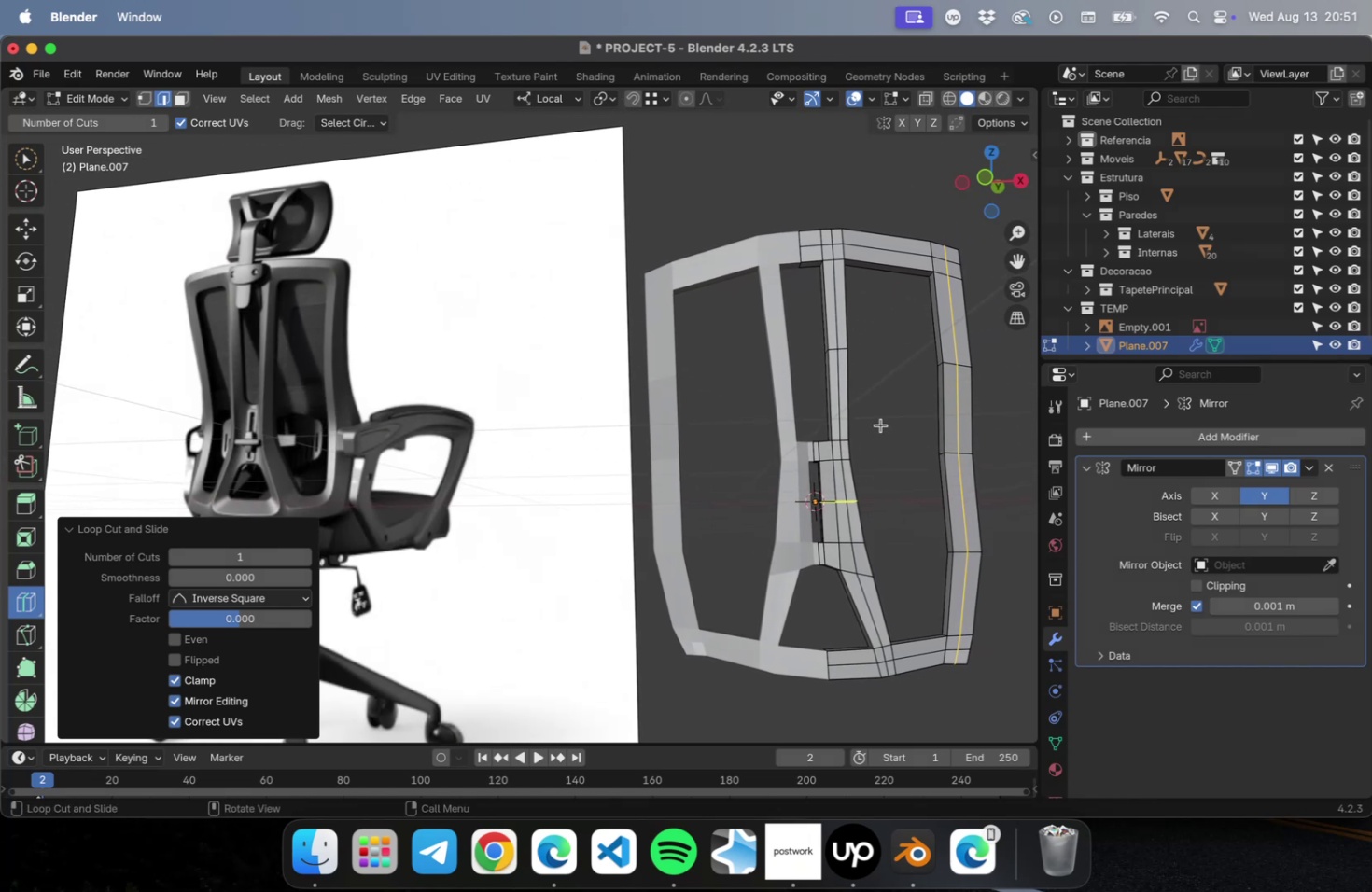 
hold_key(key=ShiftLeft, duration=0.47)
 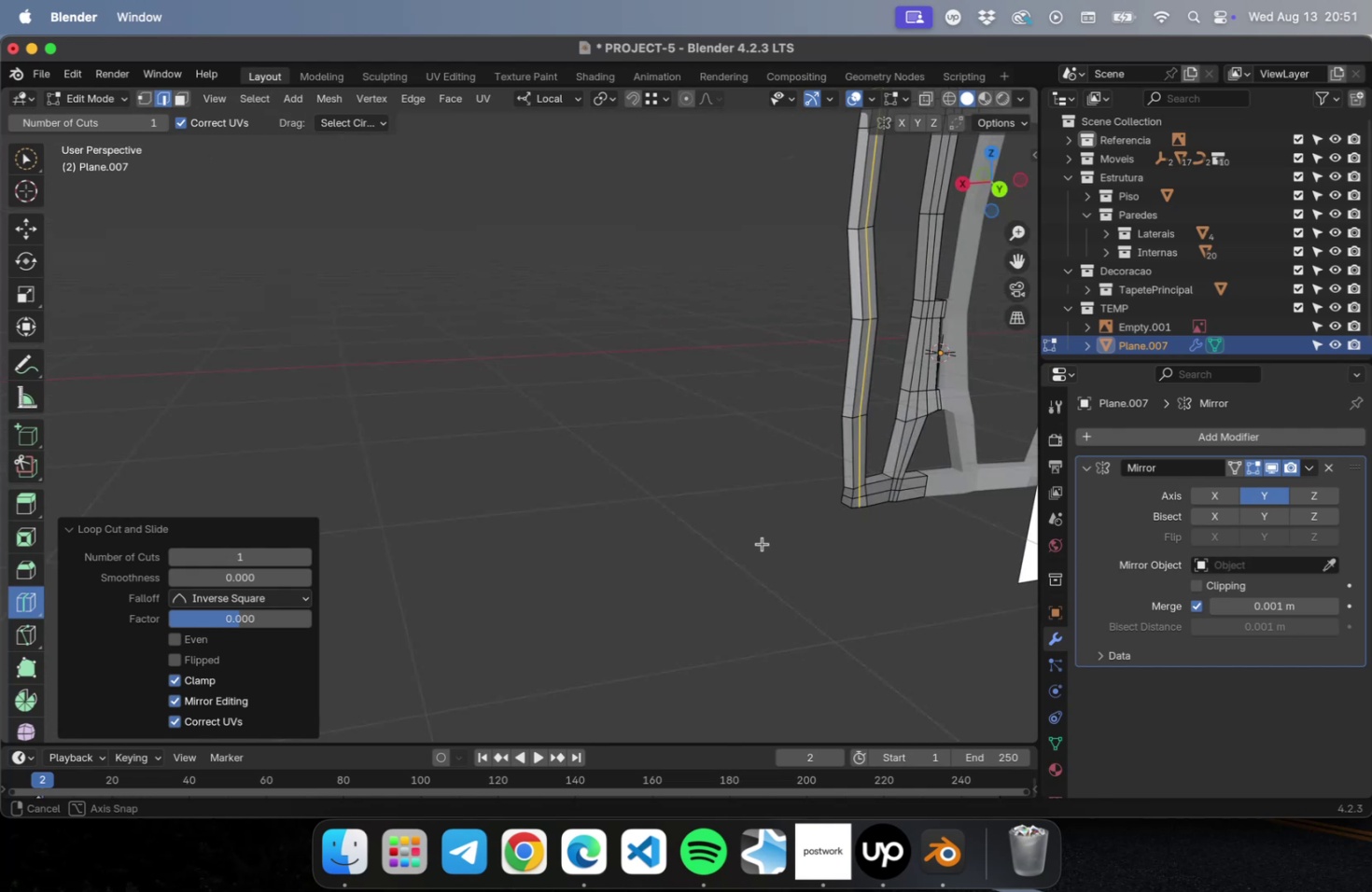 
hold_key(key=ShiftLeft, duration=0.54)
 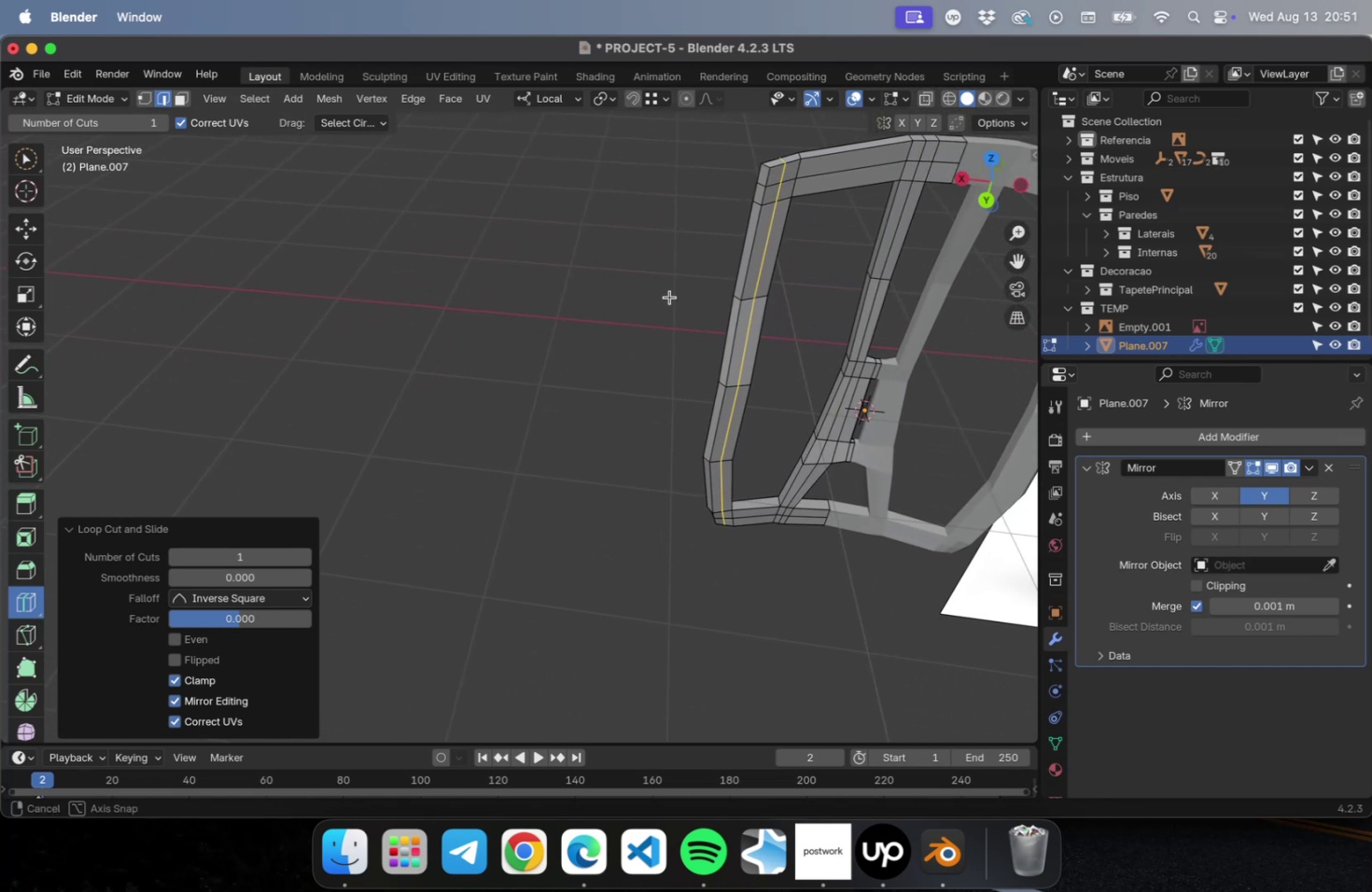 
wait(6.12)
 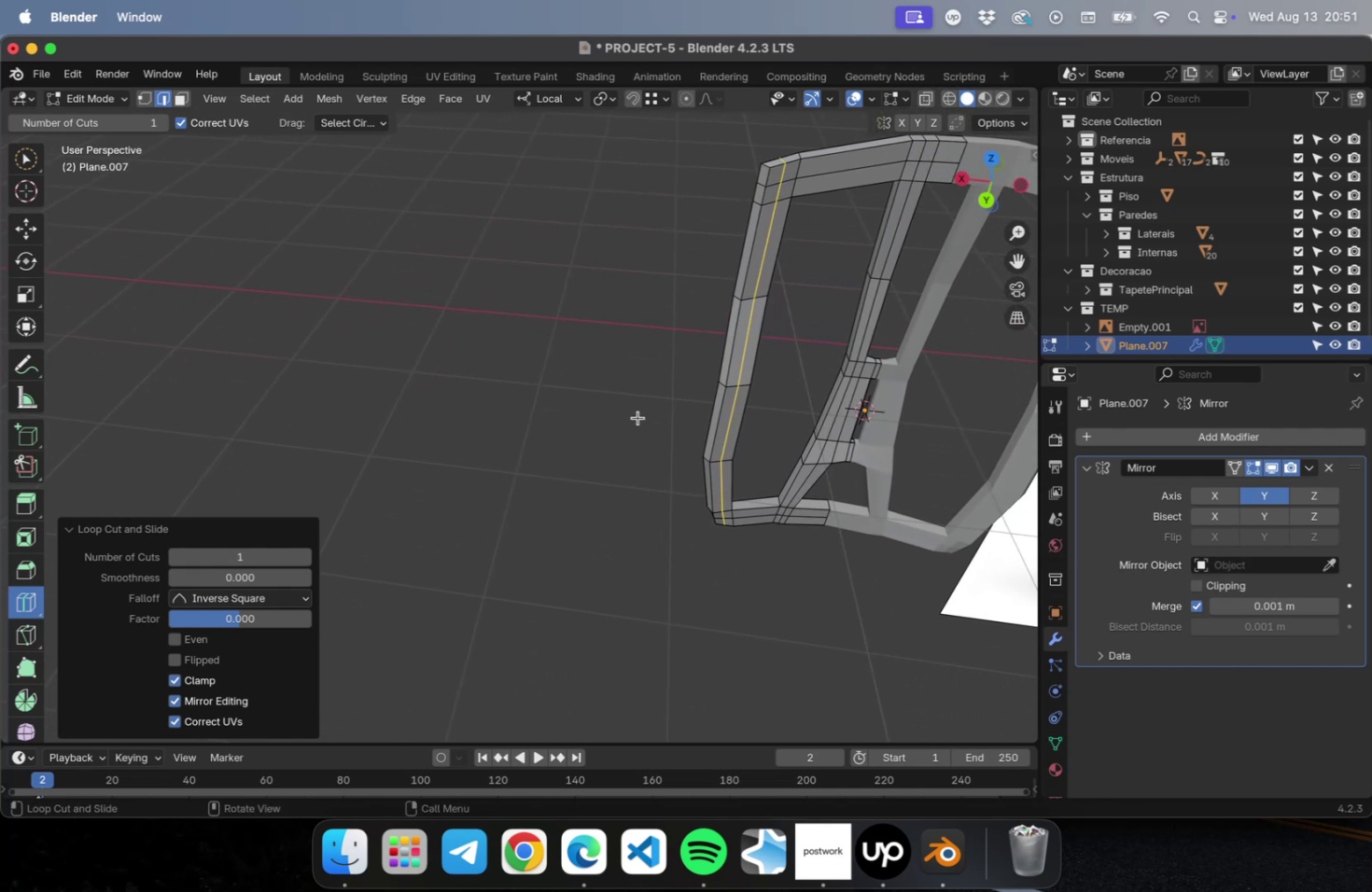 
hold_key(key=ShiftLeft, duration=0.76)
 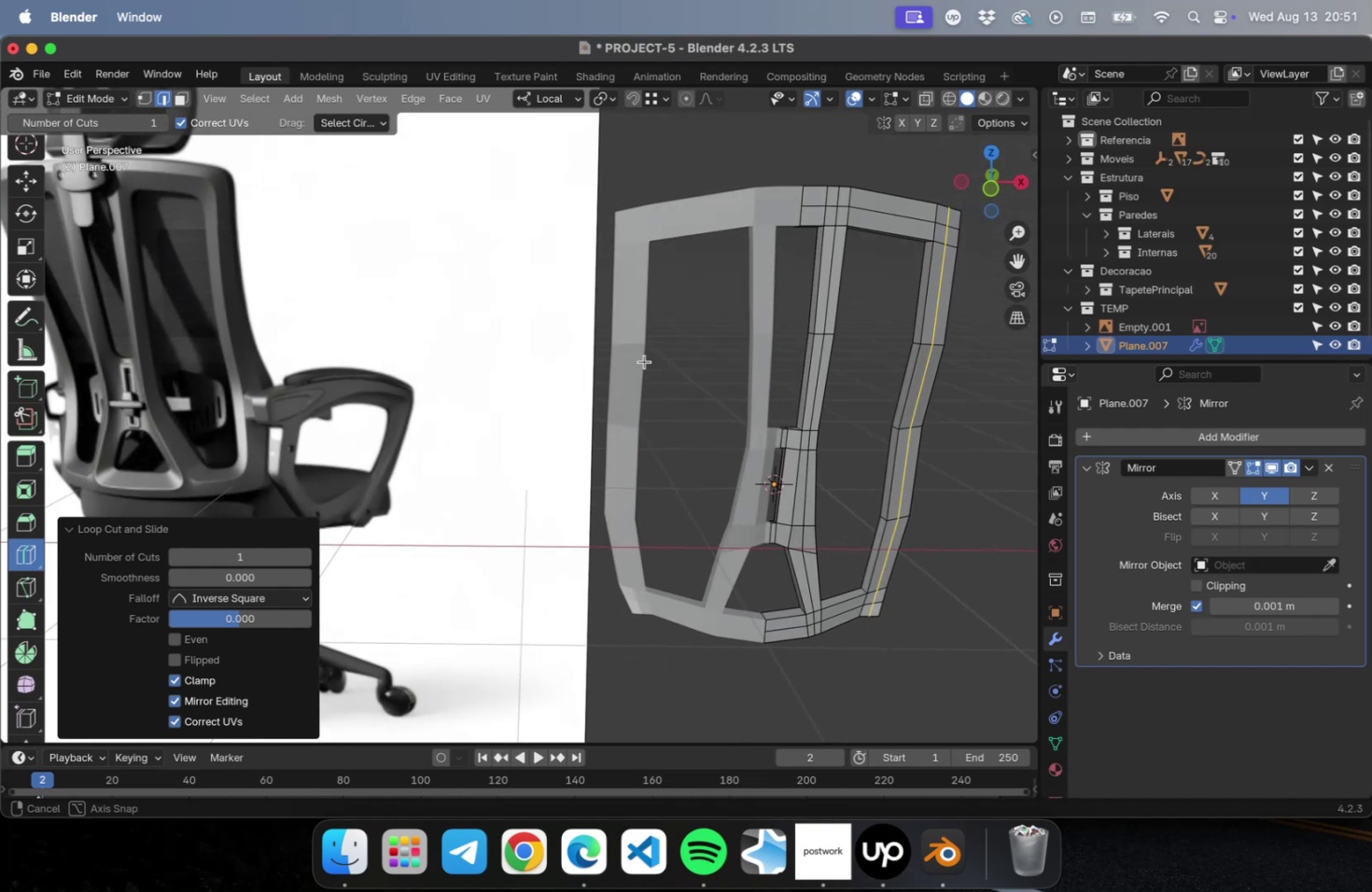 
hold_key(key=ShiftLeft, duration=0.52)
 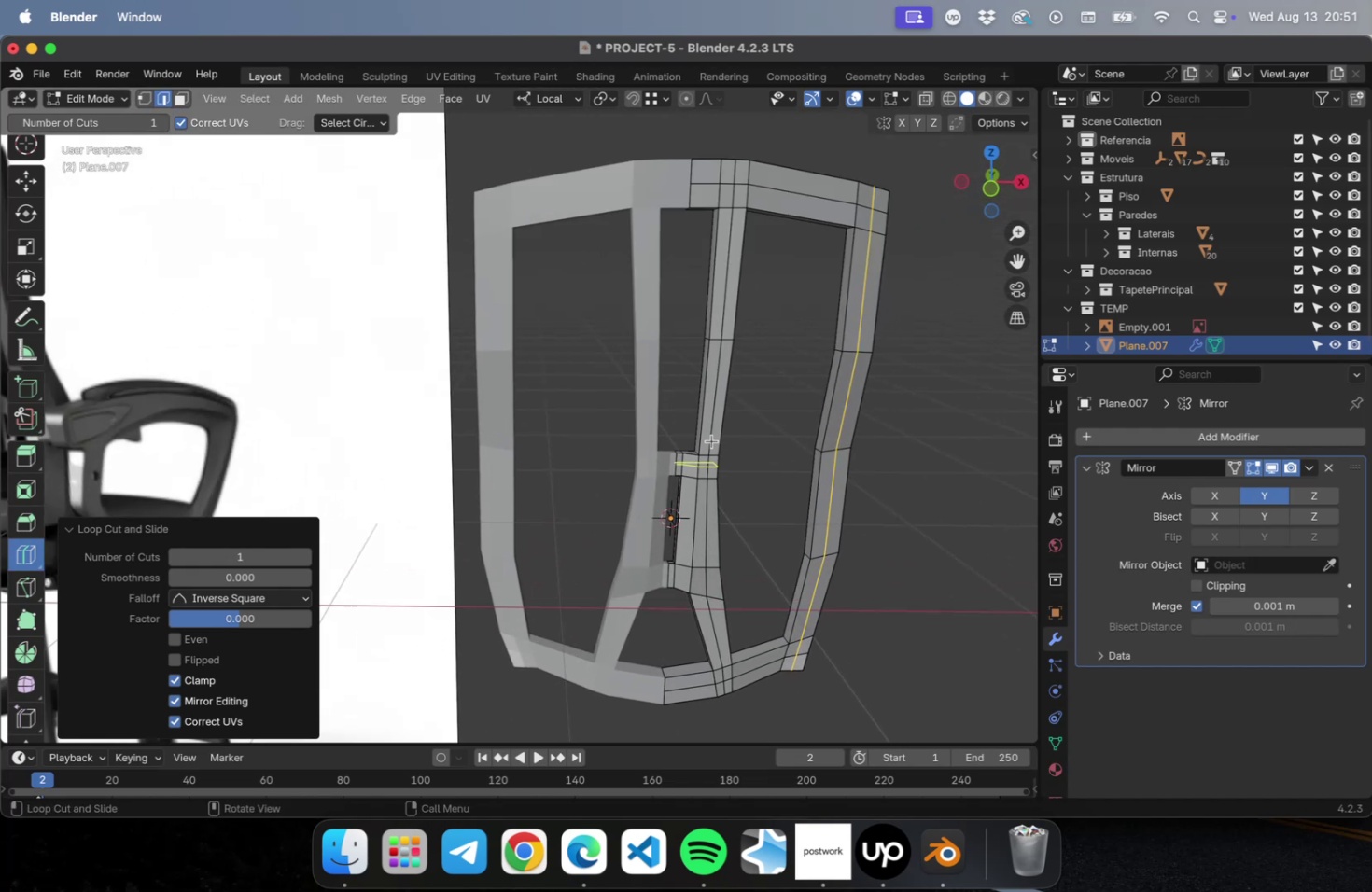 
scroll: coordinate [710, 439], scroll_direction: up, amount: 5.0
 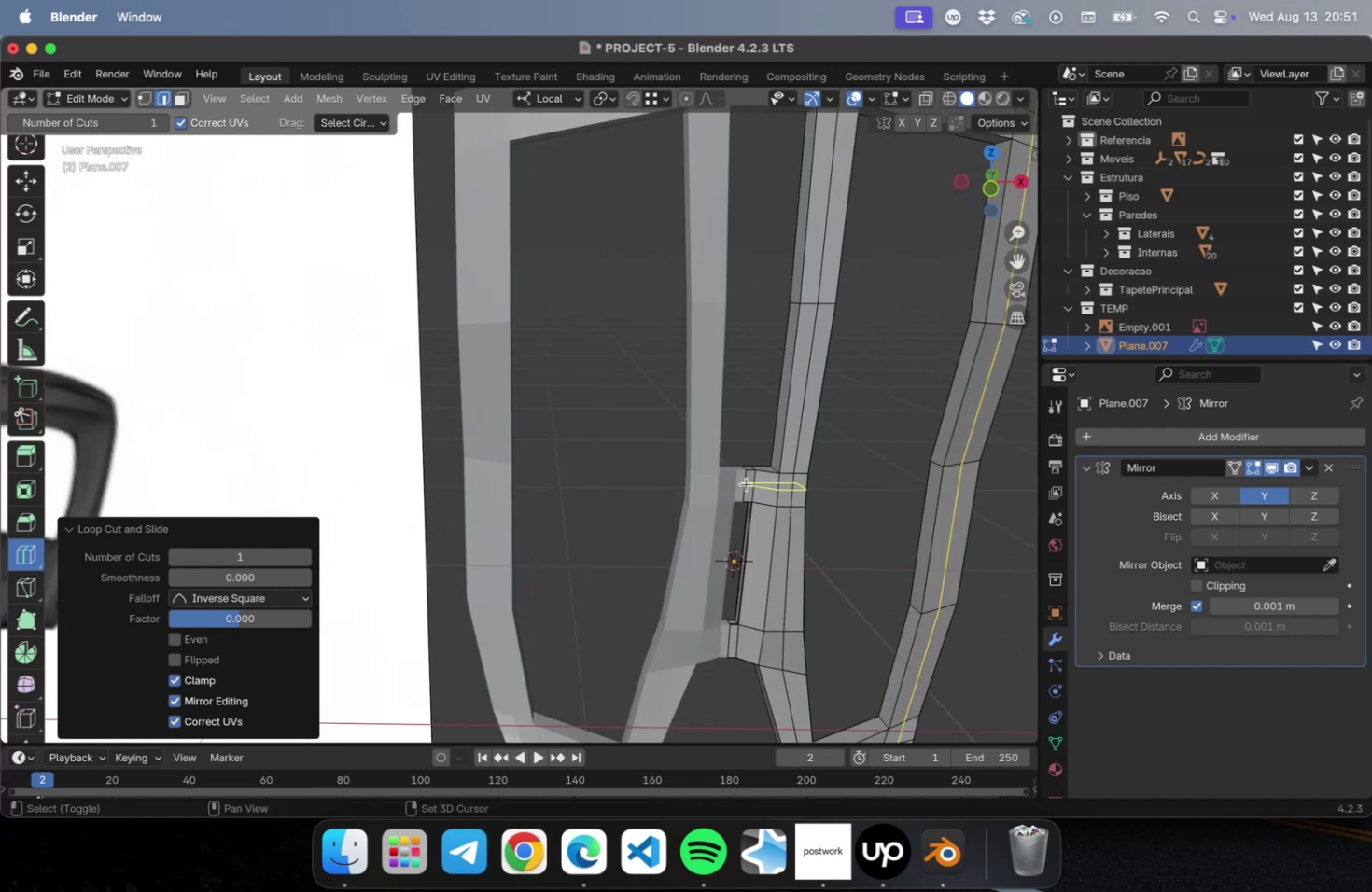 
hold_key(key=ShiftLeft, duration=0.41)
 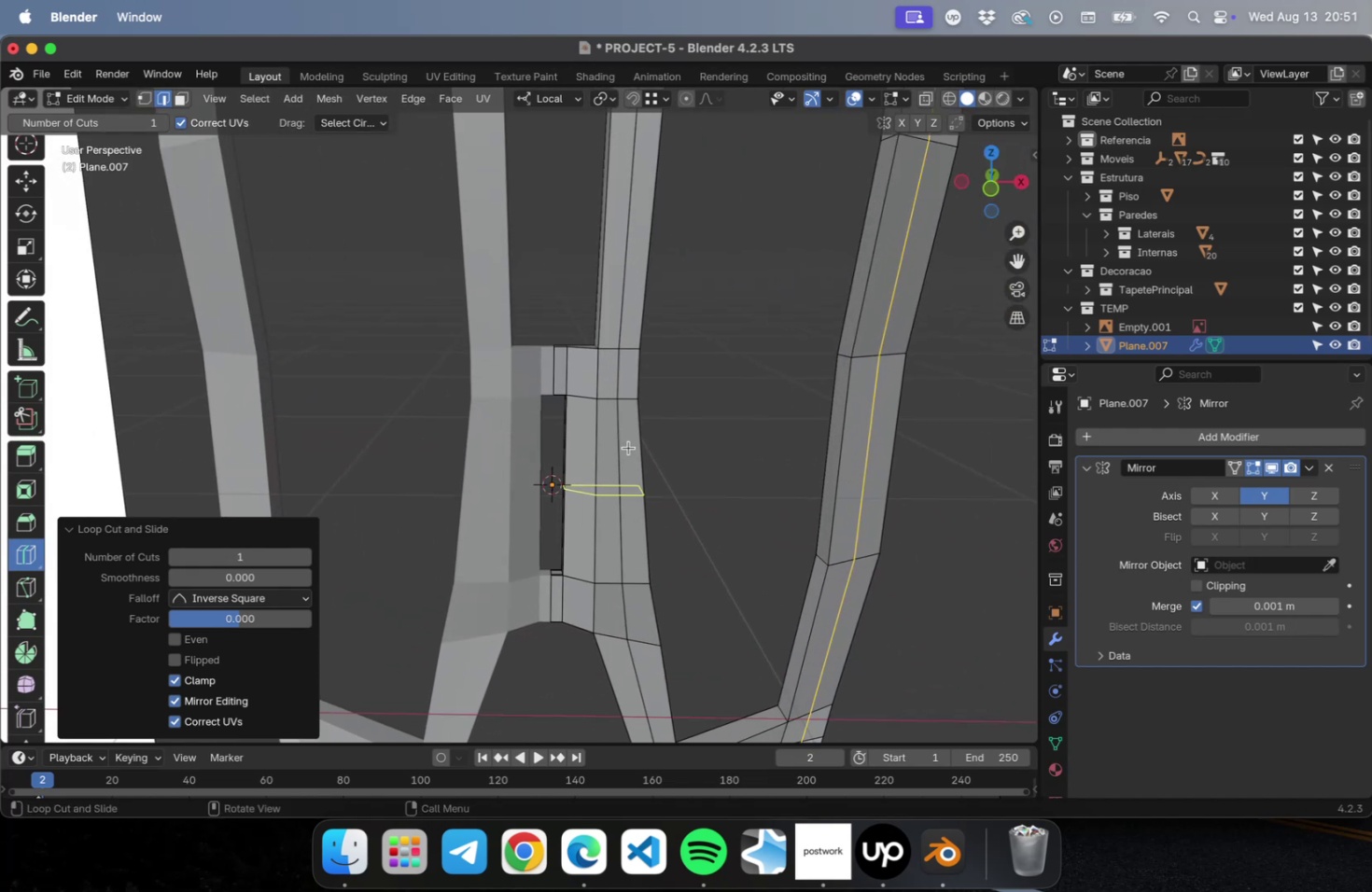 
scroll: coordinate [627, 447], scroll_direction: up, amount: 9.0
 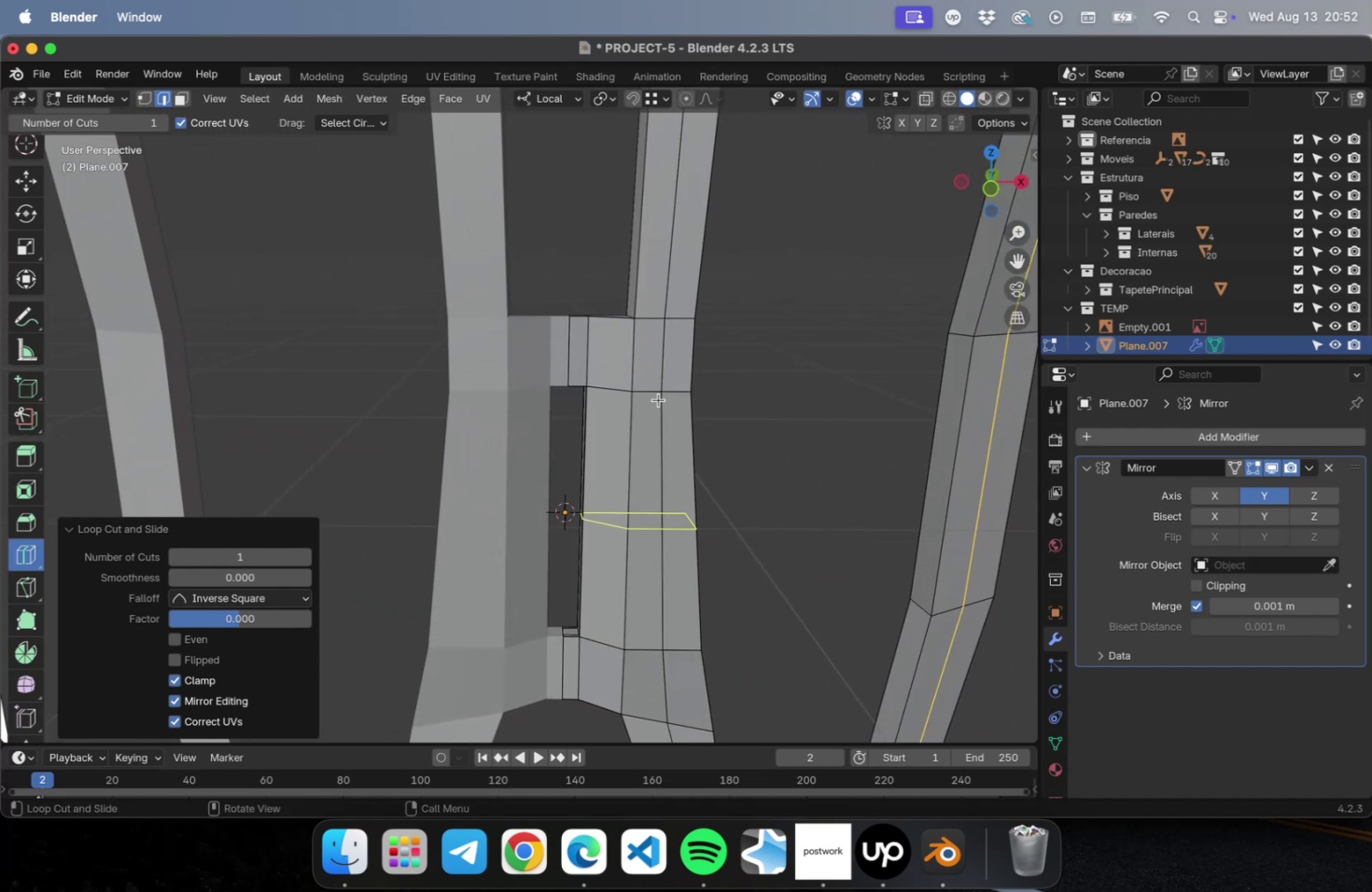 
scroll: coordinate [719, 404], scroll_direction: down, amount: 5.0
 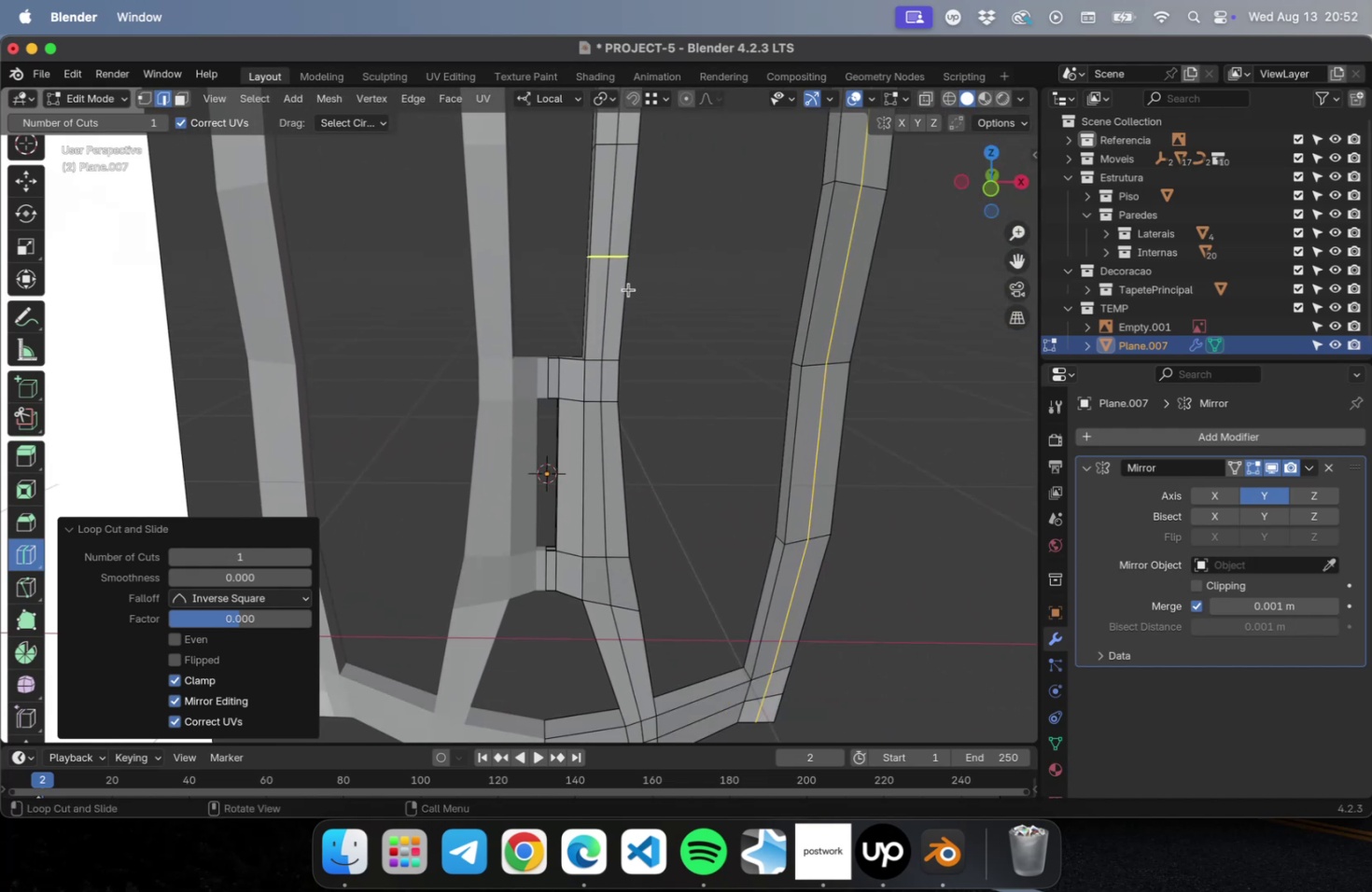 
key(2)
 